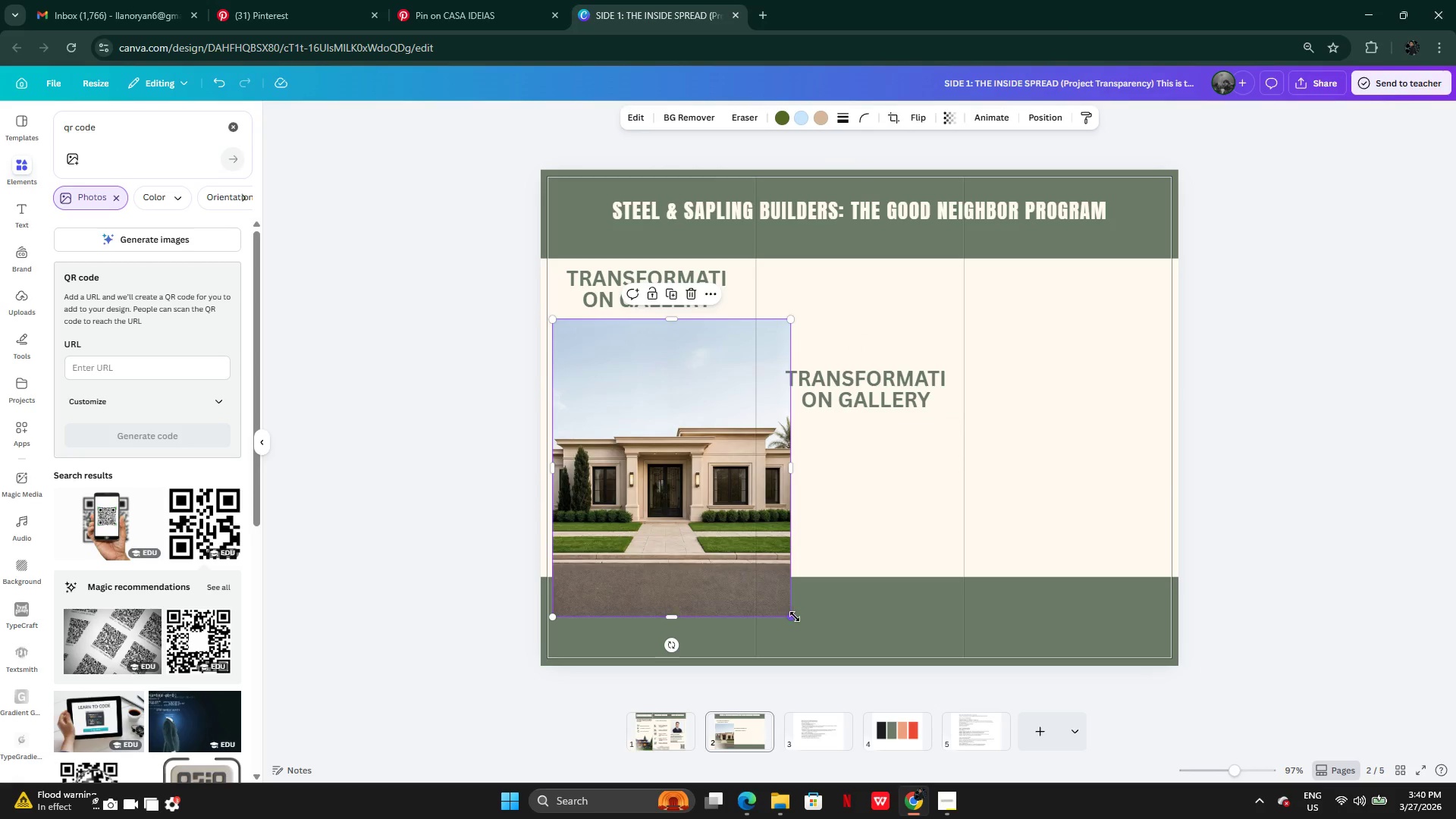 
left_click_drag(start_coordinate=[795, 617], to_coordinate=[698, 466])
 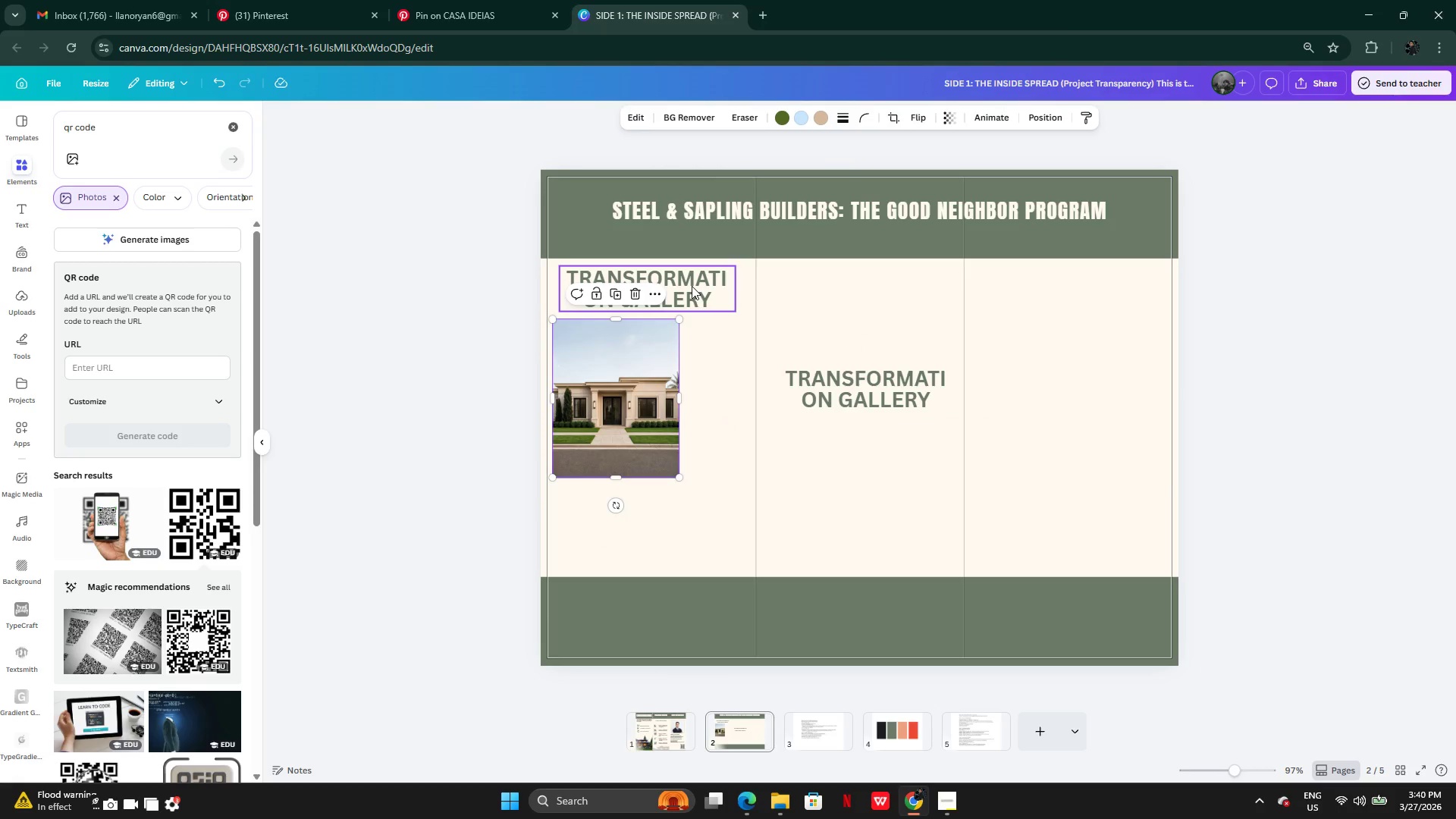 
left_click([692, 286])
 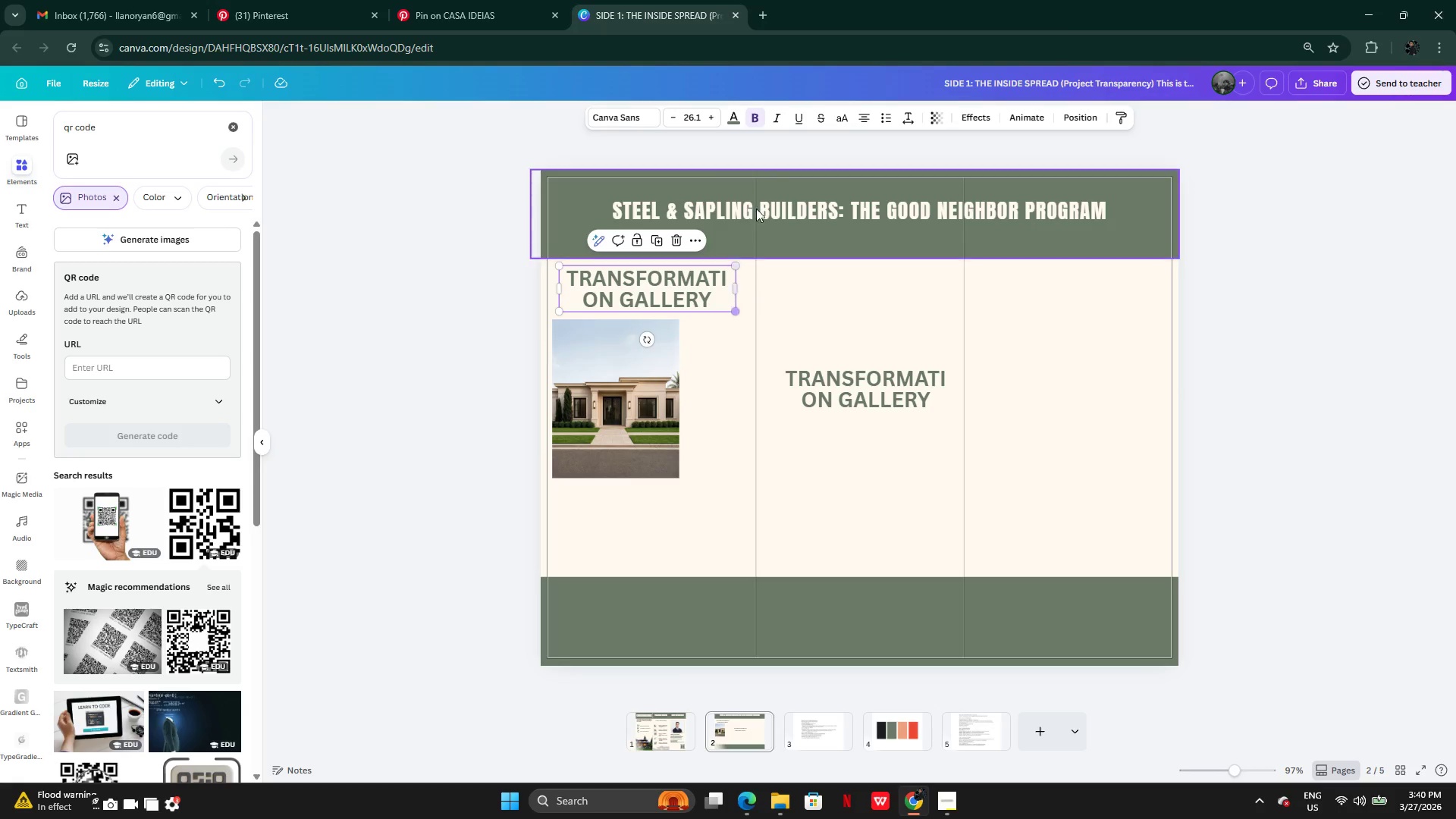 
left_click([755, 114])
 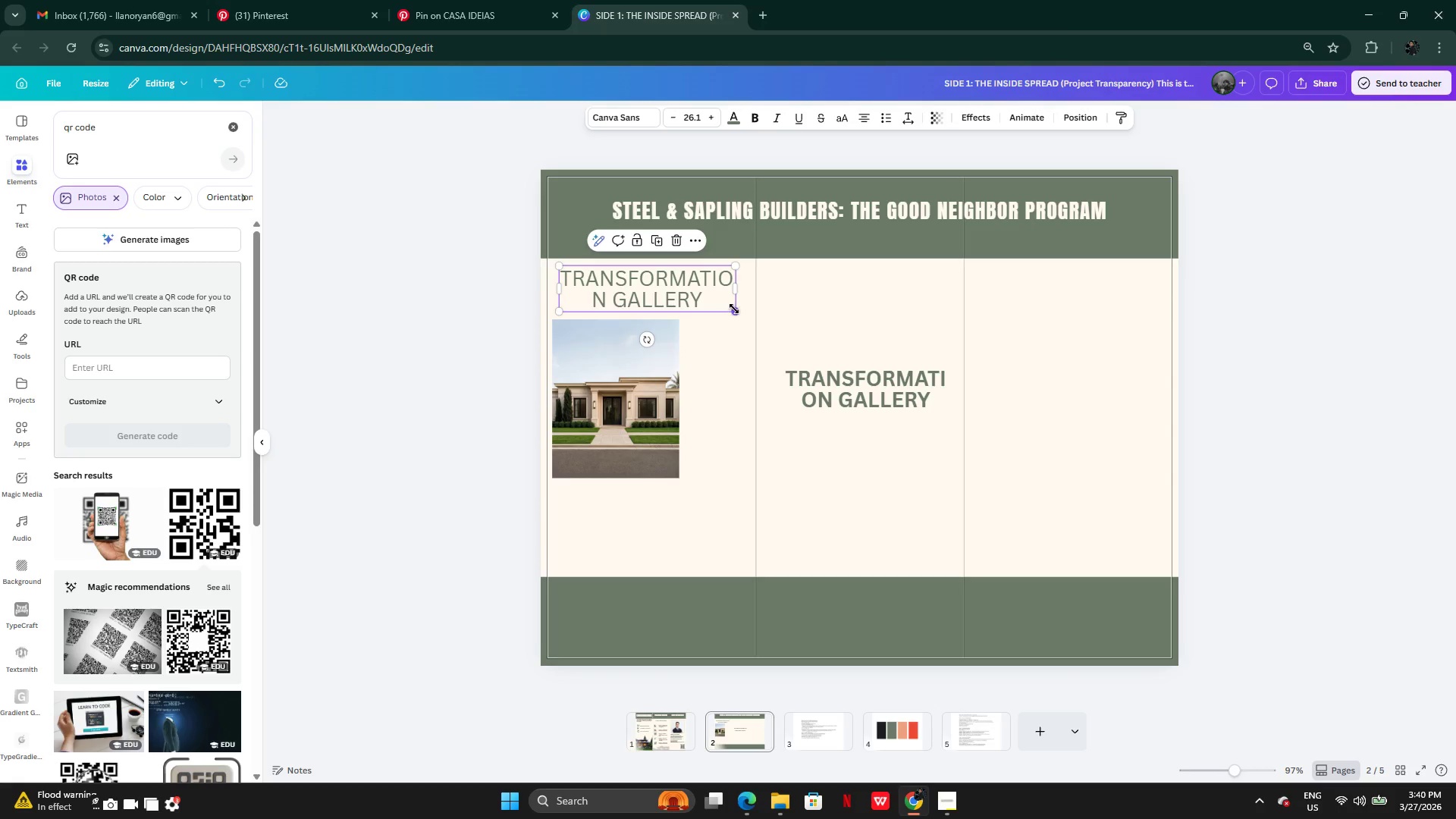 
left_click_drag(start_coordinate=[734, 309], to_coordinate=[680, 278])
 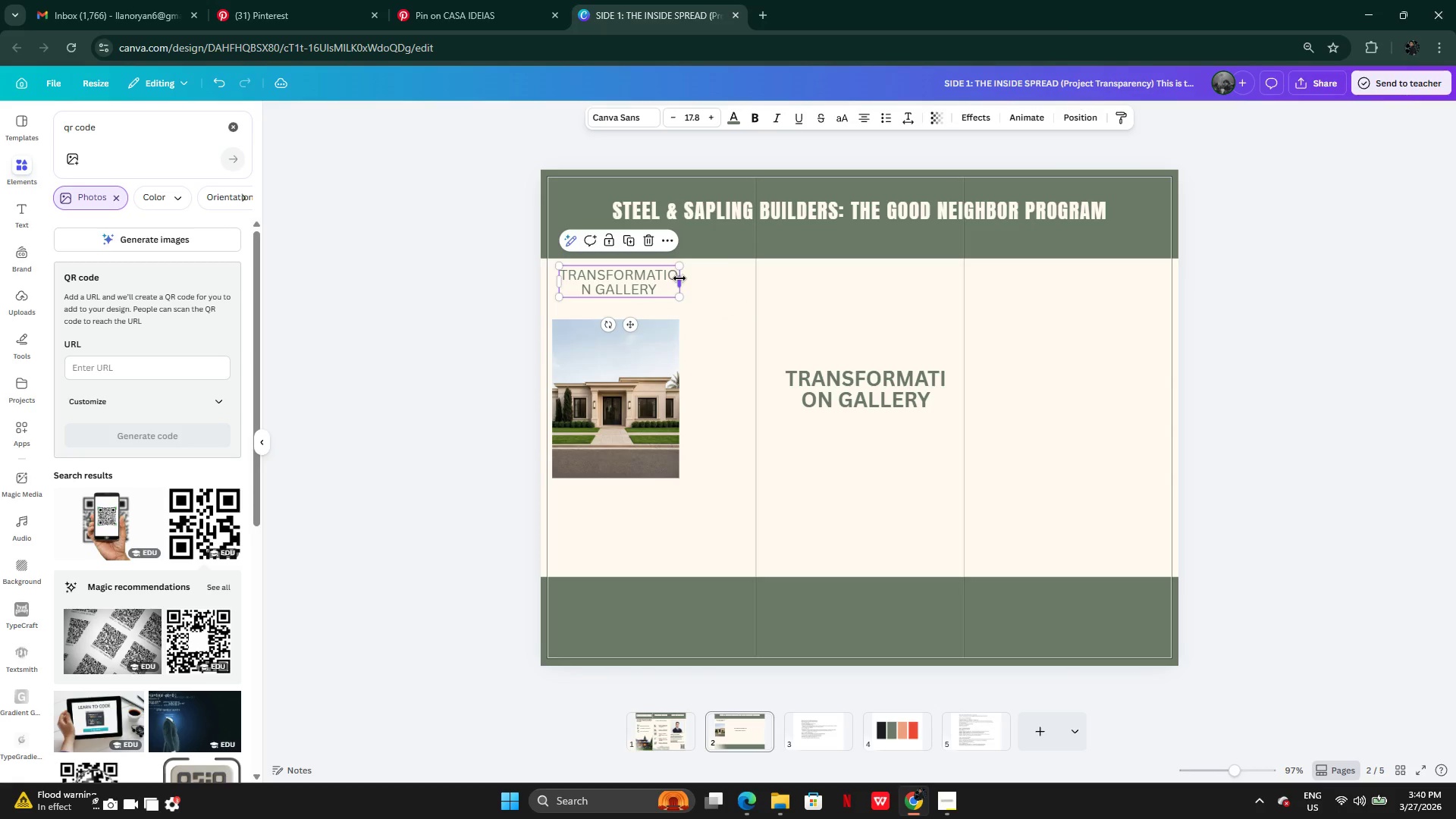 
left_click_drag(start_coordinate=[679, 278], to_coordinate=[764, 277])
 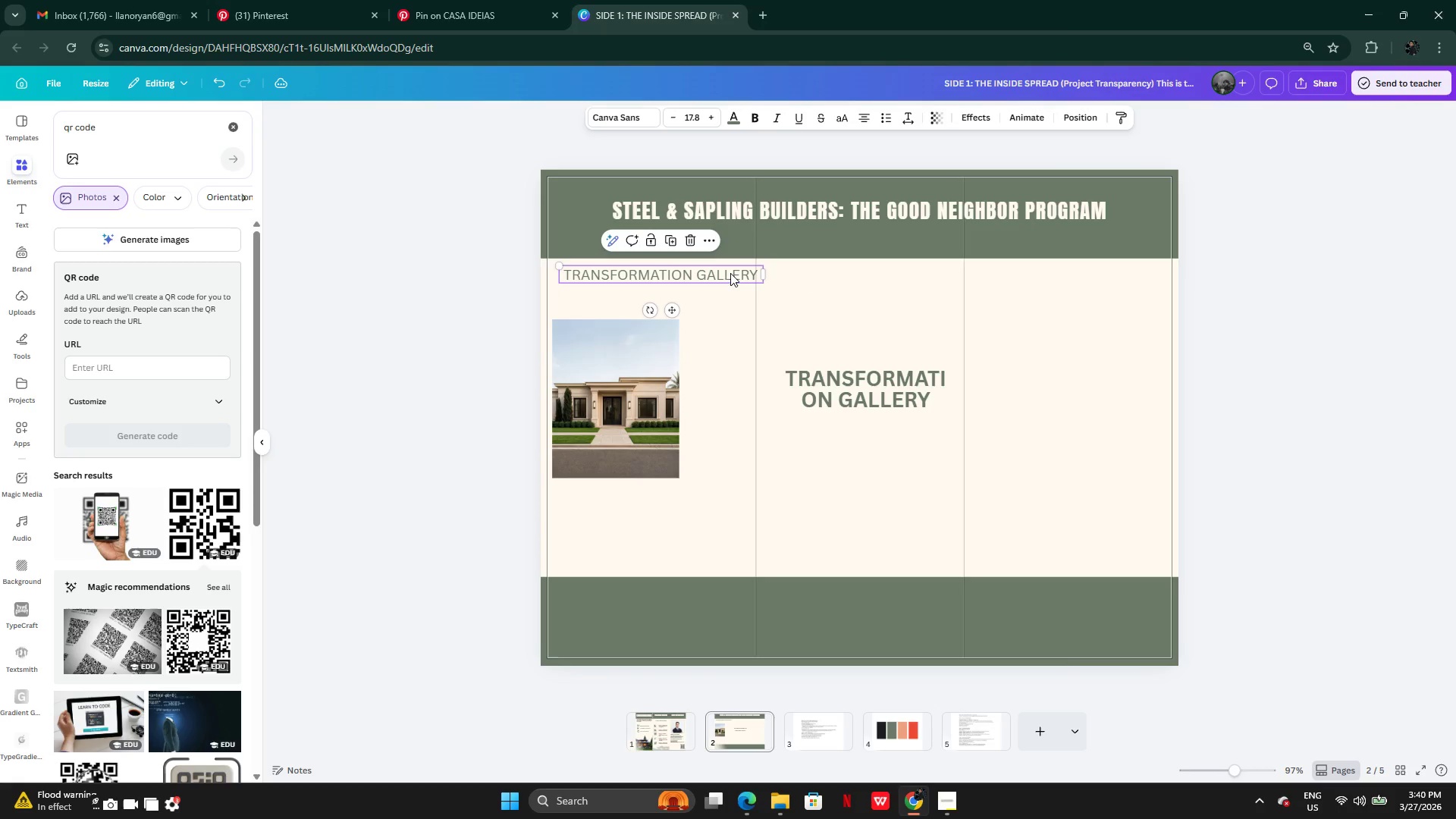 
left_click_drag(start_coordinate=[730, 273], to_coordinate=[721, 275])
 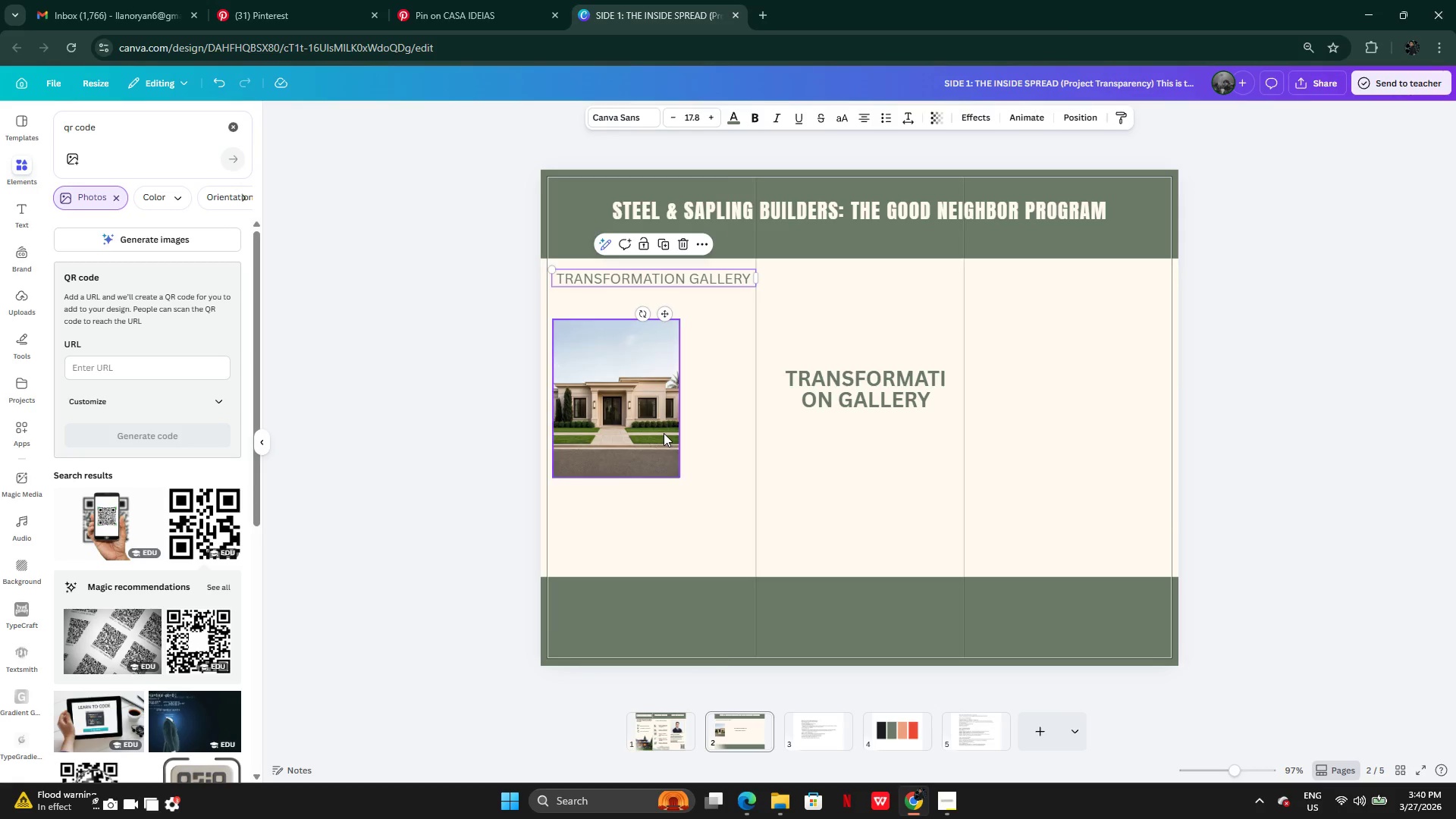 
left_click([664, 433])
 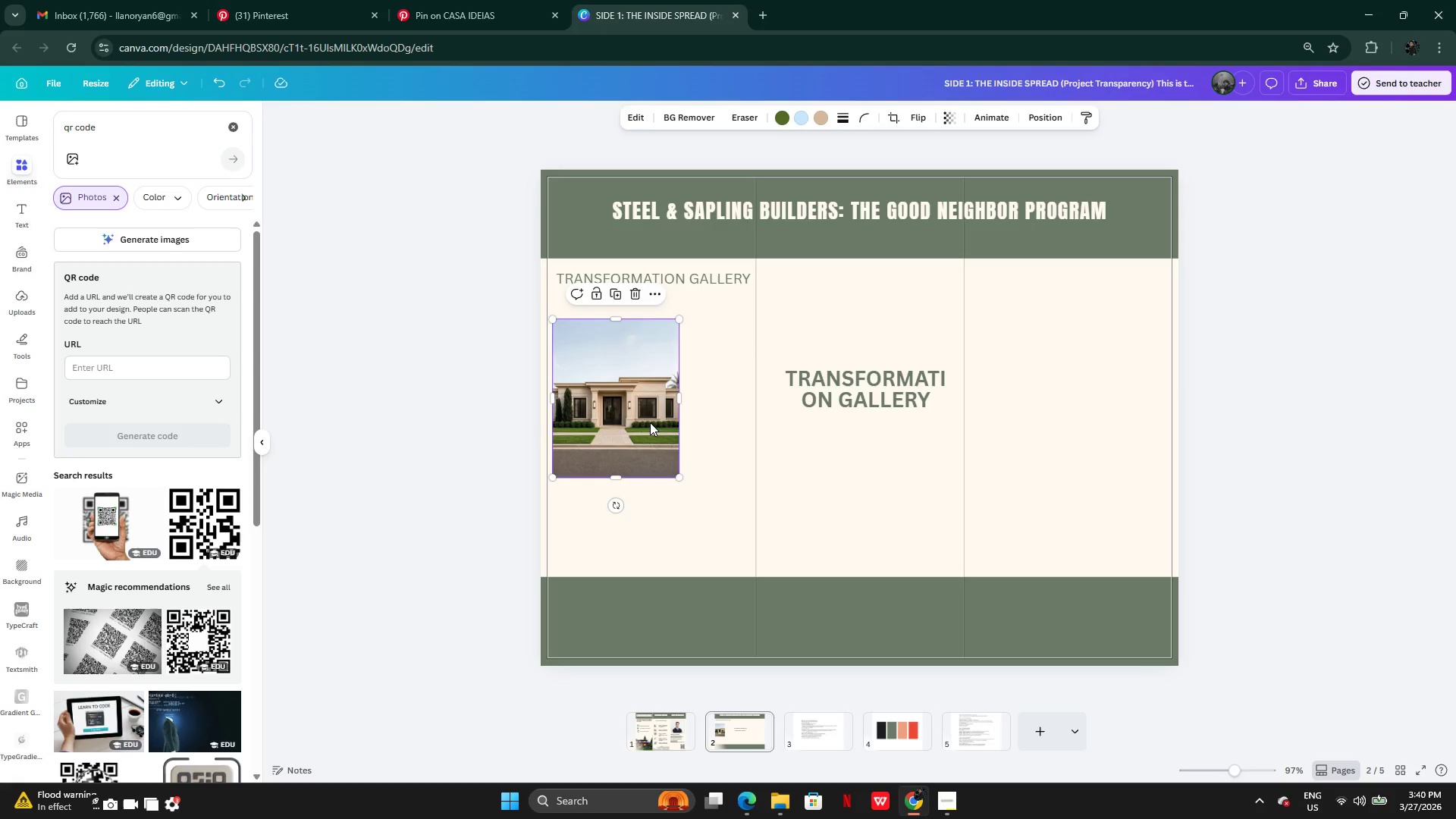 
left_click_drag(start_coordinate=[650, 422], to_coordinate=[647, 397])
 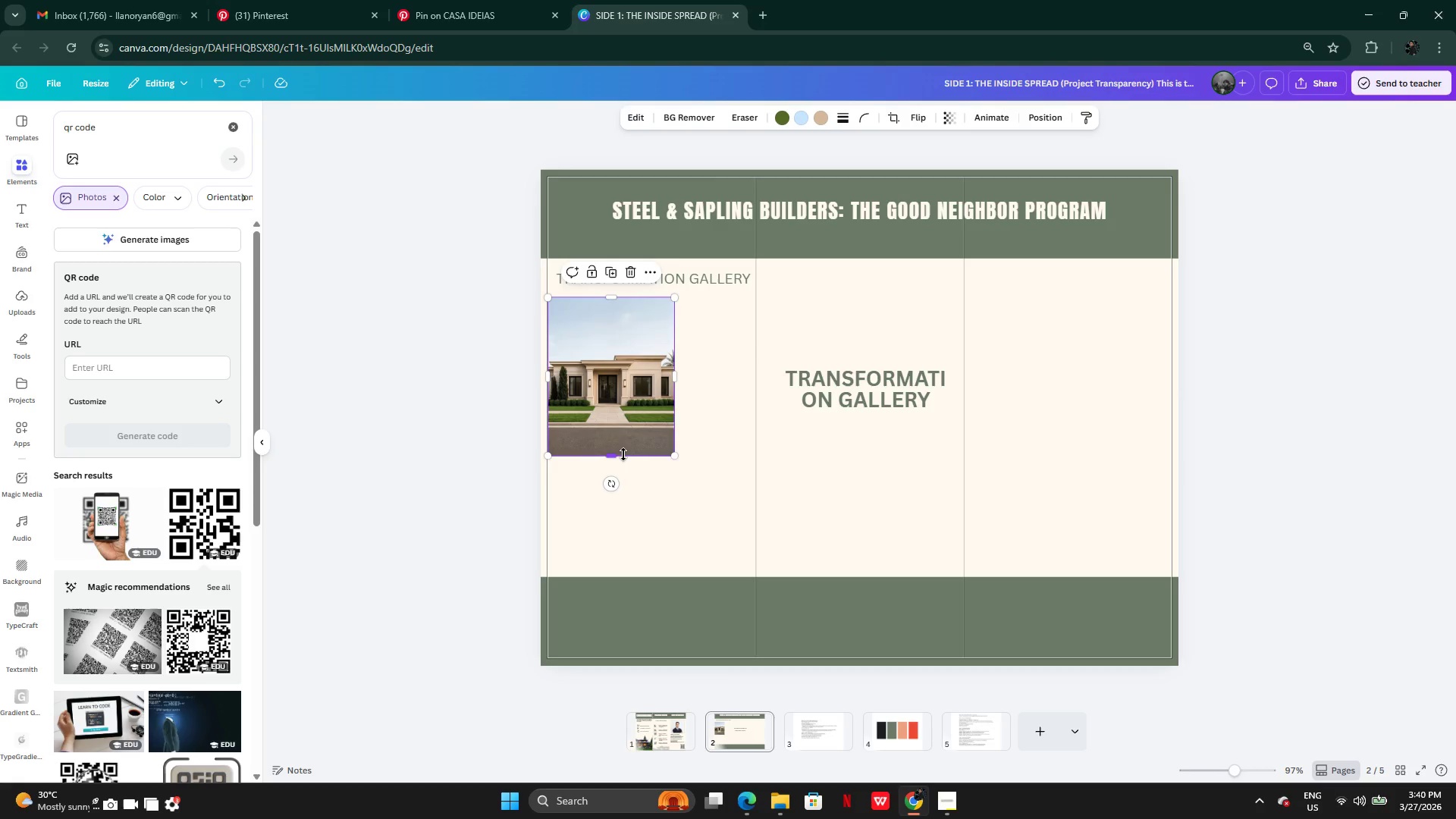 
left_click_drag(start_coordinate=[620, 454], to_coordinate=[619, 444])
 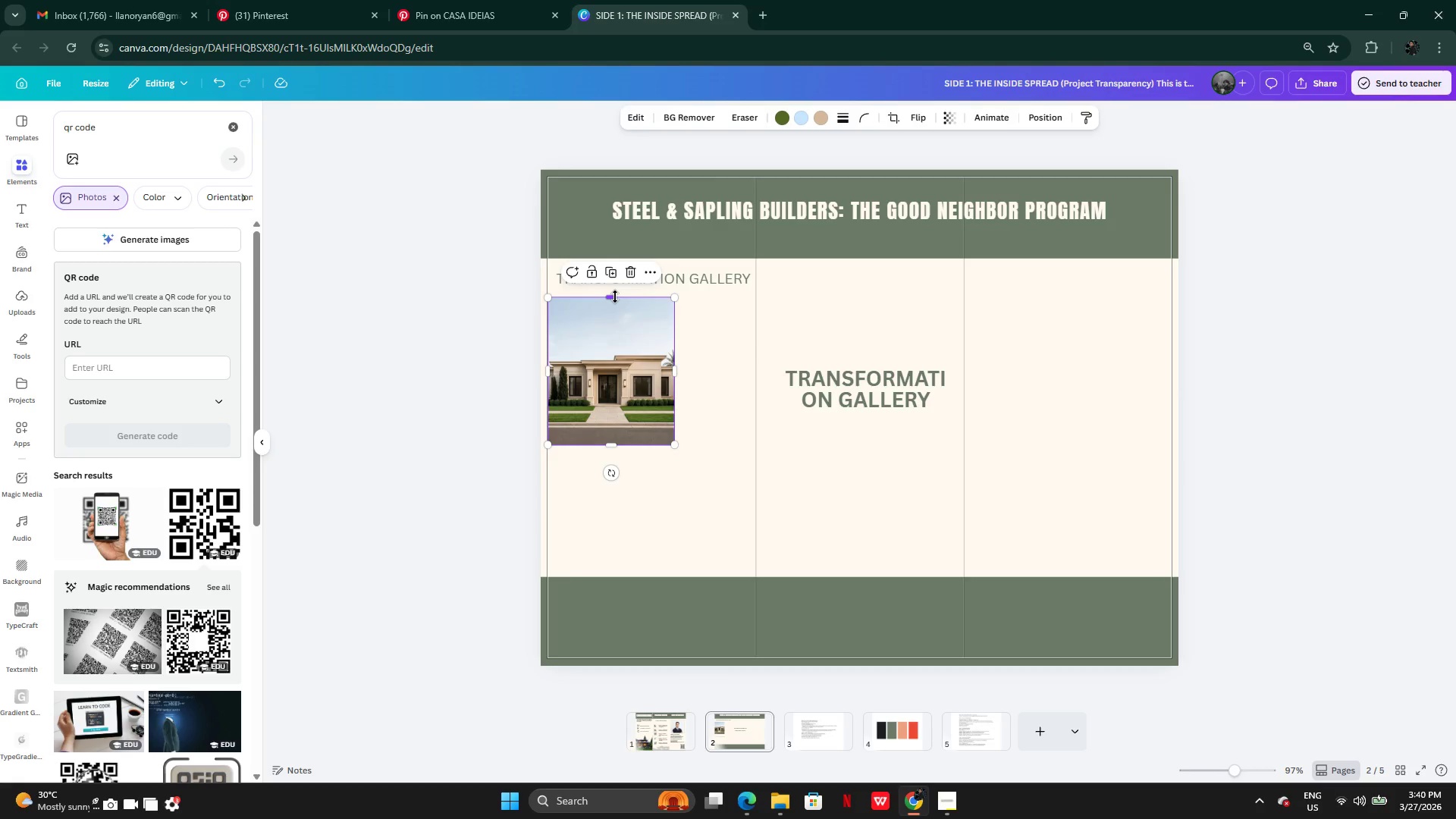 
left_click_drag(start_coordinate=[615, 297], to_coordinate=[614, 334])
 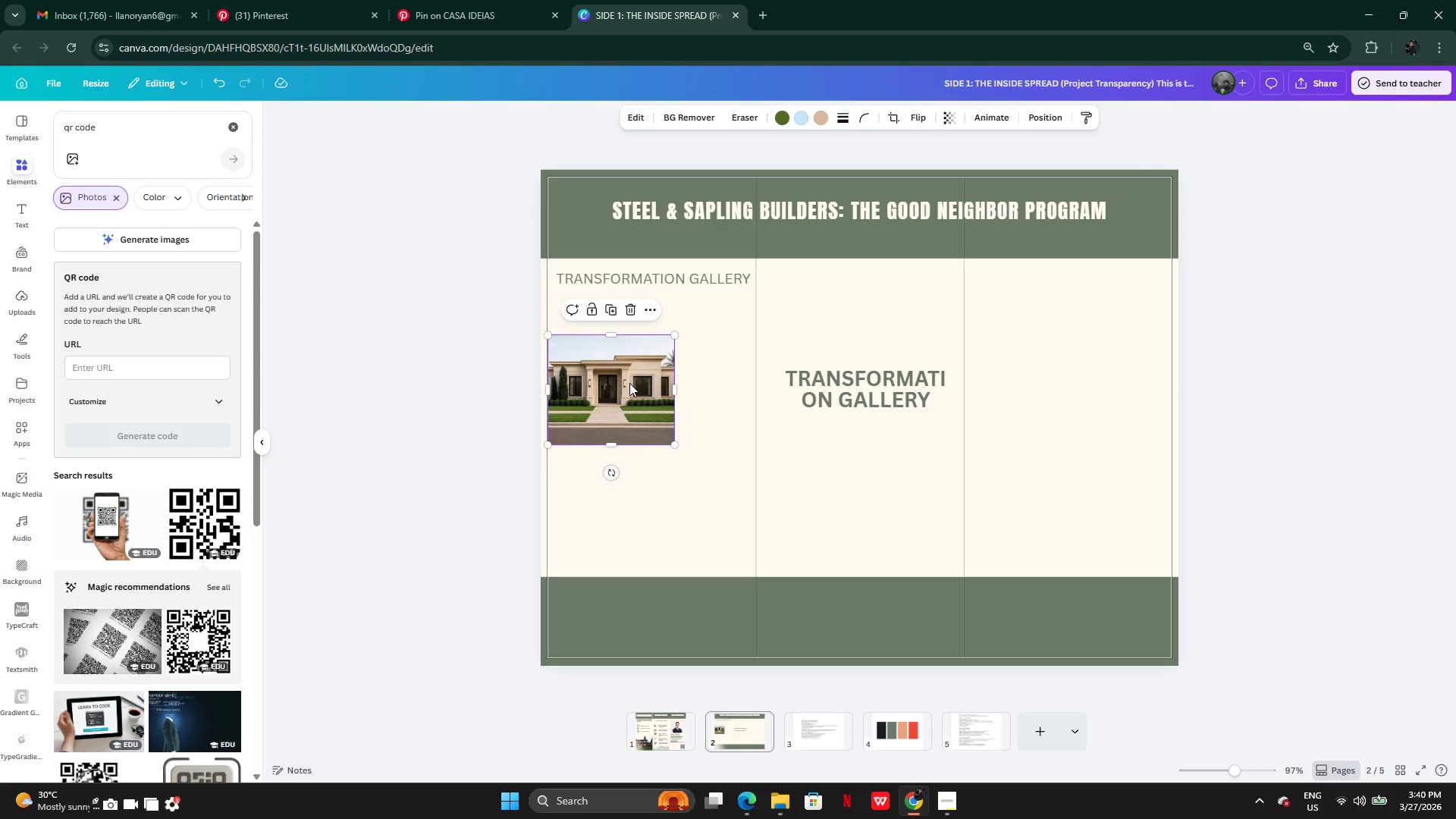 
left_click_drag(start_coordinate=[629, 383], to_coordinate=[630, 338])
 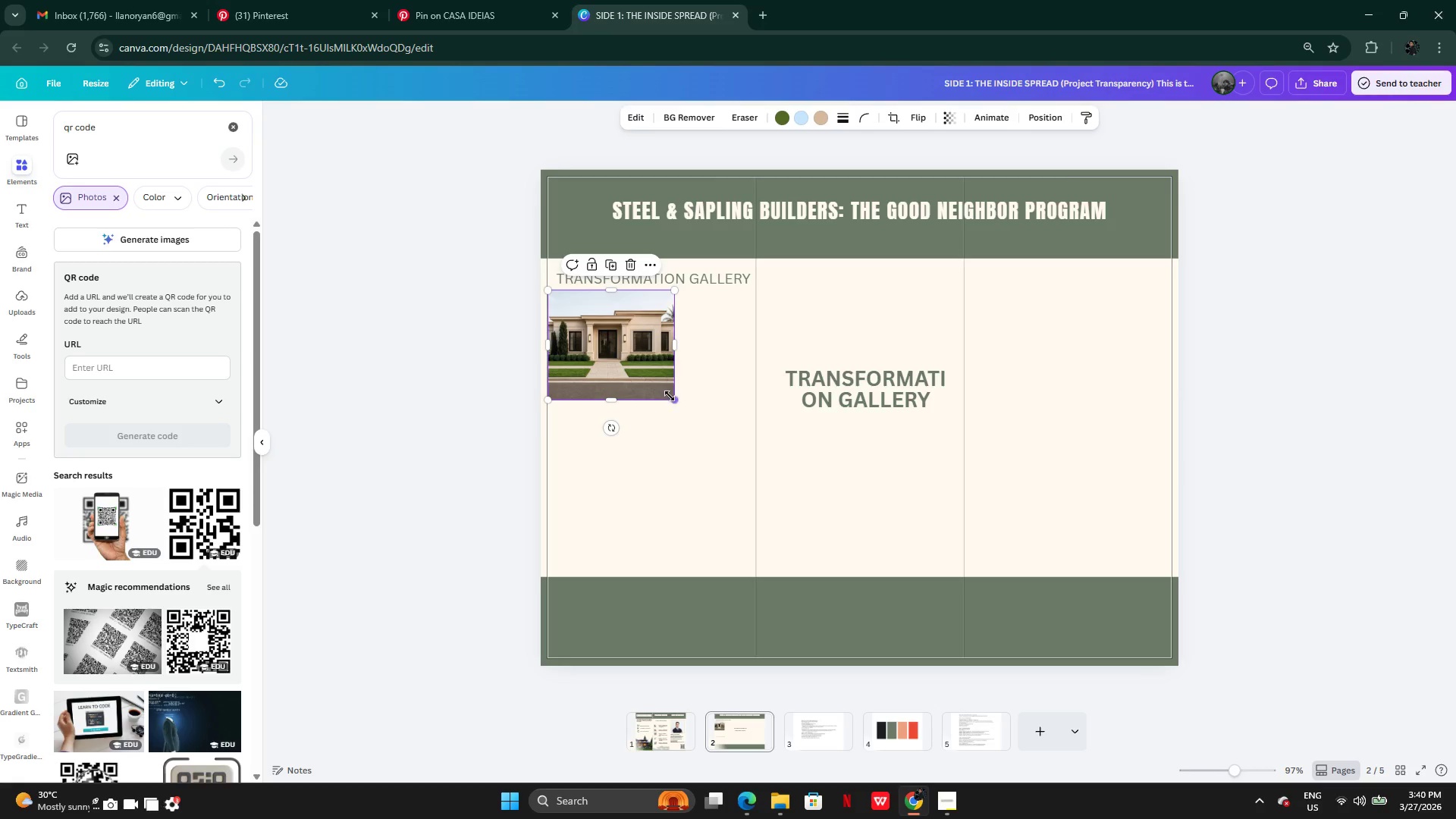 
left_click_drag(start_coordinate=[670, 396], to_coordinate=[646, 366])
 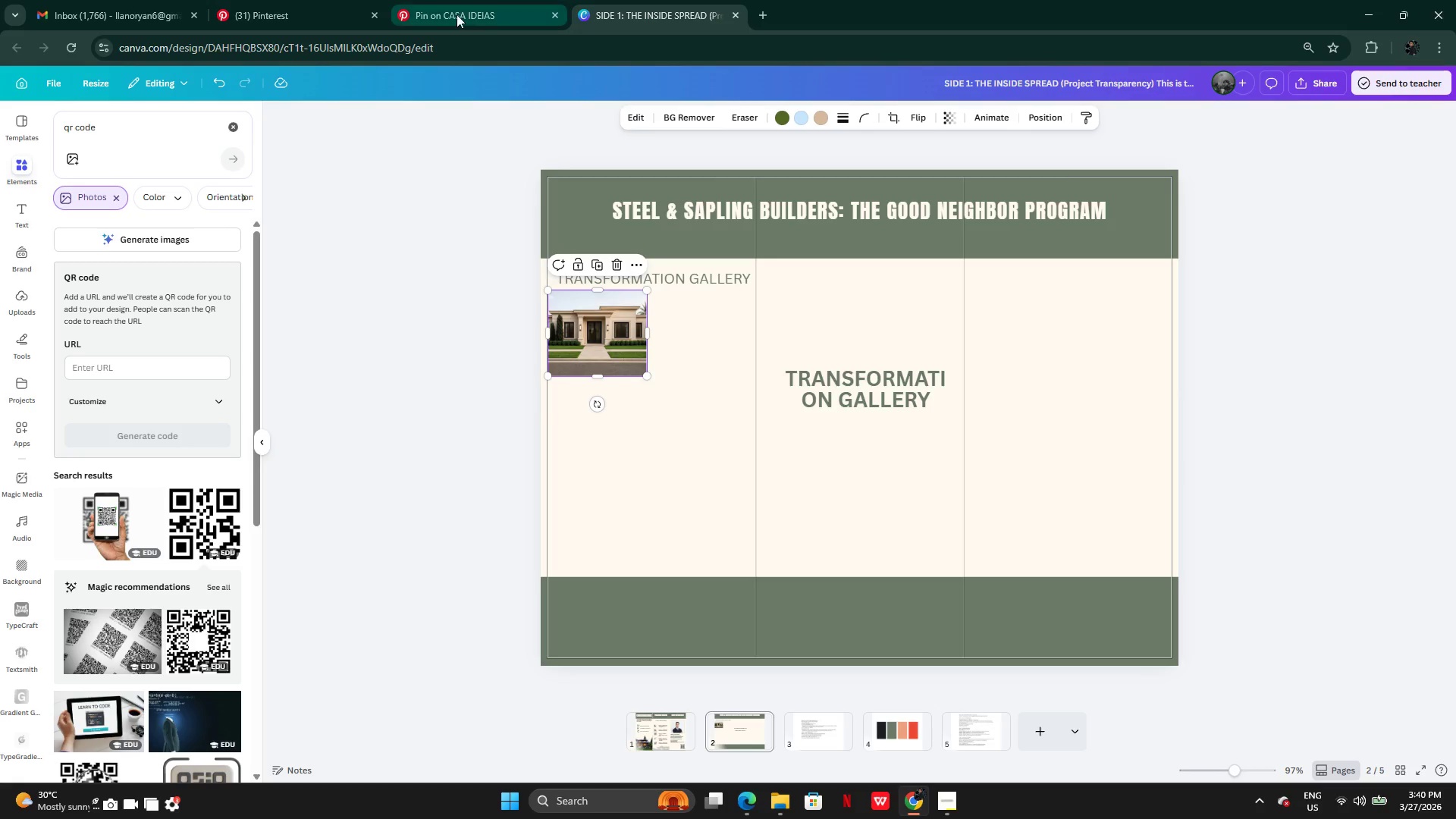 
left_click([457, 14])
 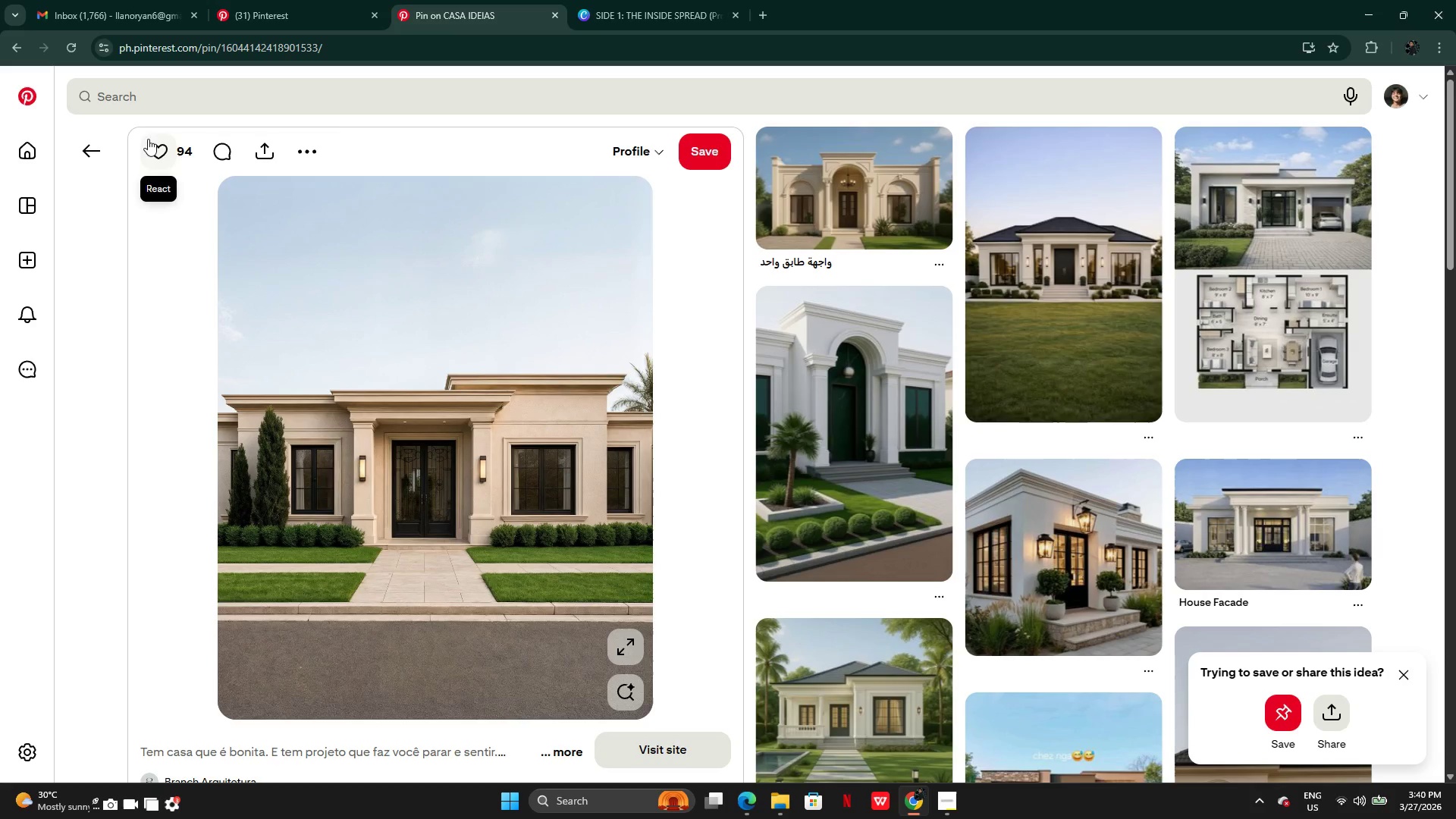 
left_click([90, 152])
 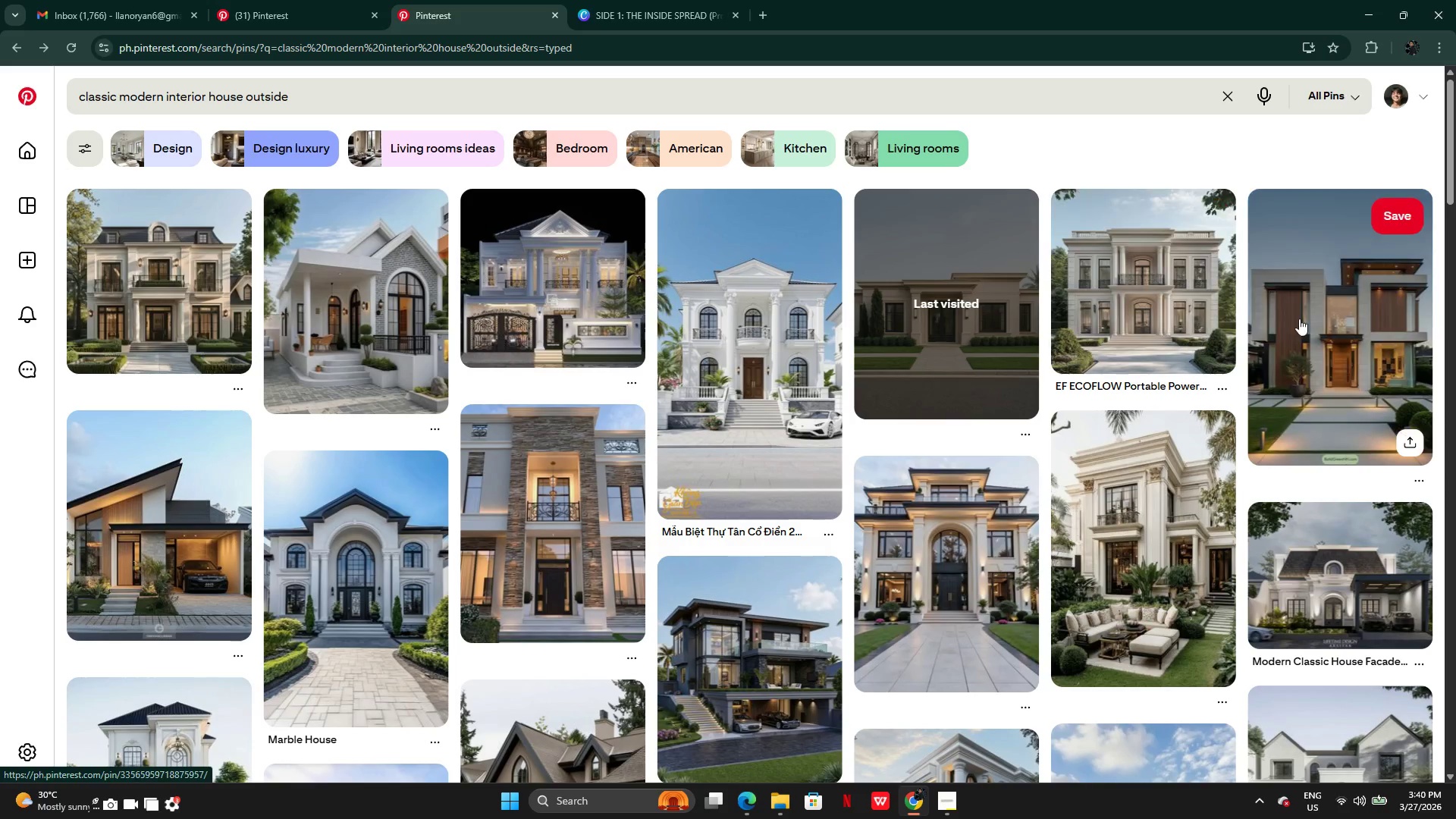 
left_click([1310, 339])
 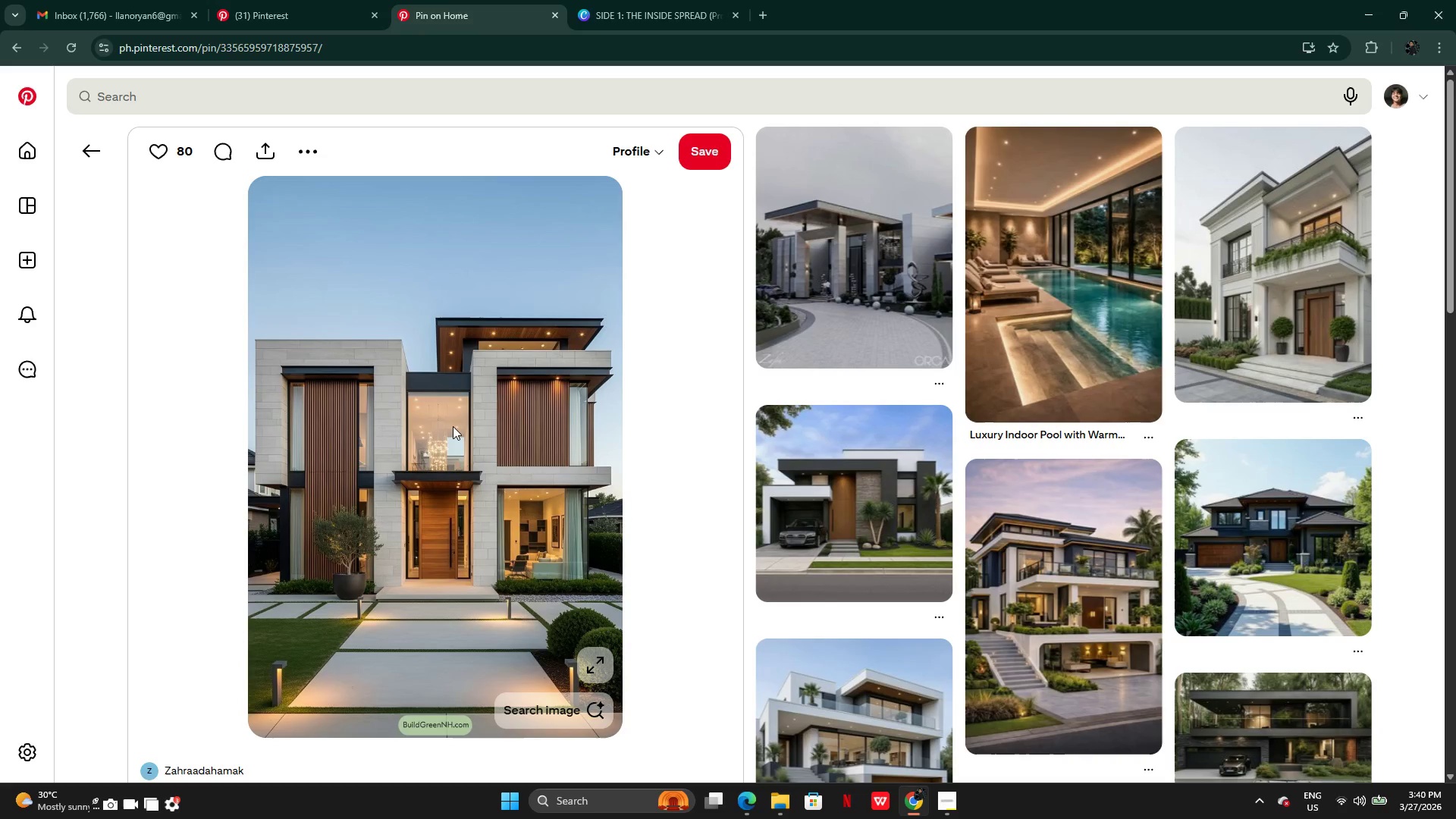 
right_click([453, 426])
 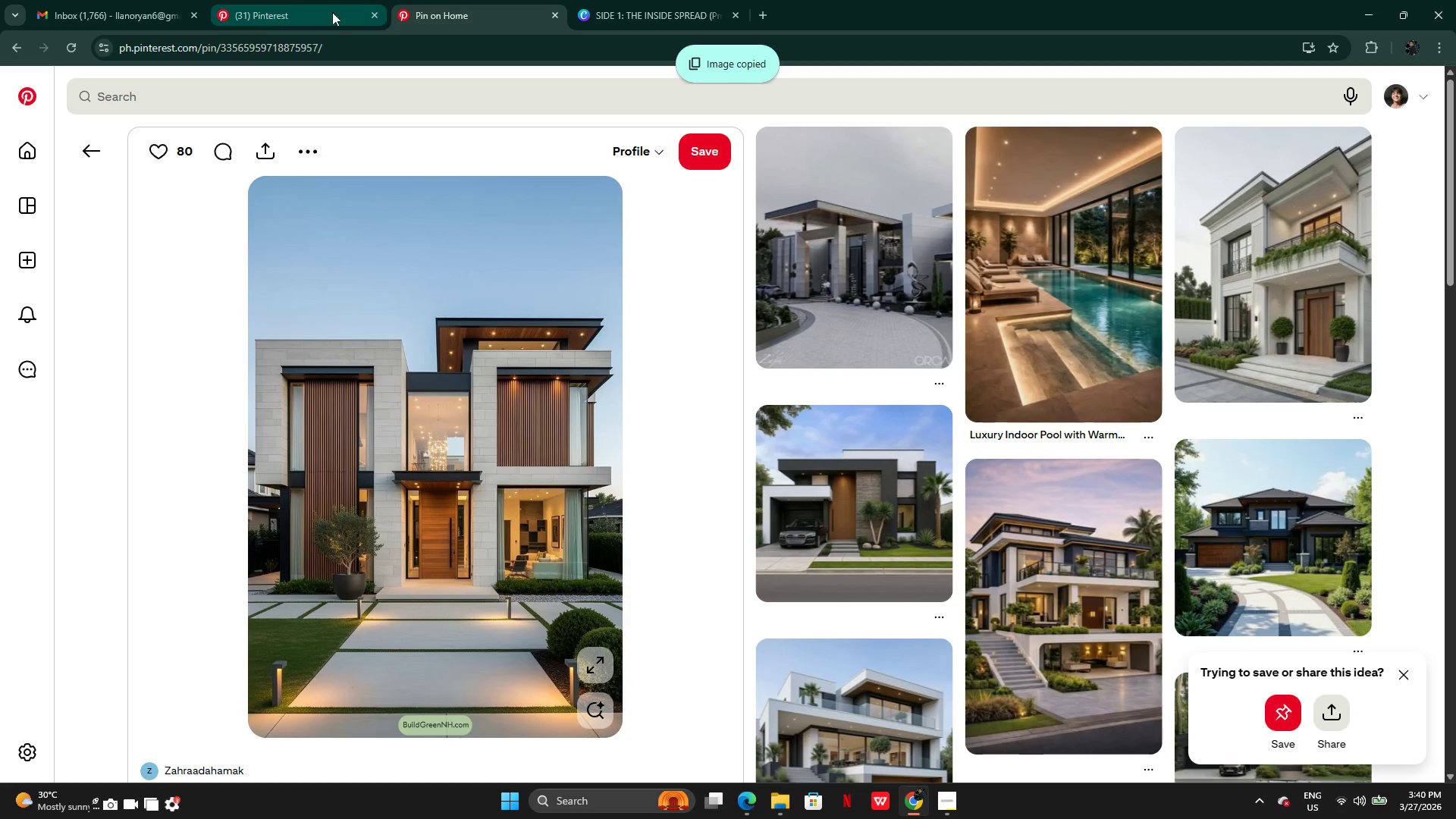 
left_click([648, 14])
 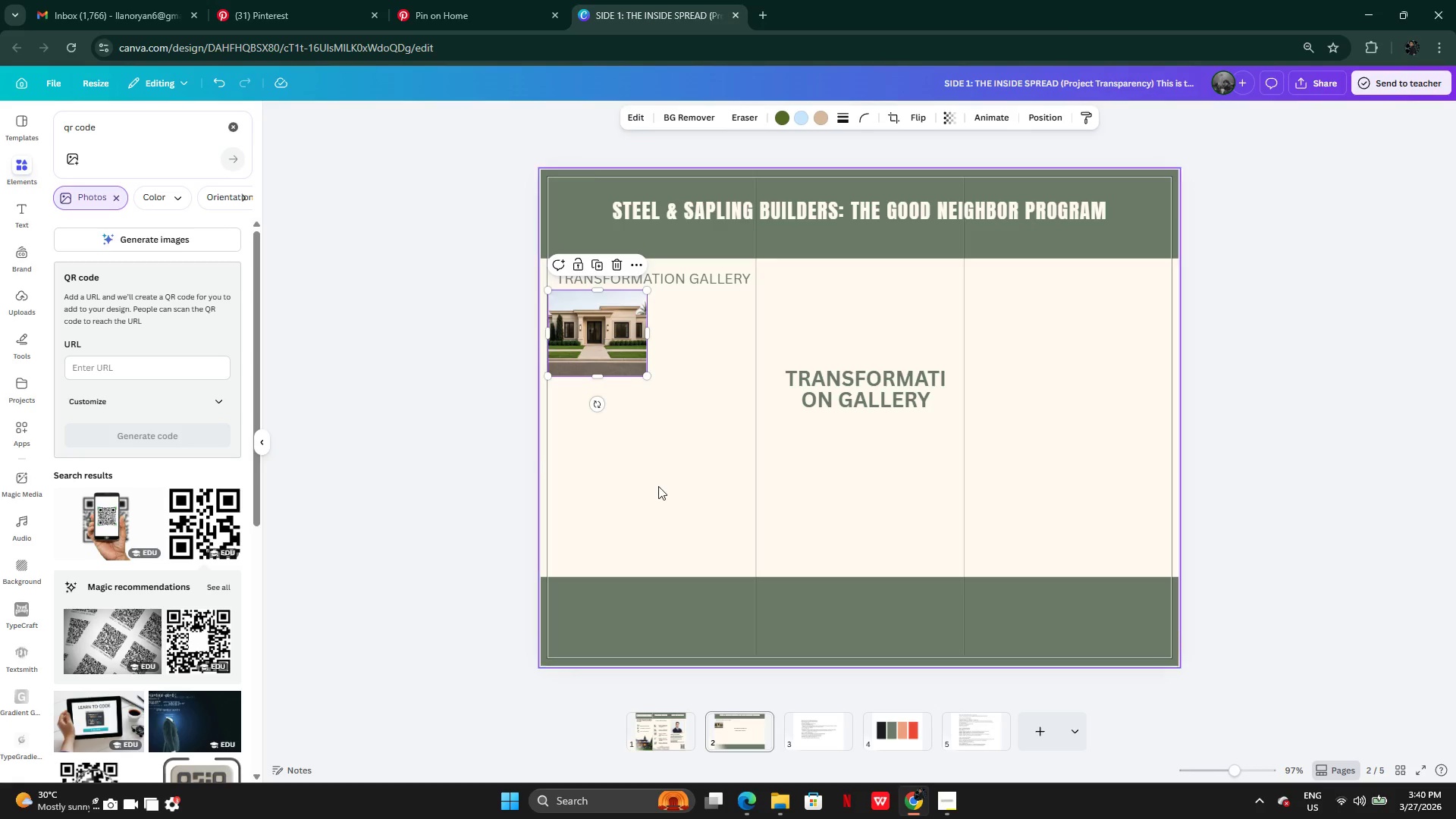 
left_click([658, 491])
 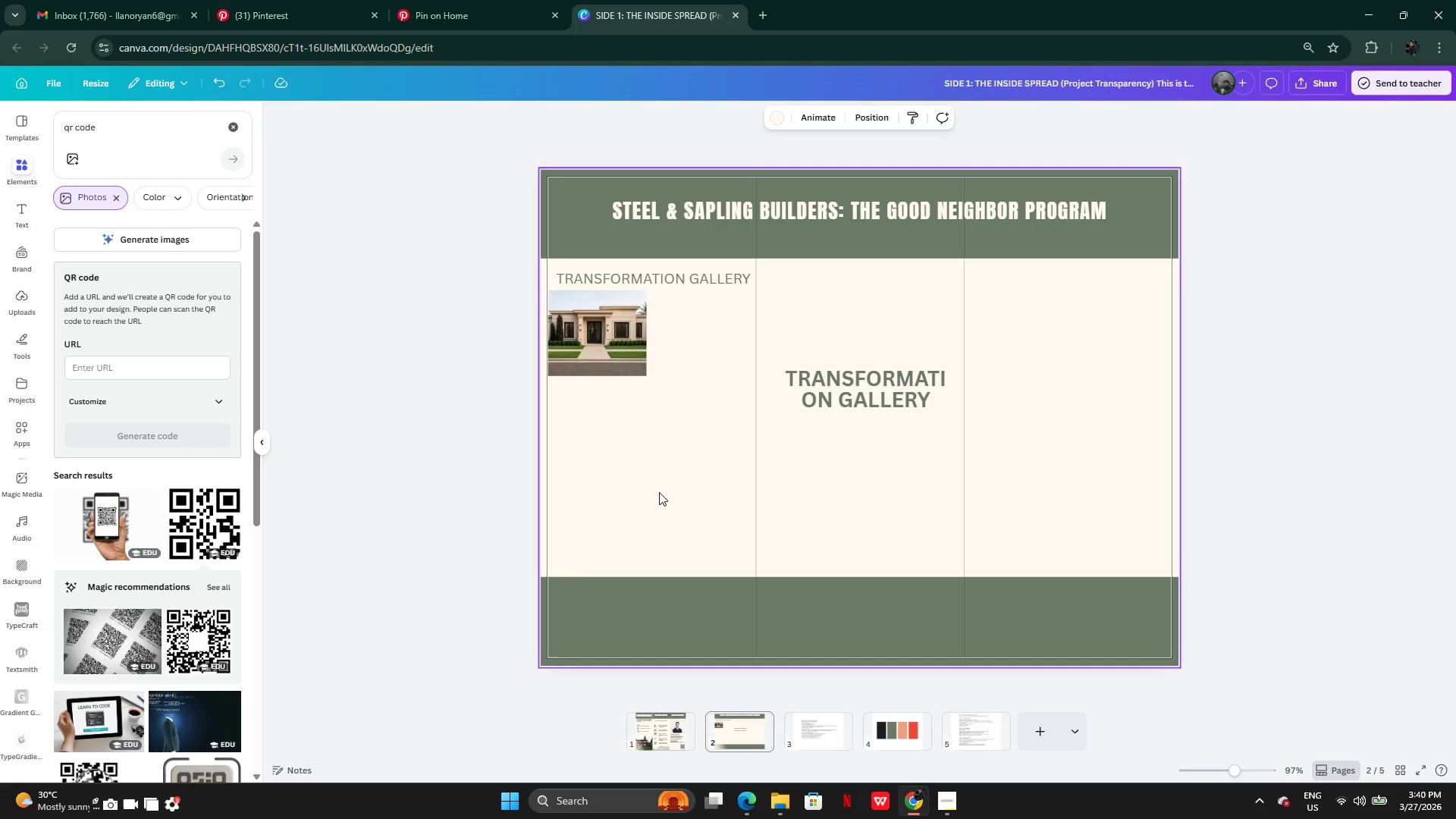 
key(Shift+V)
 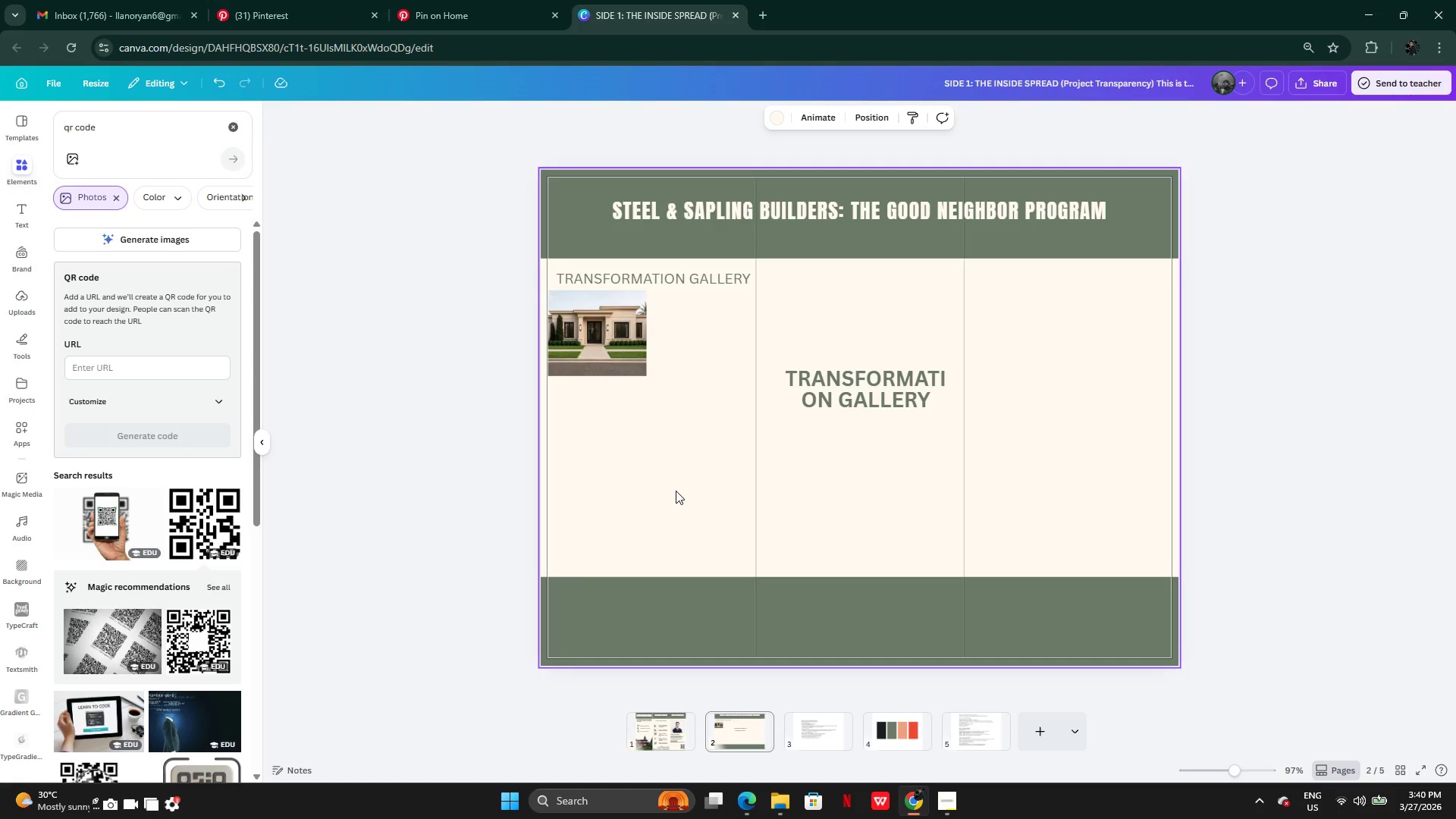 
key(Shift+ShiftLeft)
 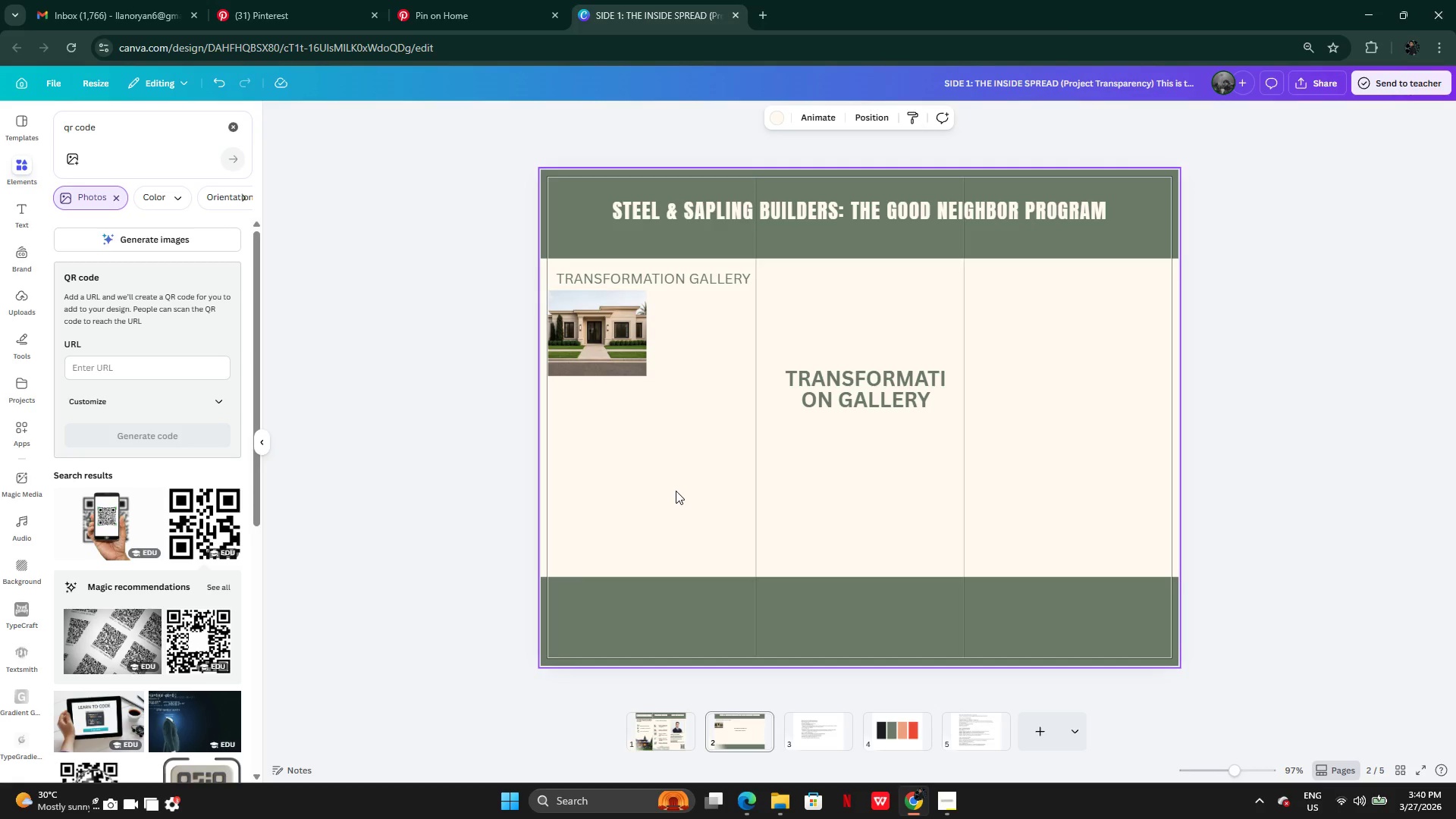 
key(Control+ControlLeft)
 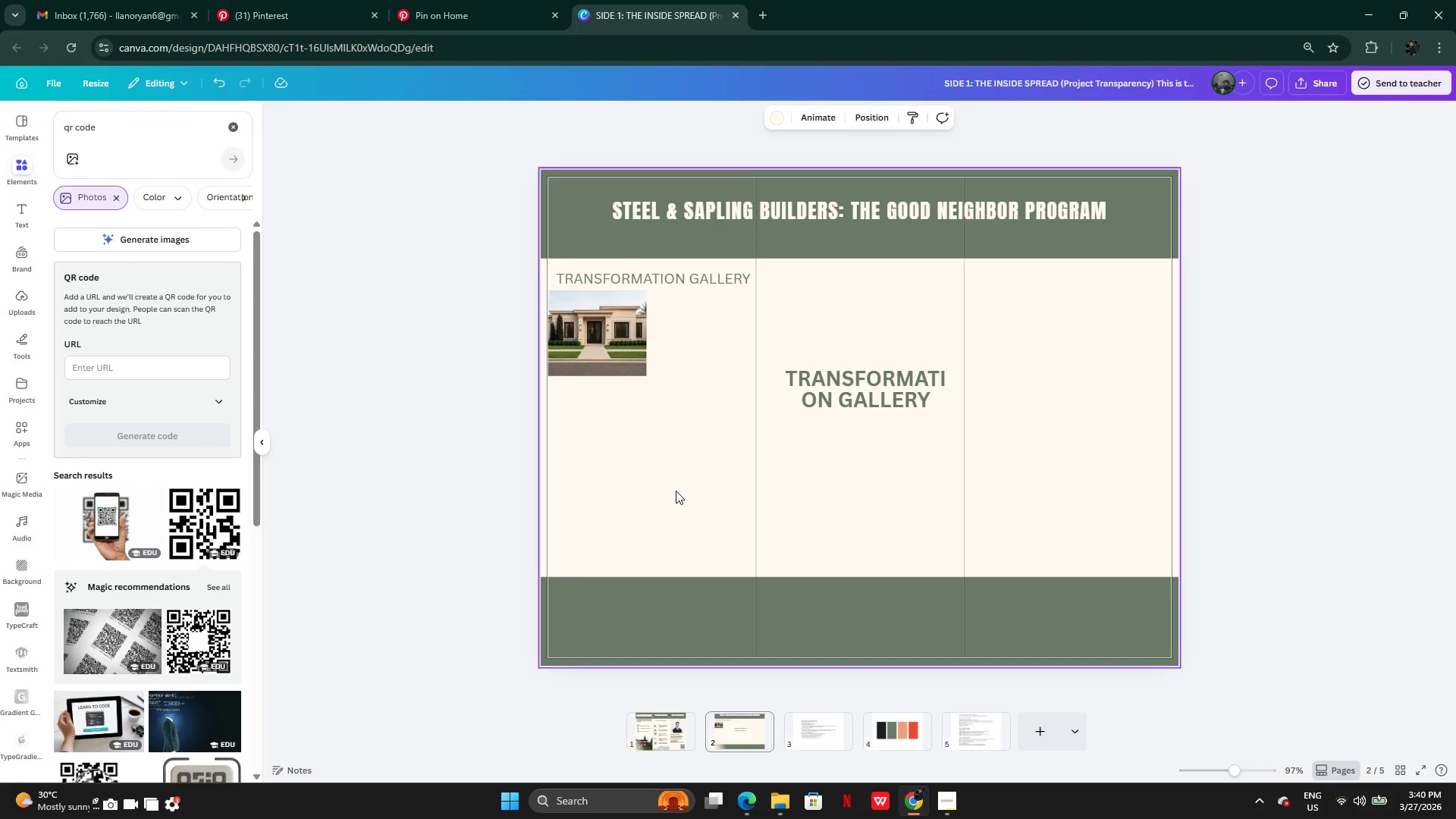 
key(Control+V)
 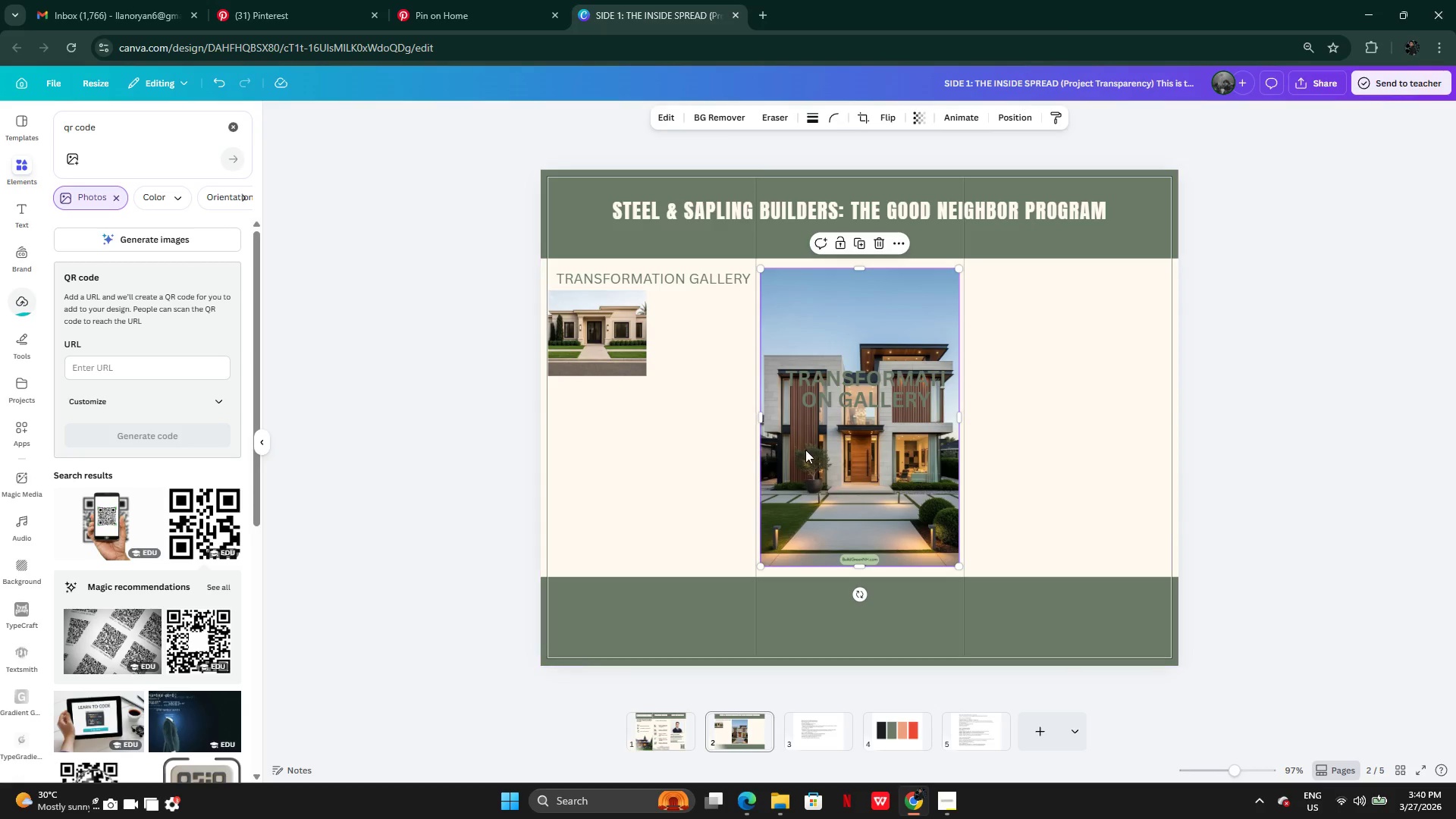 
left_click_drag(start_coordinate=[828, 488], to_coordinate=[620, 482])
 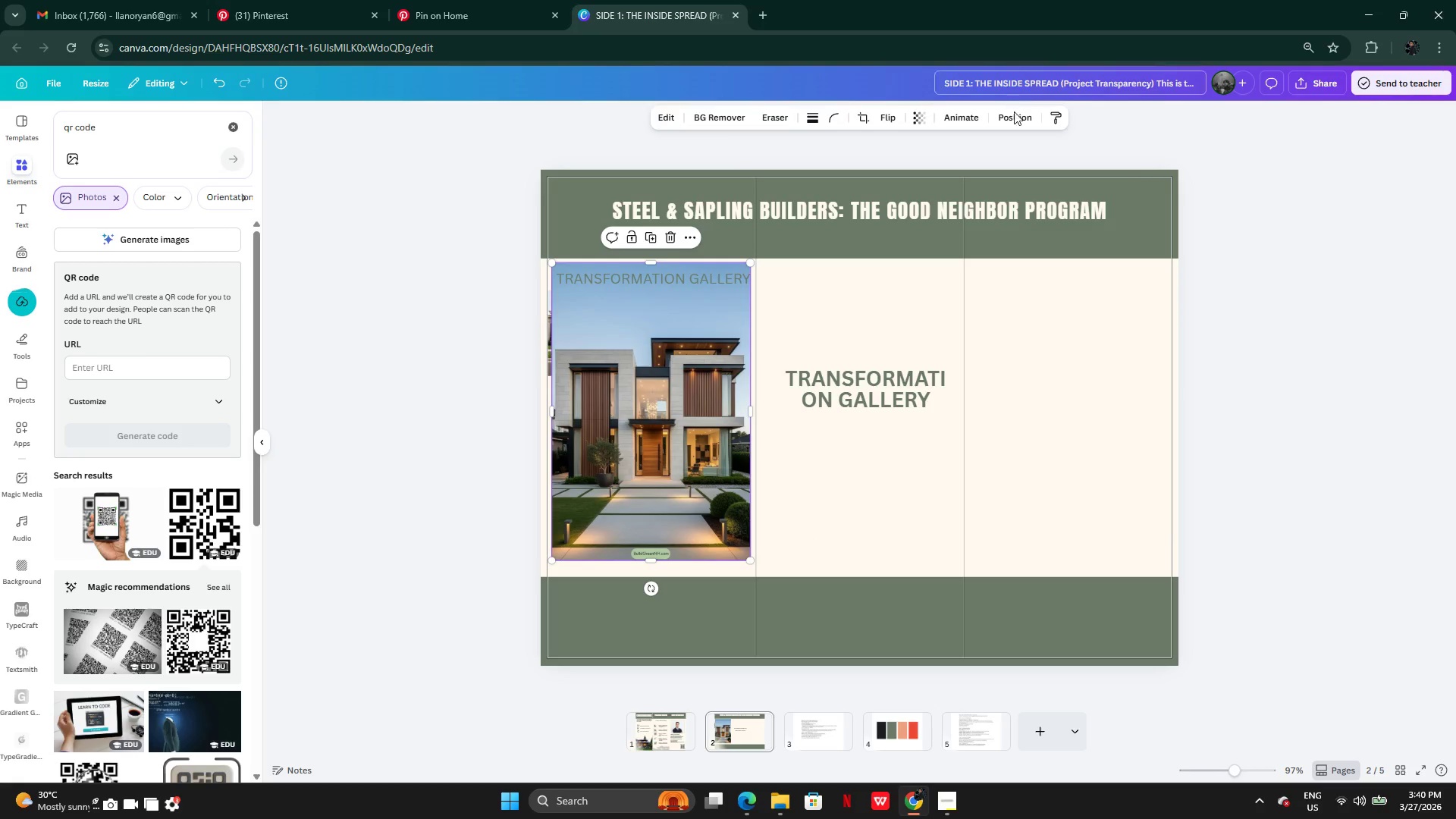 
left_click([1014, 113])
 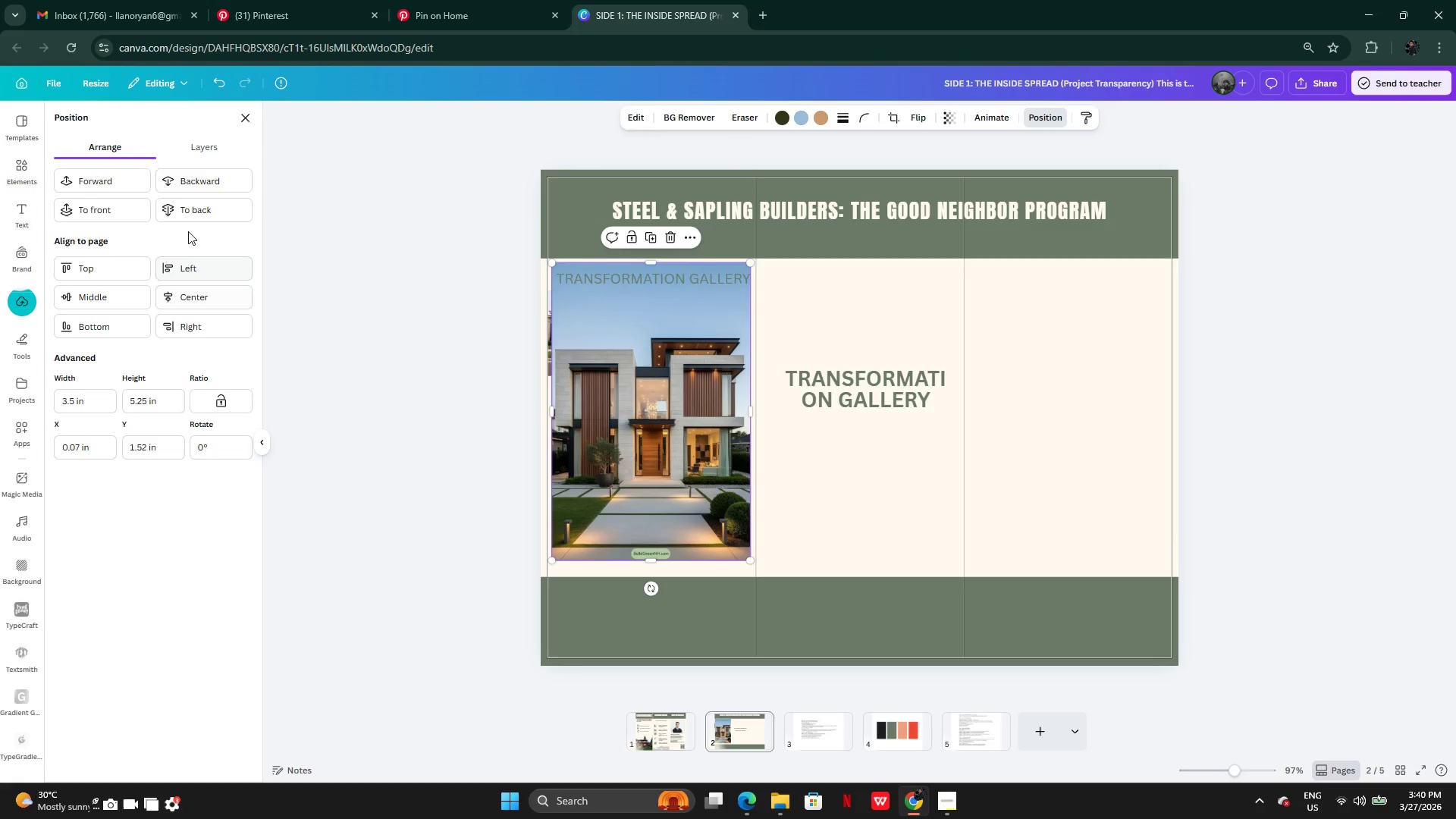 
left_click([187, 206])
 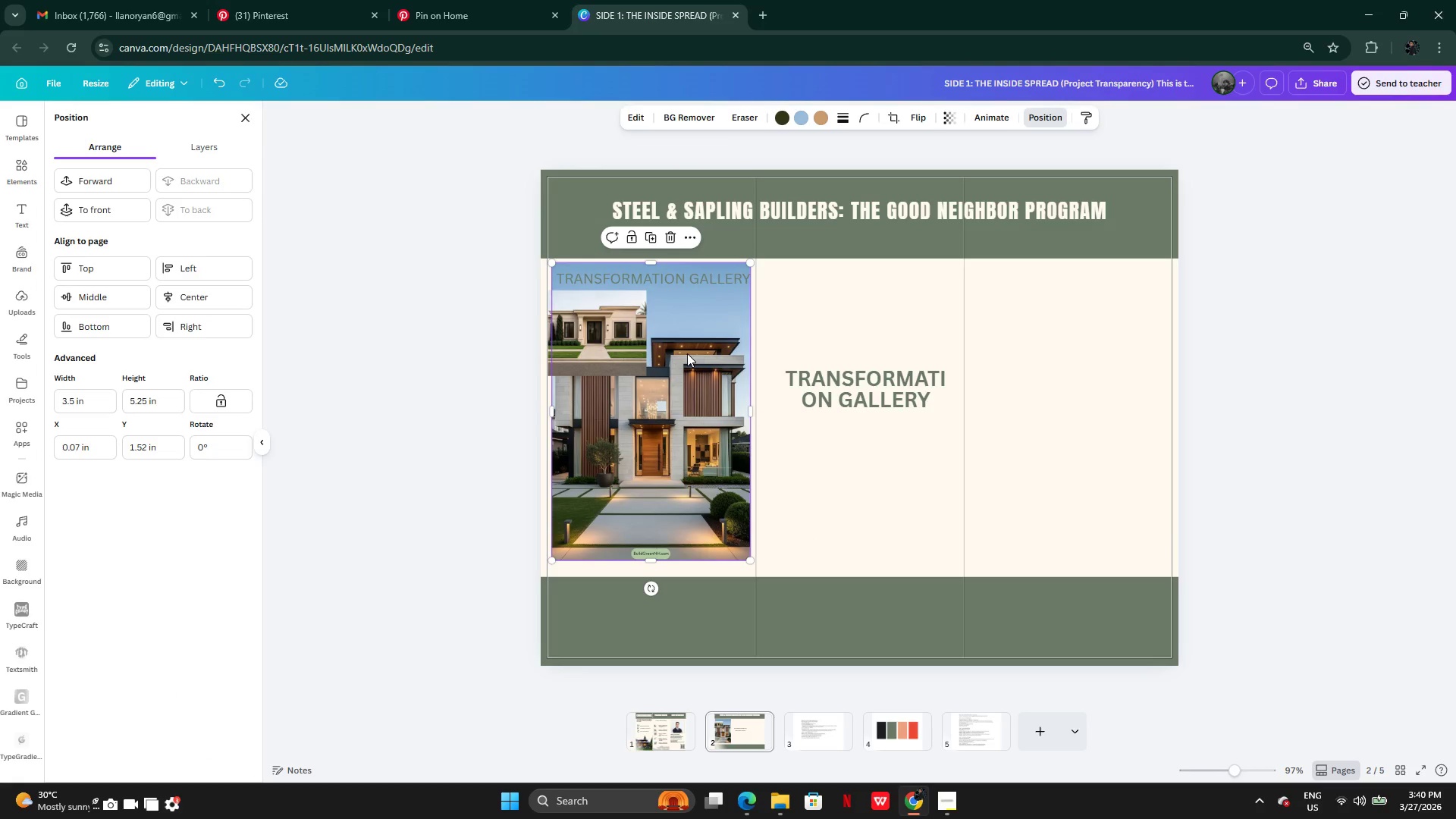 
left_click_drag(start_coordinate=[687, 353], to_coordinate=[686, 359])
 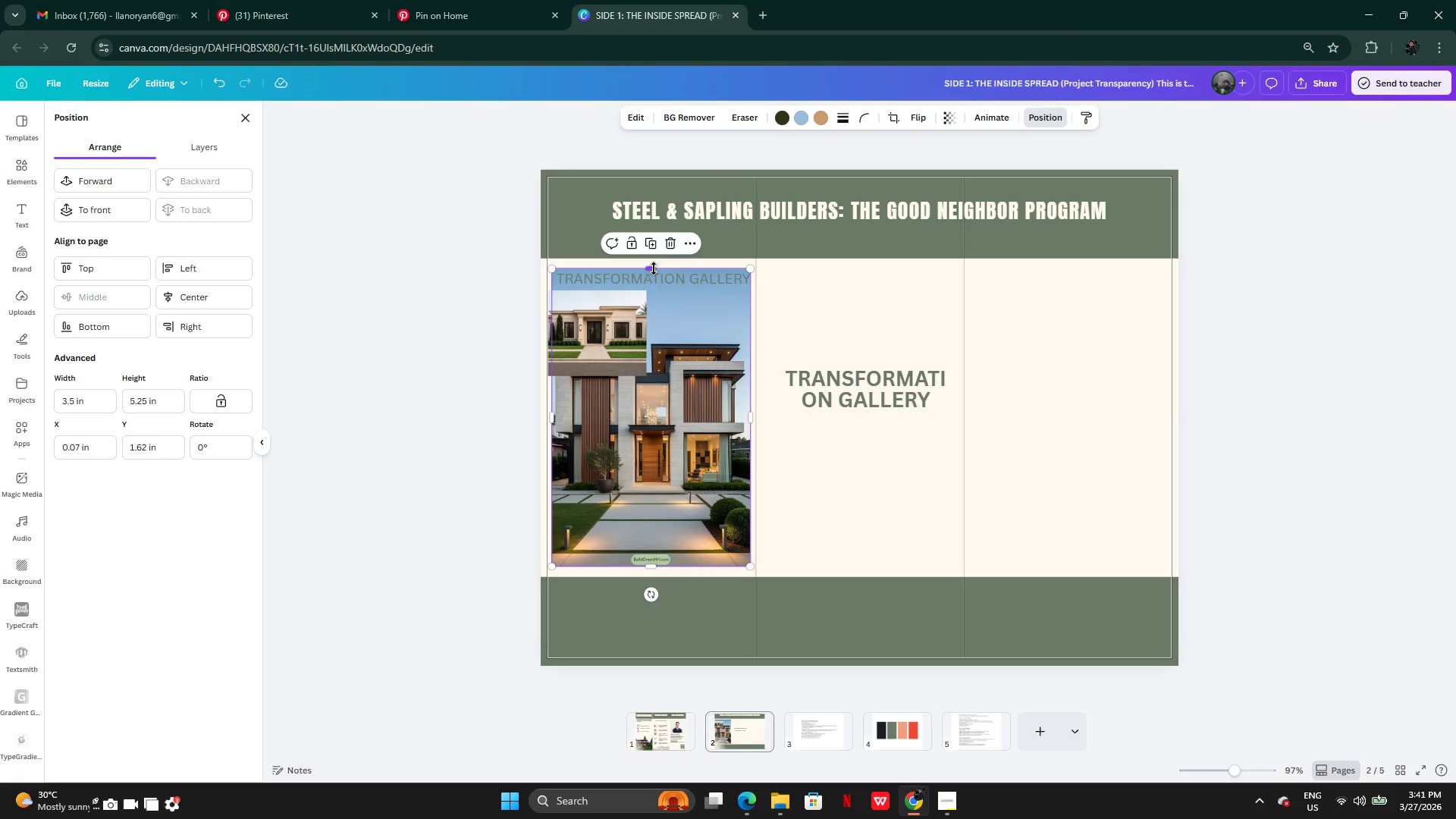 
left_click_drag(start_coordinate=[654, 268], to_coordinate=[649, 292])
 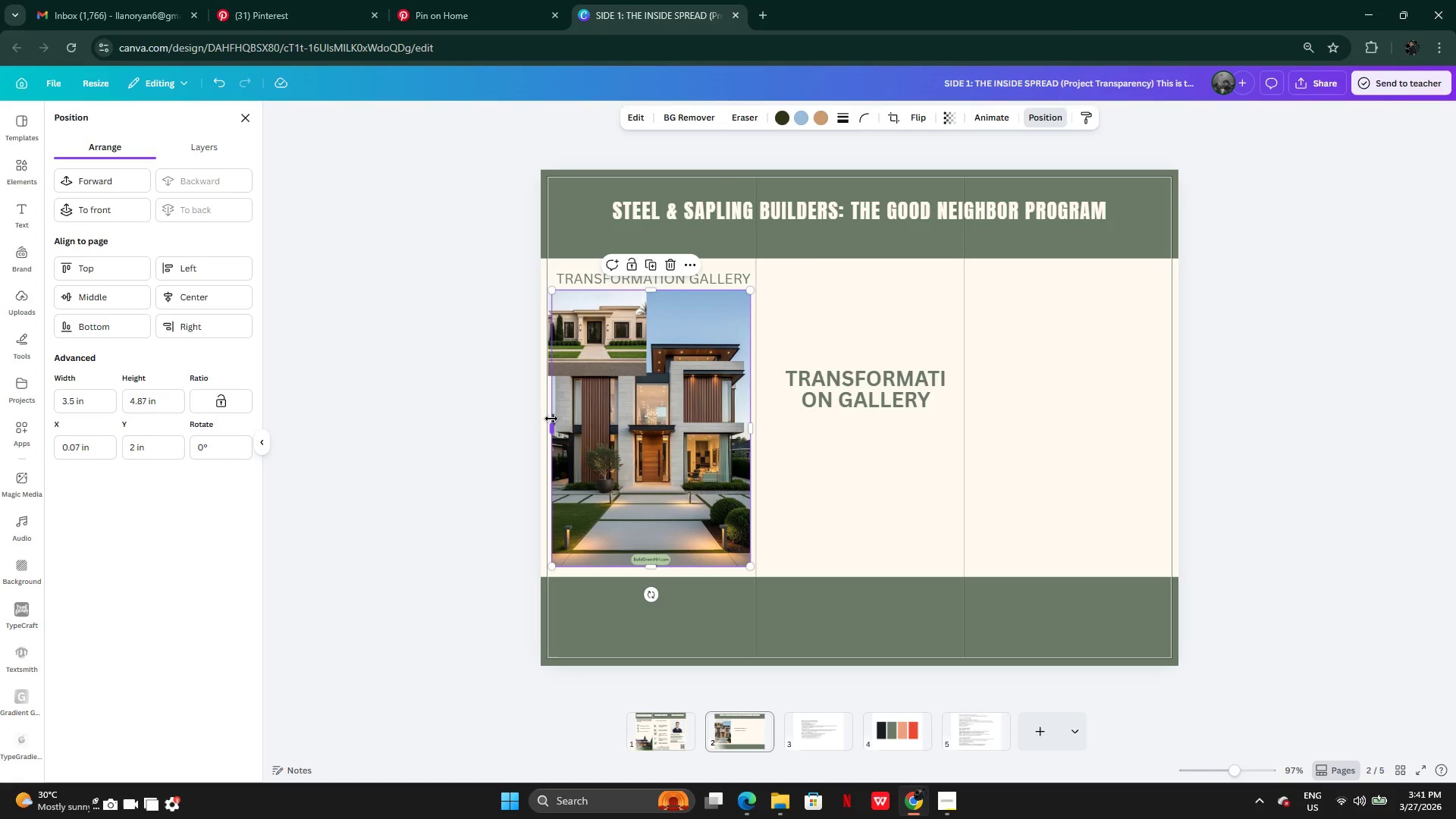 
left_click_drag(start_coordinate=[551, 419], to_coordinate=[547, 419])
 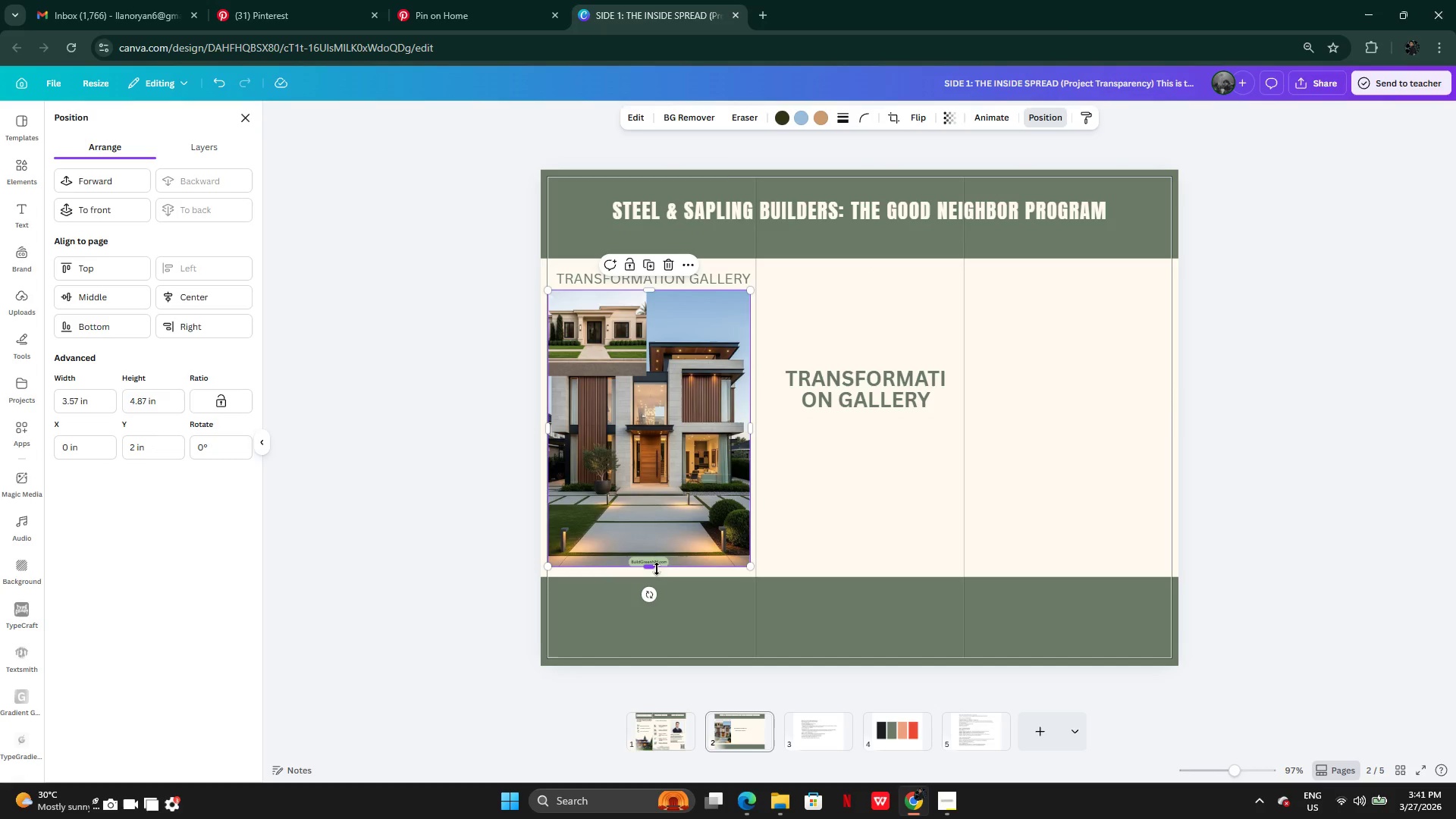 
left_click_drag(start_coordinate=[654, 566], to_coordinate=[655, 553])
 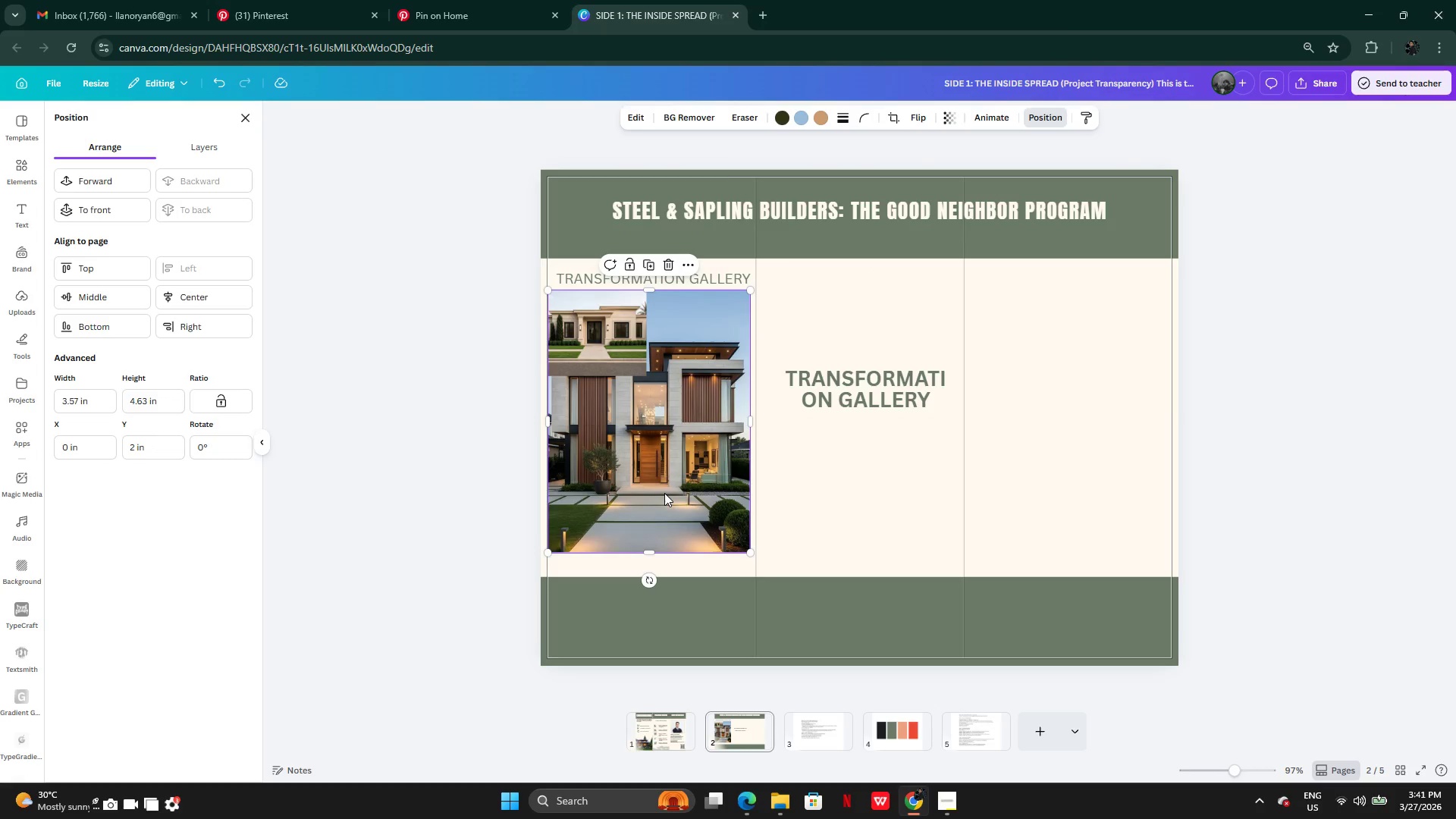 
left_click_drag(start_coordinate=[664, 493], to_coordinate=[668, 509])
 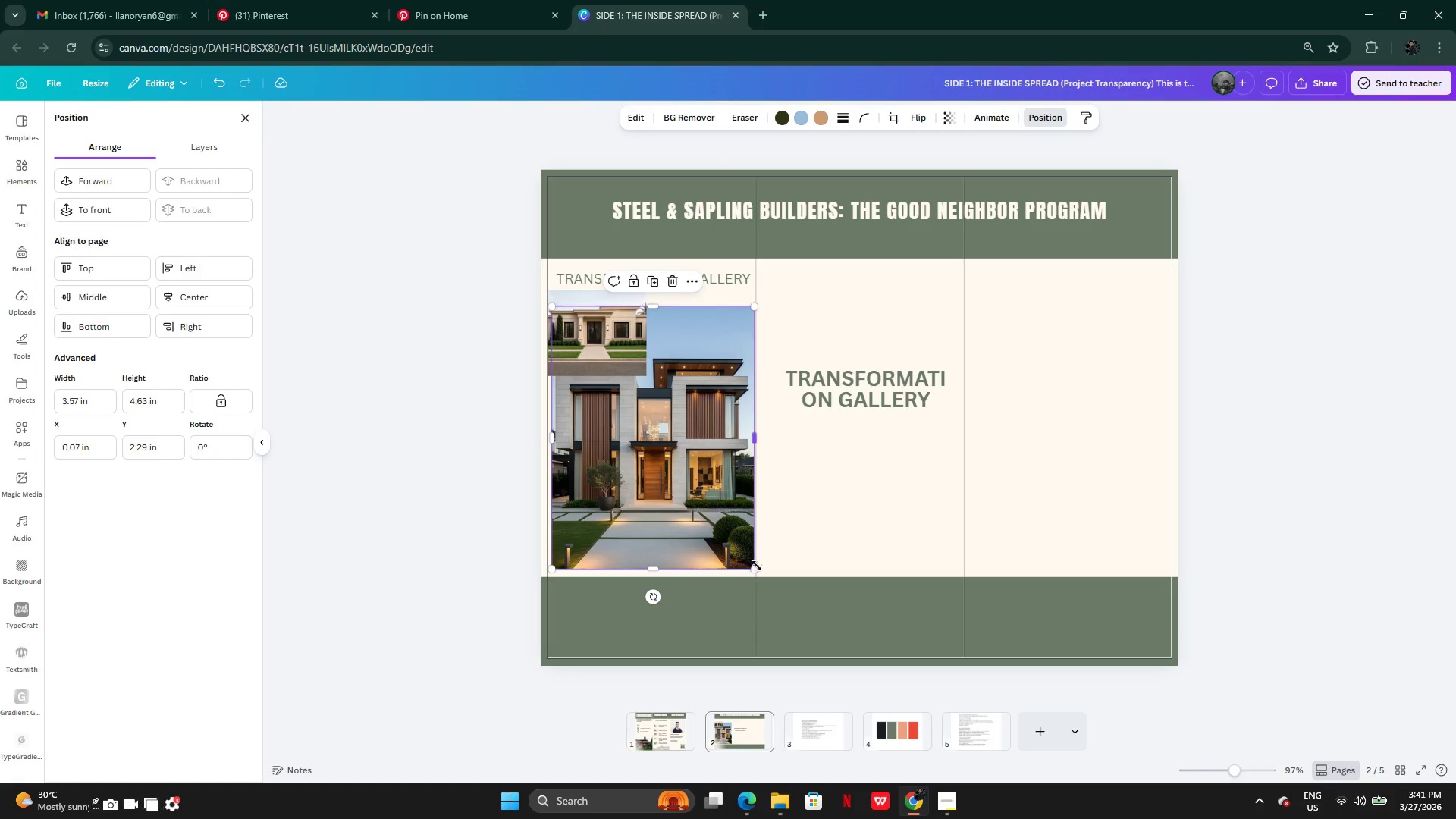 
left_click_drag(start_coordinate=[755, 568], to_coordinate=[745, 562])
 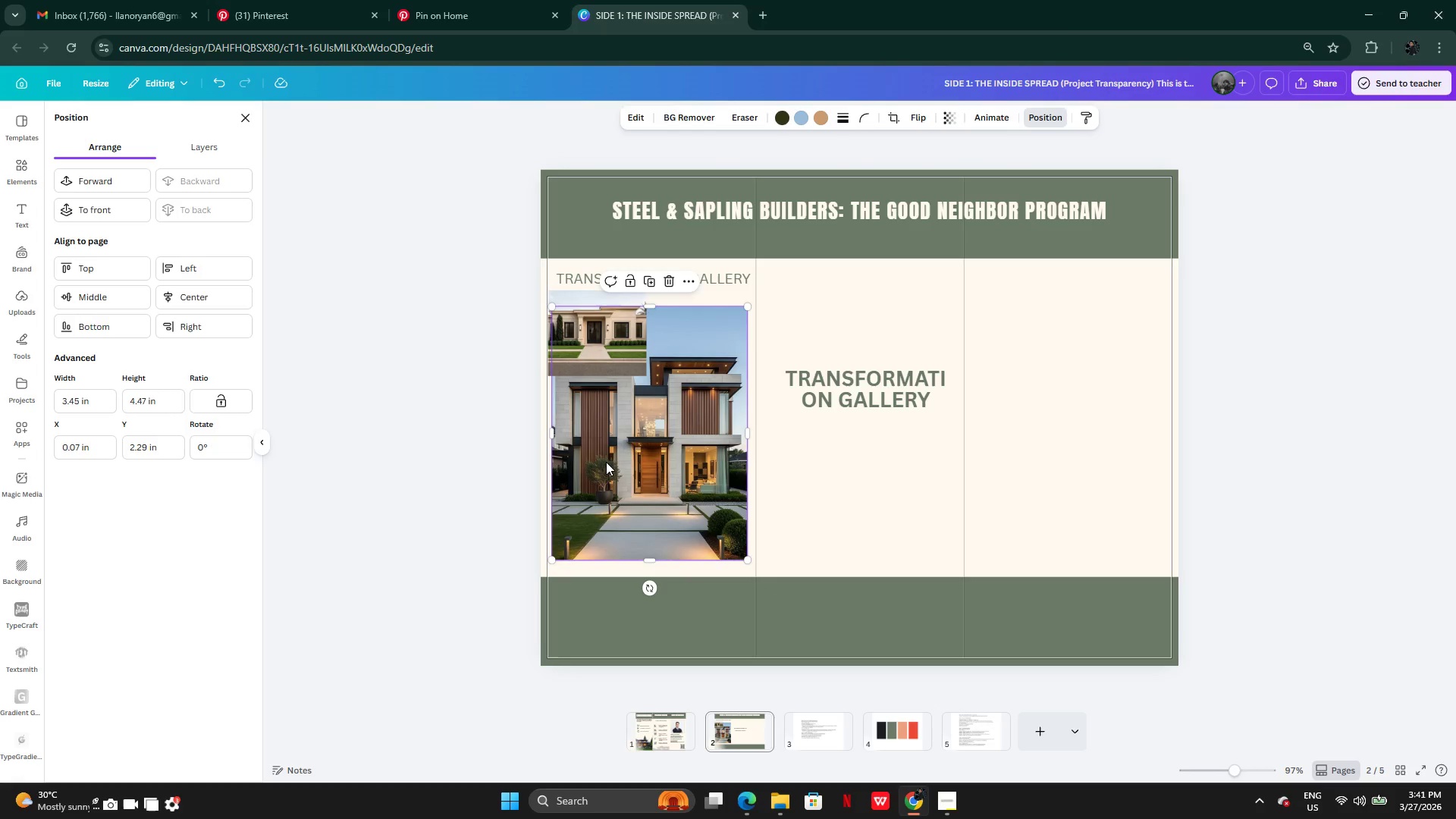 
left_click_drag(start_coordinate=[607, 461], to_coordinate=[607, 469])
 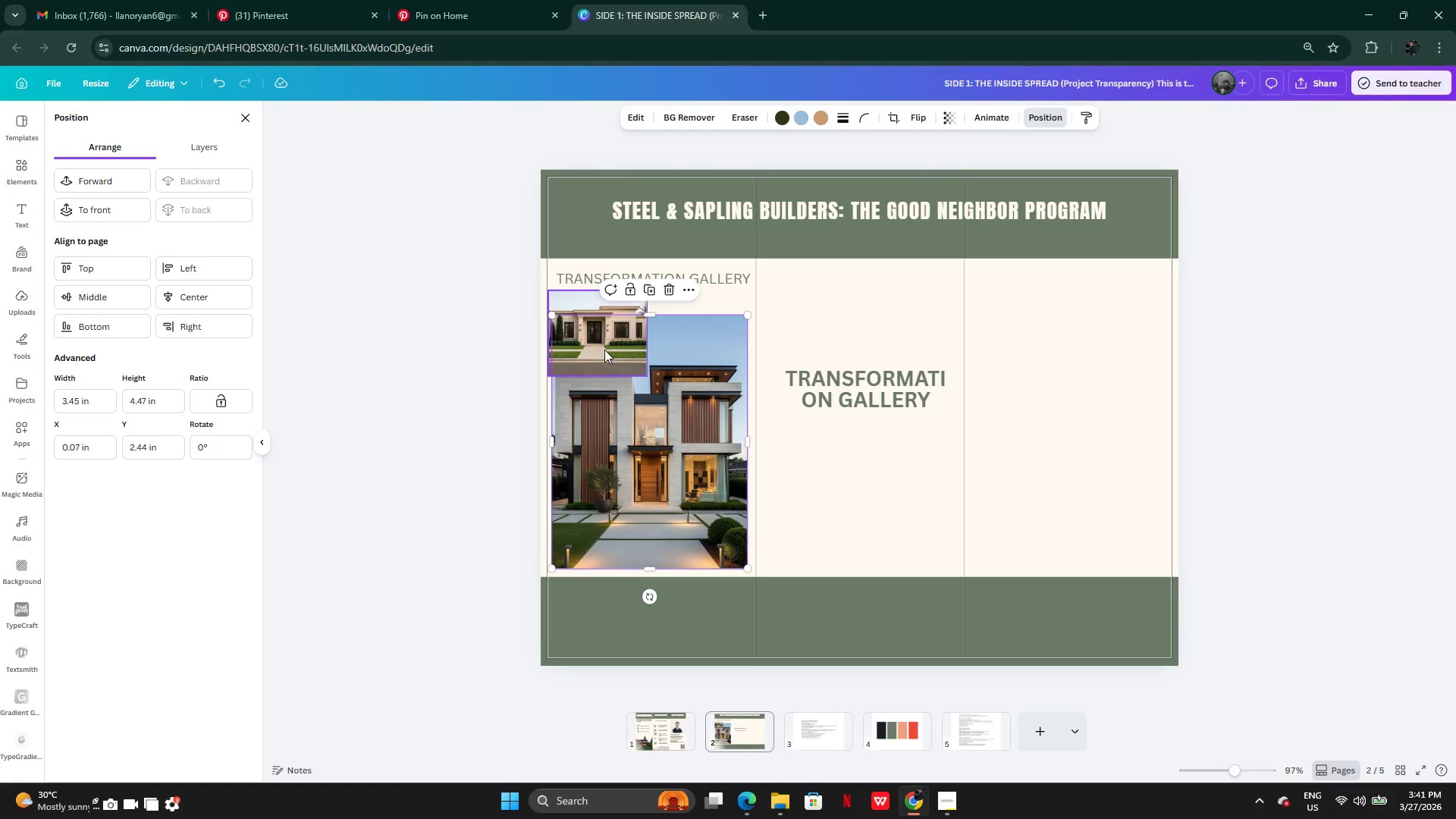 
left_click([604, 350])
 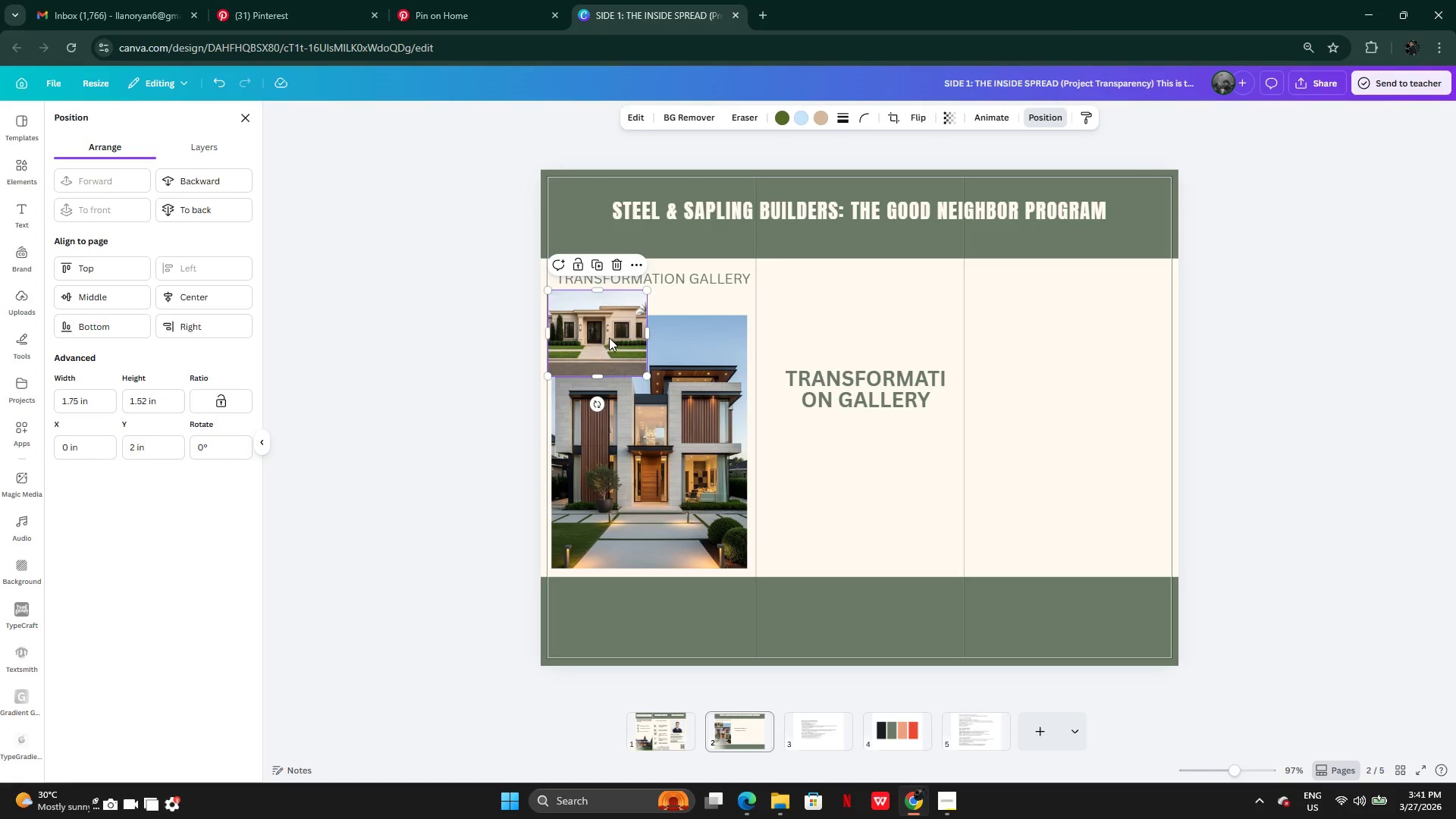 
left_click_drag(start_coordinate=[610, 336], to_coordinate=[613, 362])
 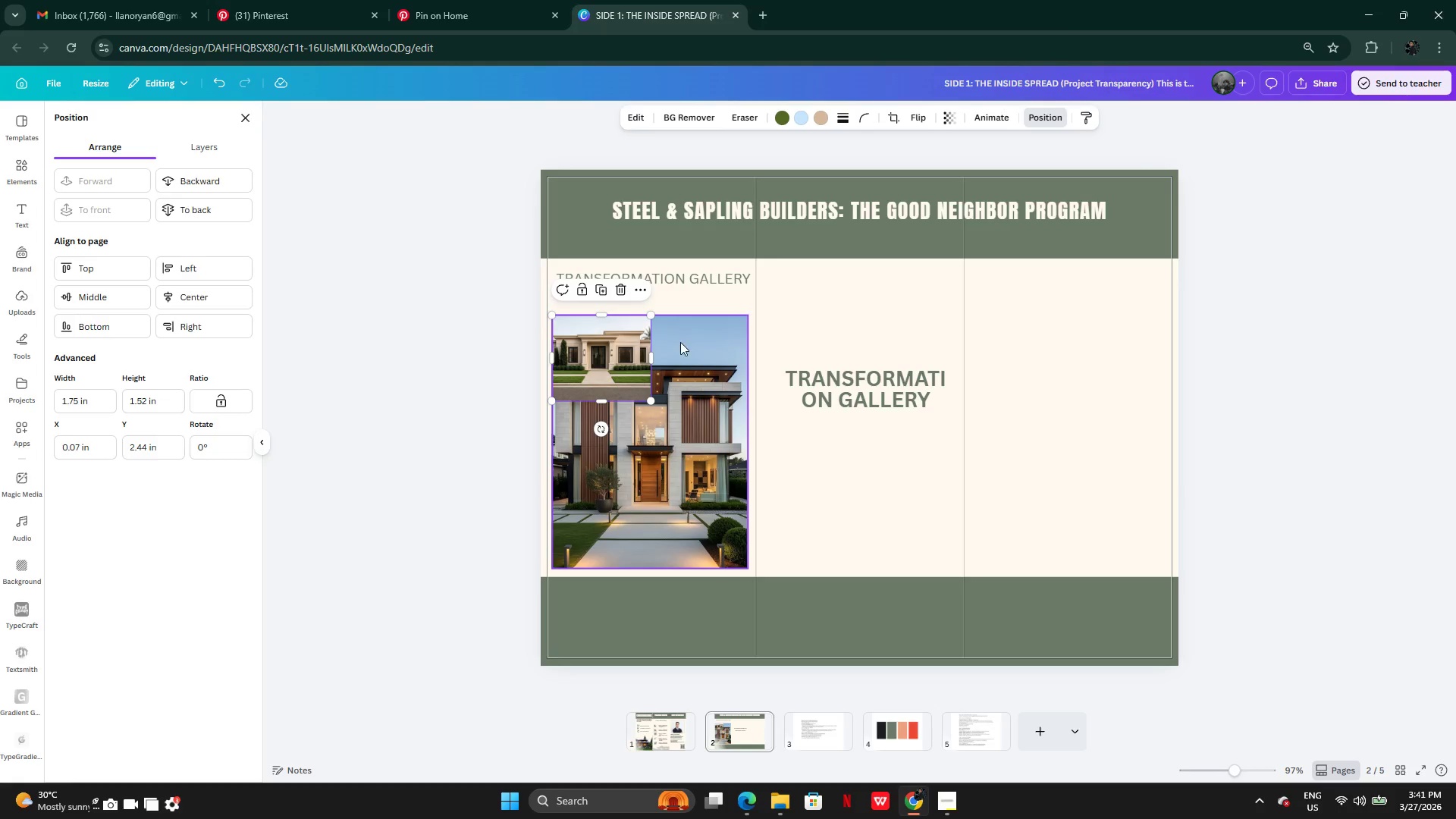 
left_click([680, 342])
 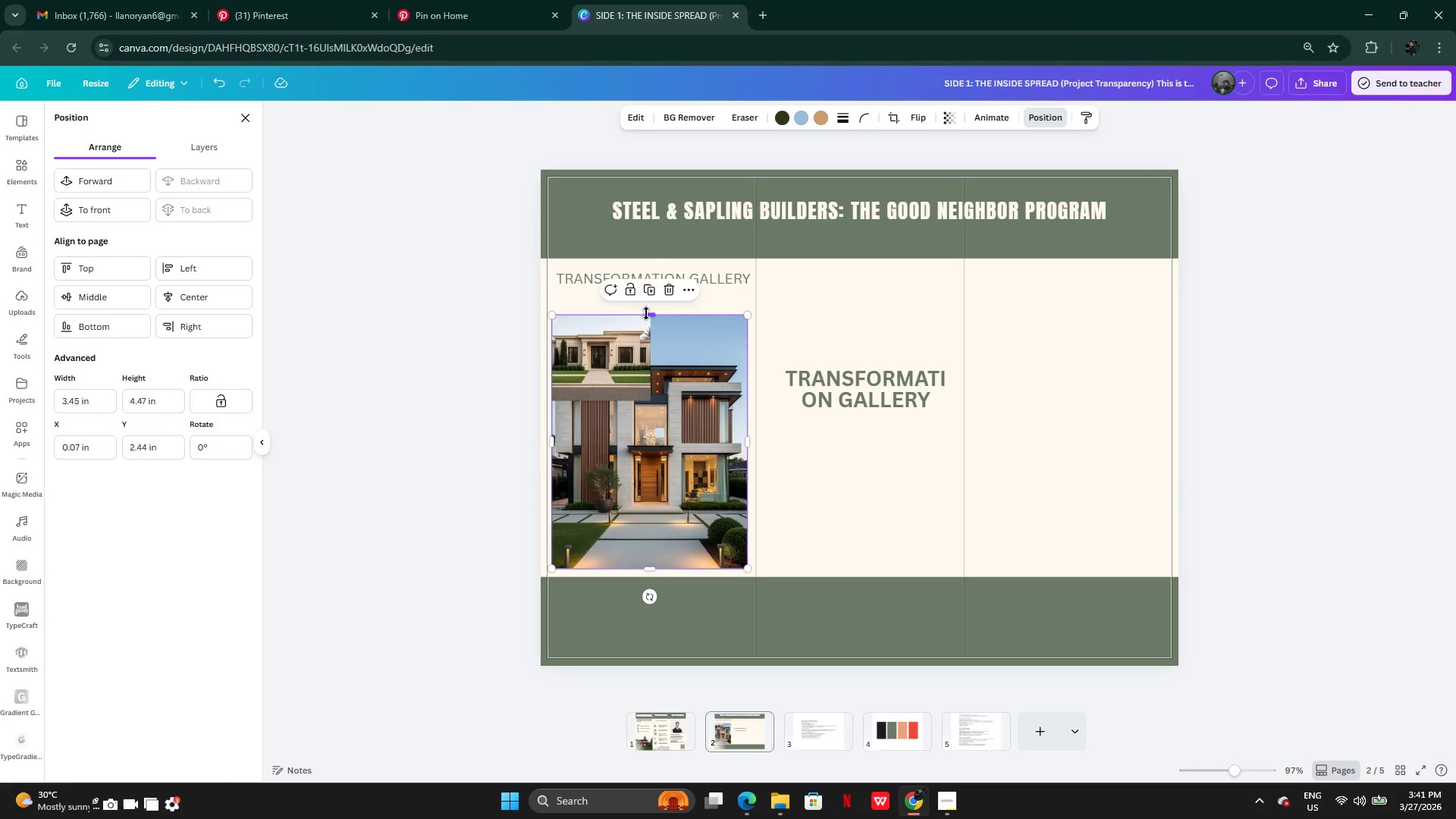 
left_click_drag(start_coordinate=[646, 313], to_coordinate=[646, 294])
 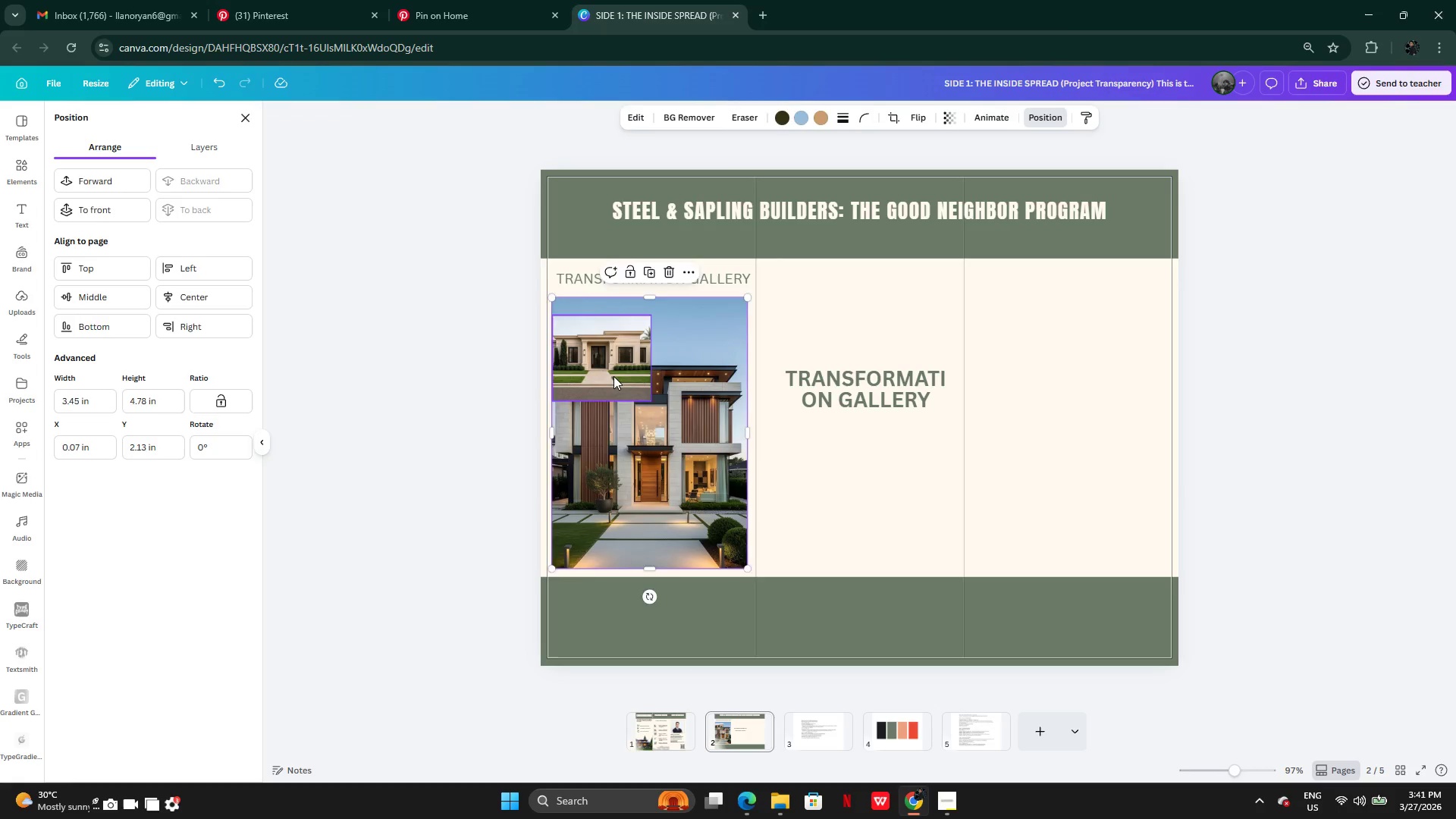 
left_click_drag(start_coordinate=[613, 376], to_coordinate=[615, 359])
 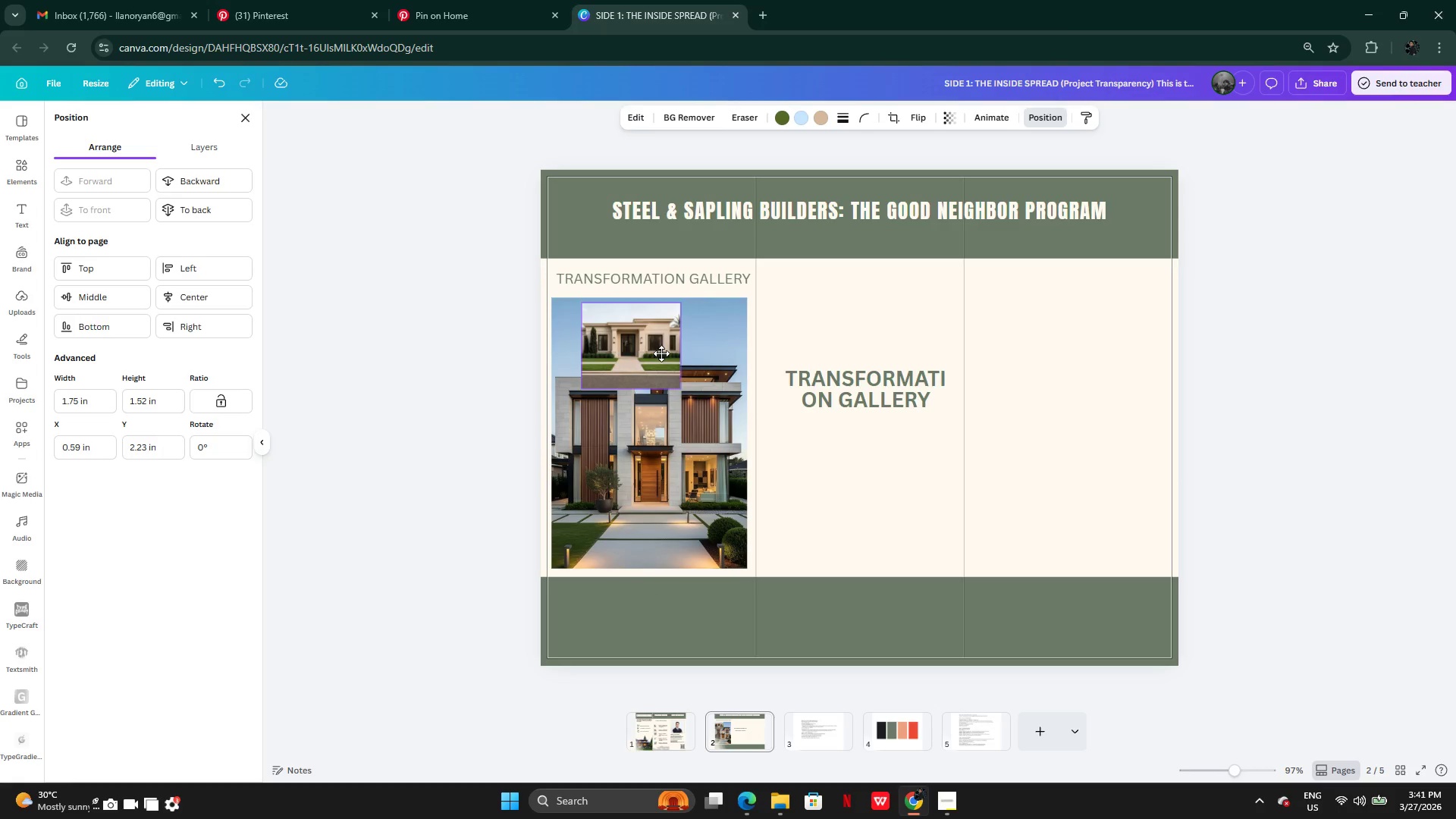 
mouse_move([621, 359])
 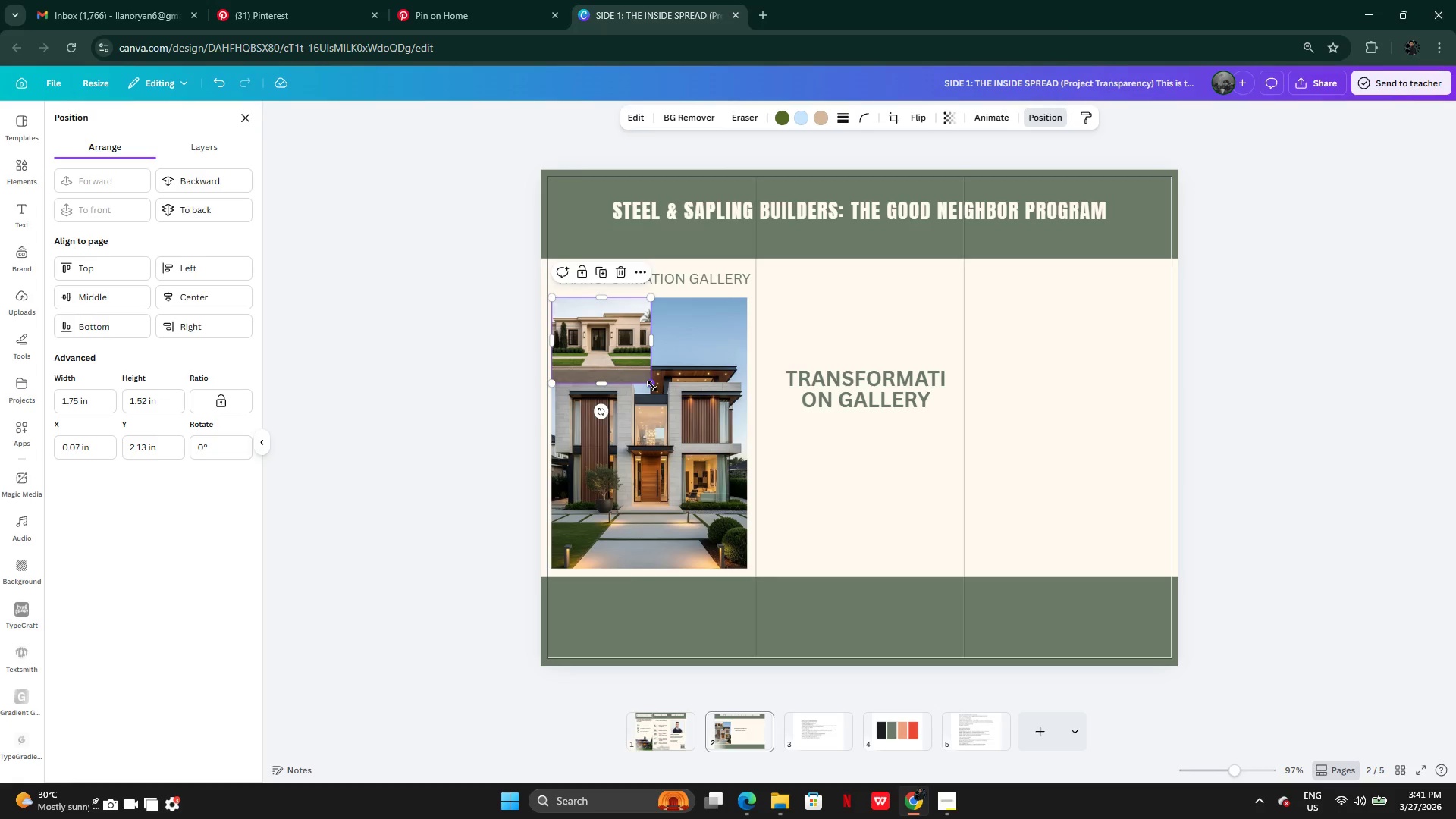 
left_click_drag(start_coordinate=[652, 386], to_coordinate=[637, 369])
 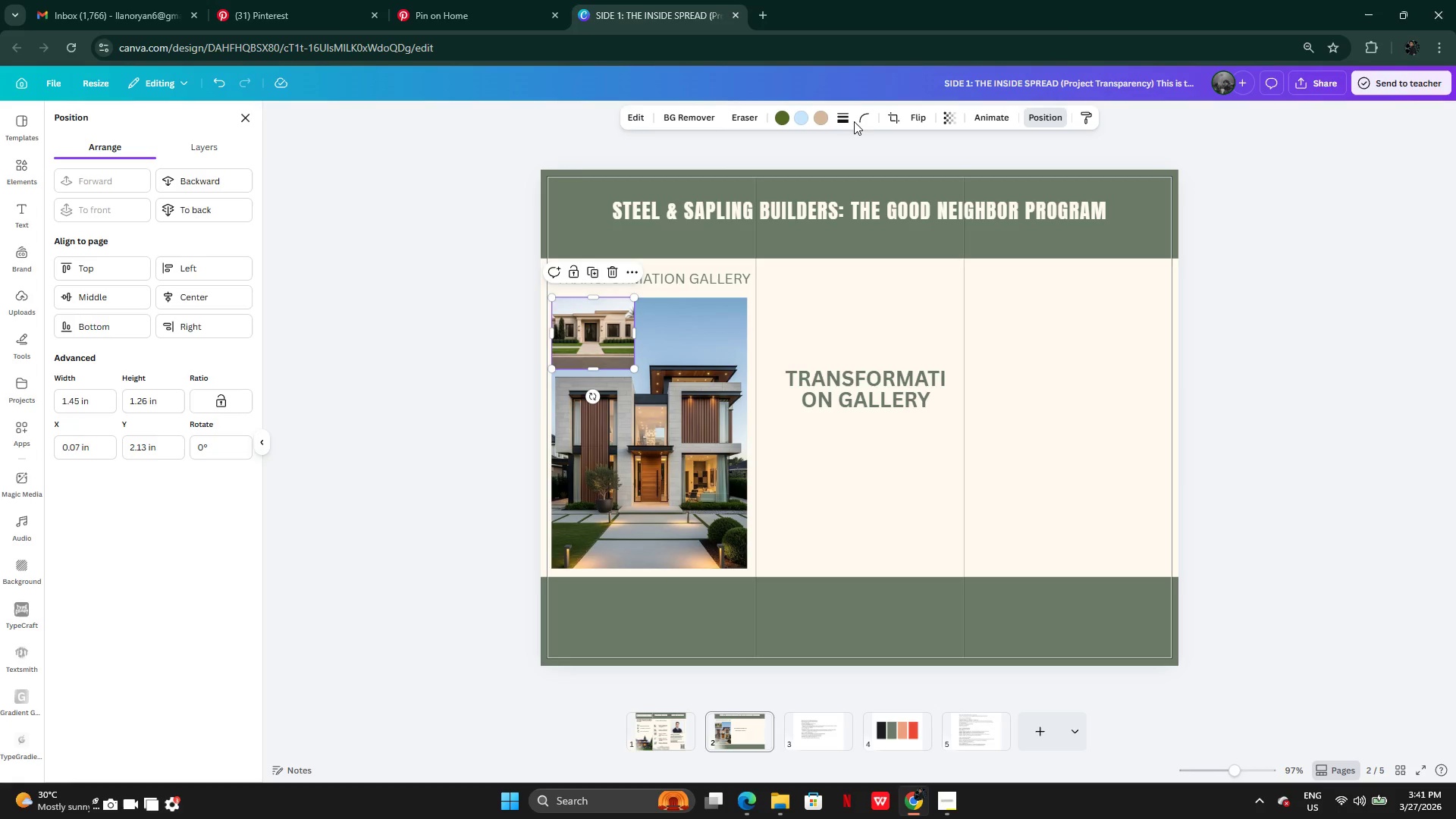 
left_click([849, 115])
 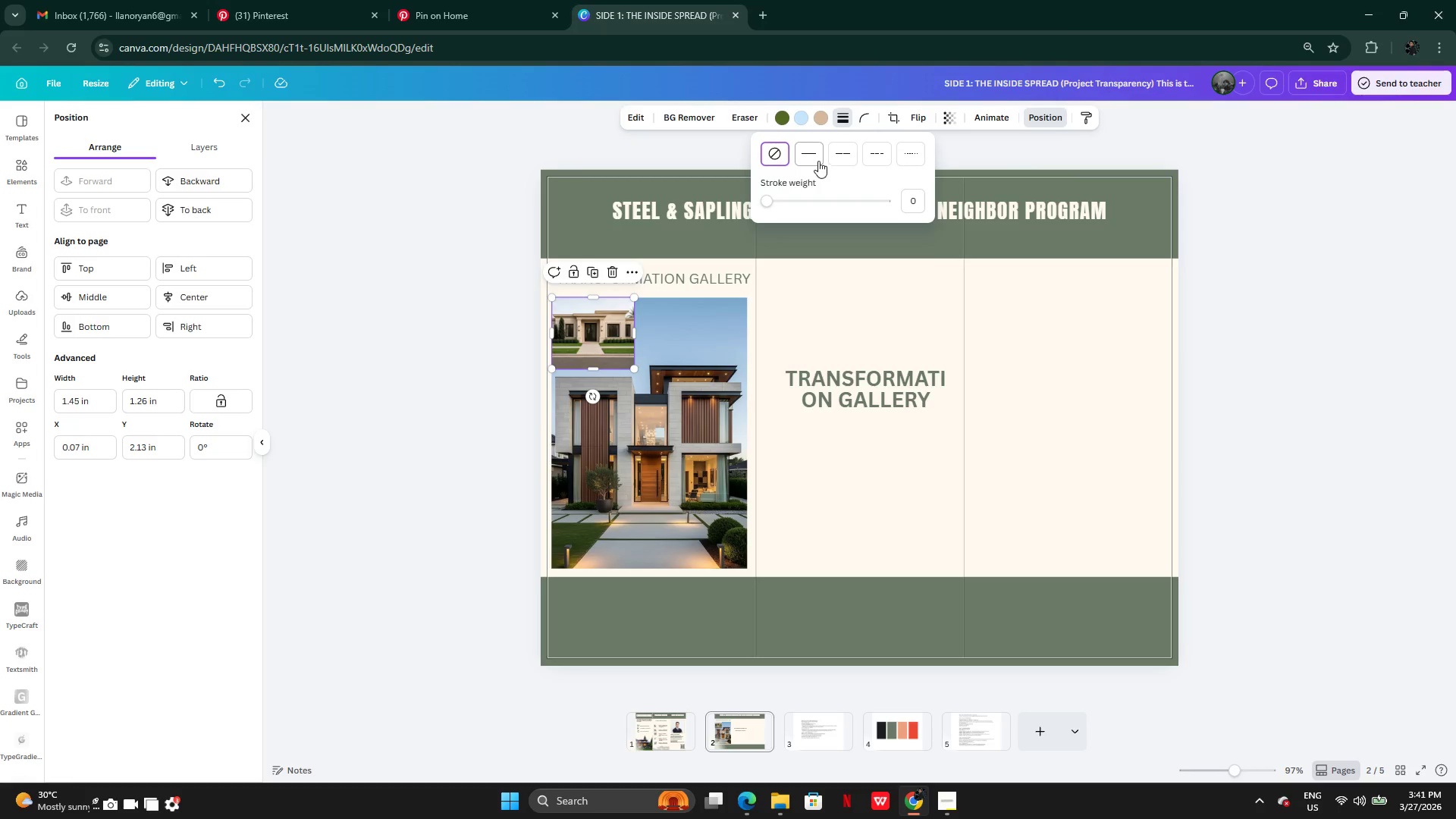 
left_click([816, 157])
 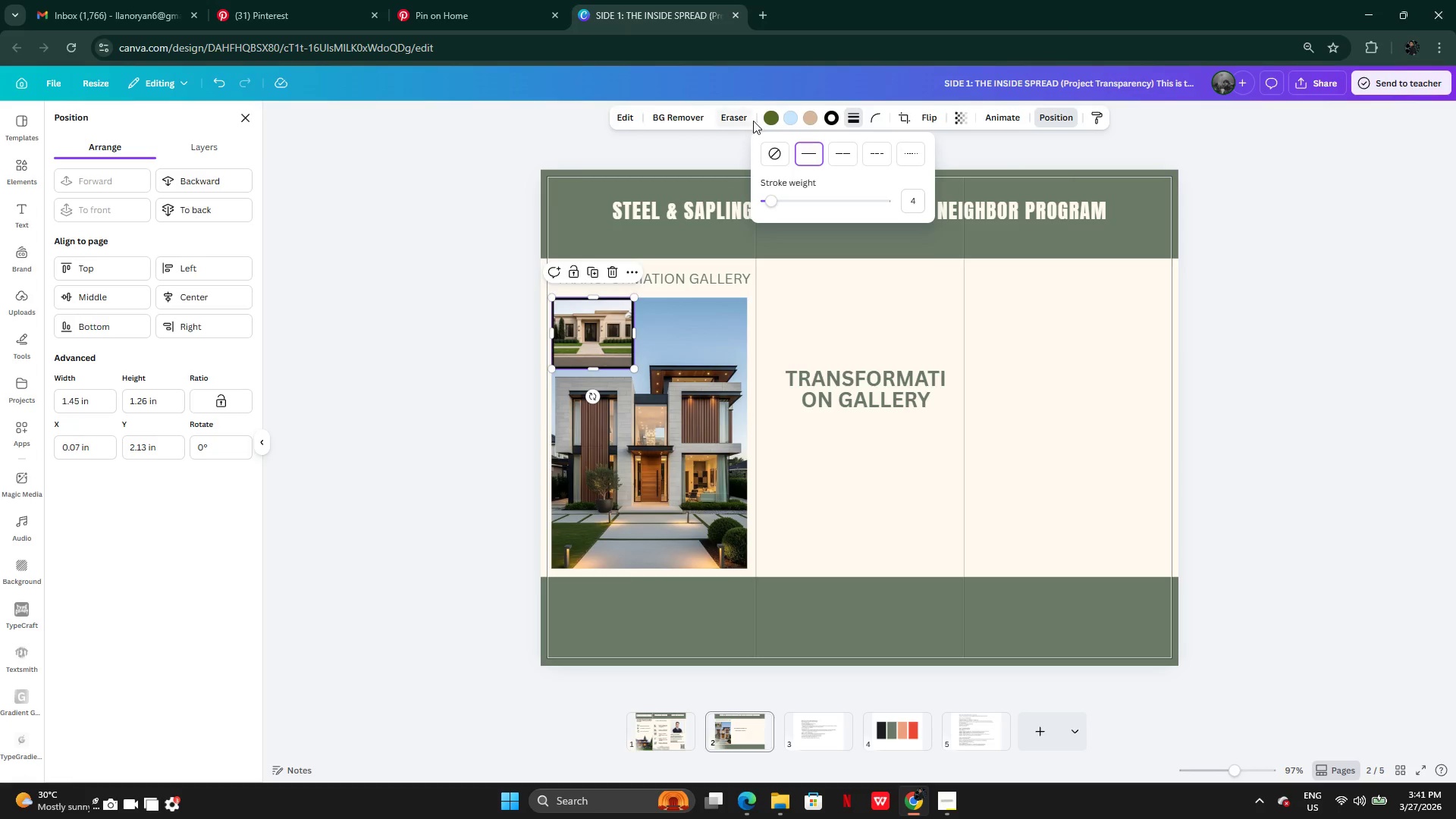 
left_click([774, 116])
 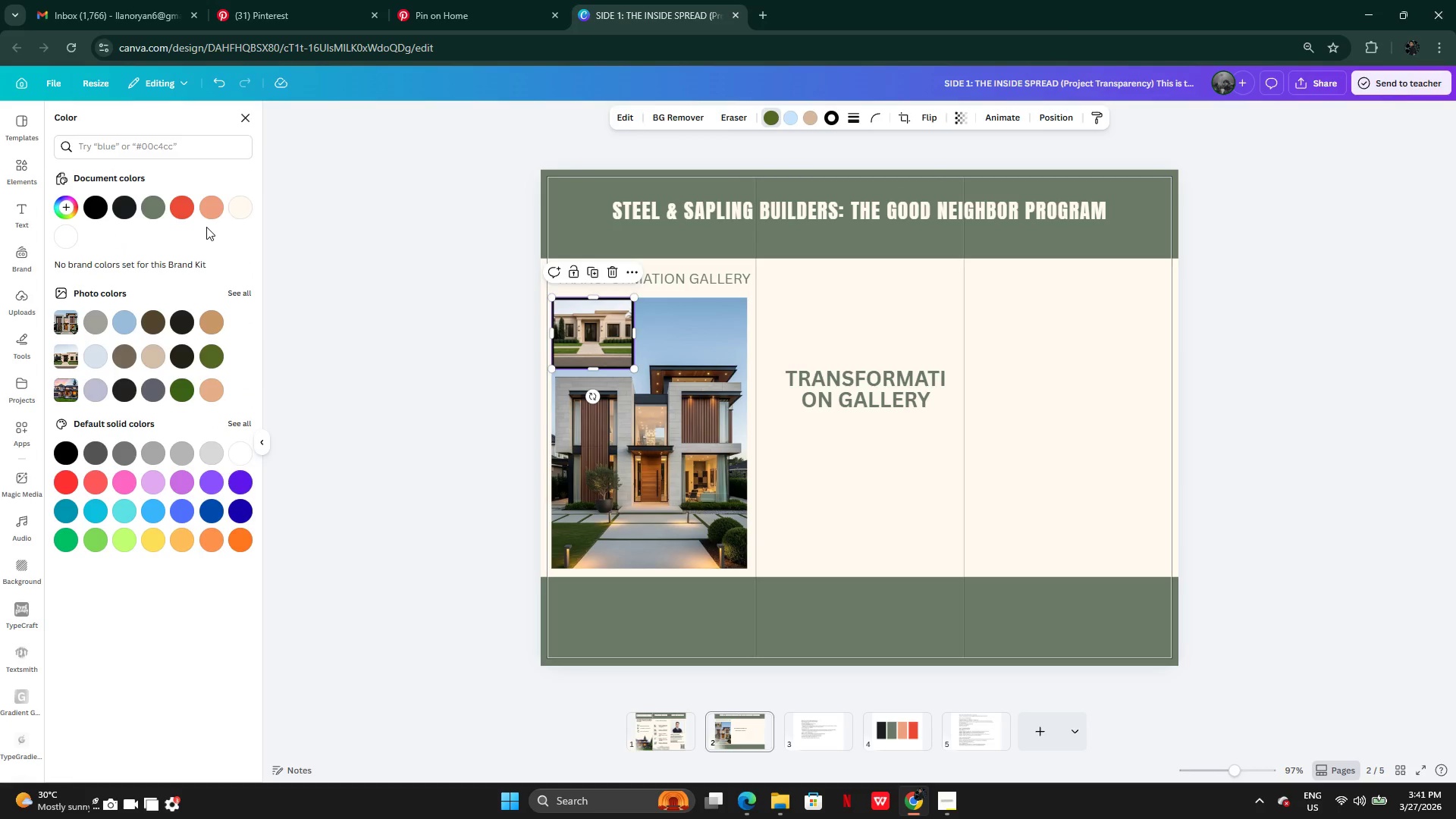 
left_click([237, 213])
 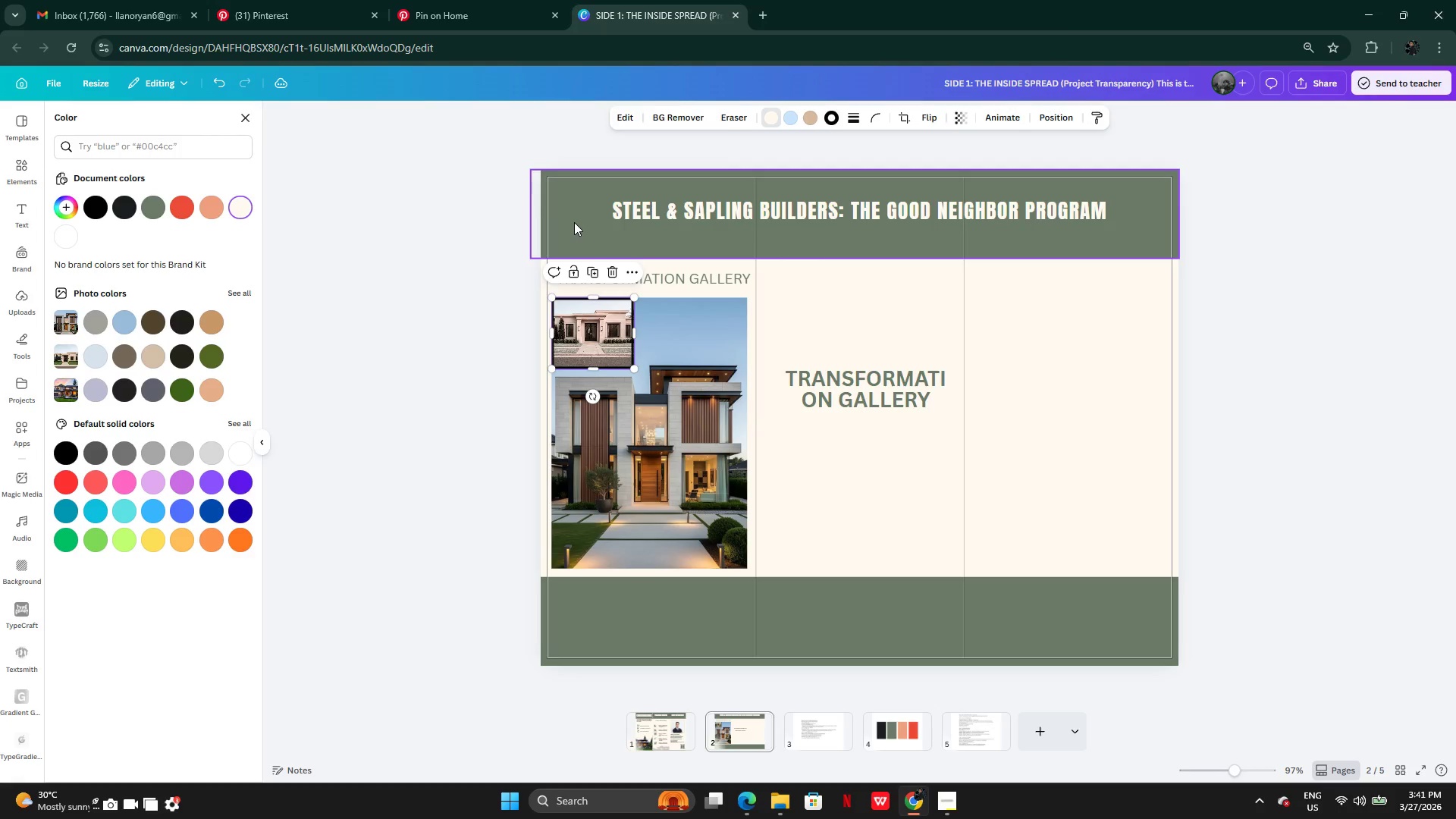 
key(Control+Z)
 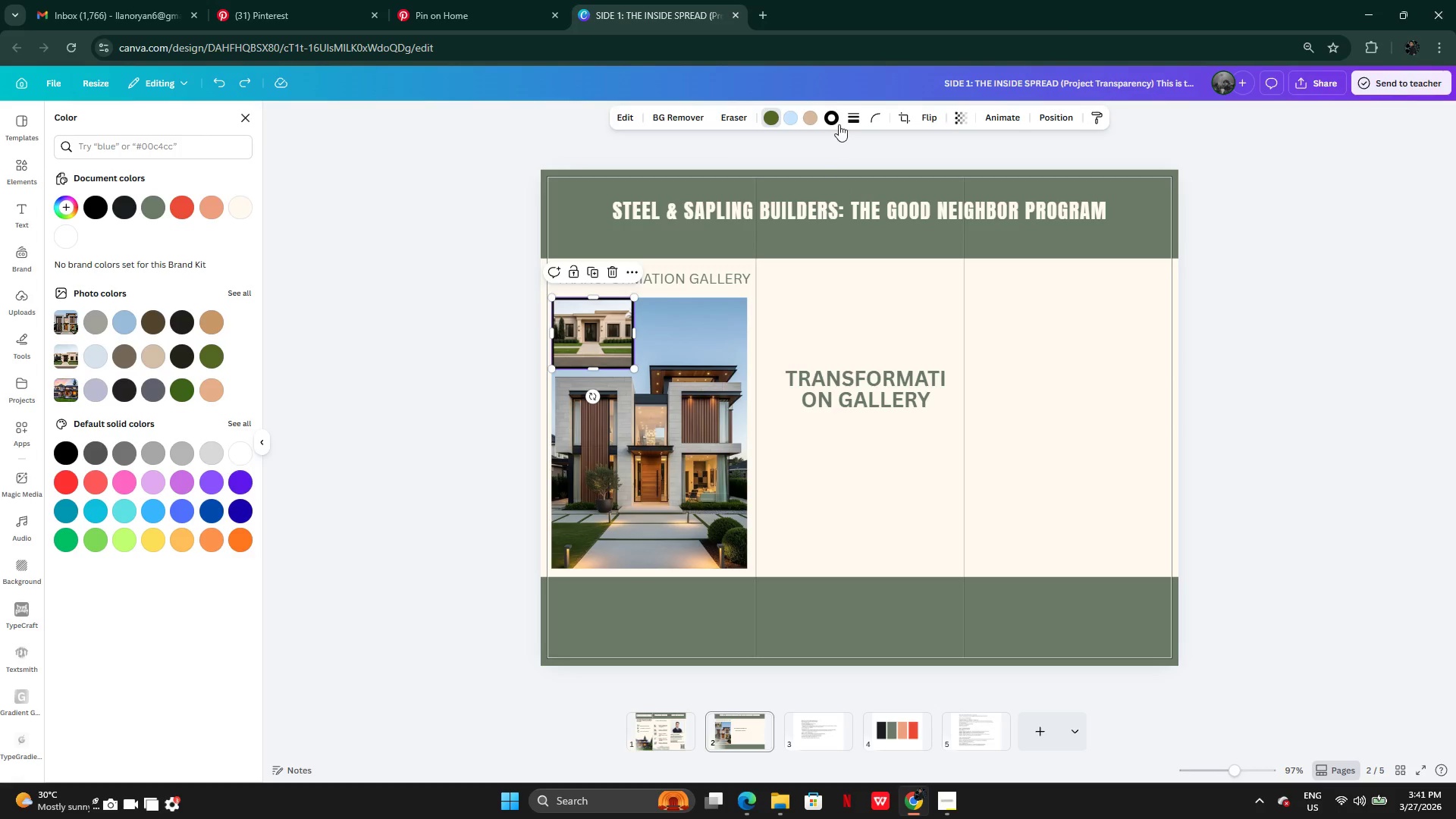 
left_click([836, 121])
 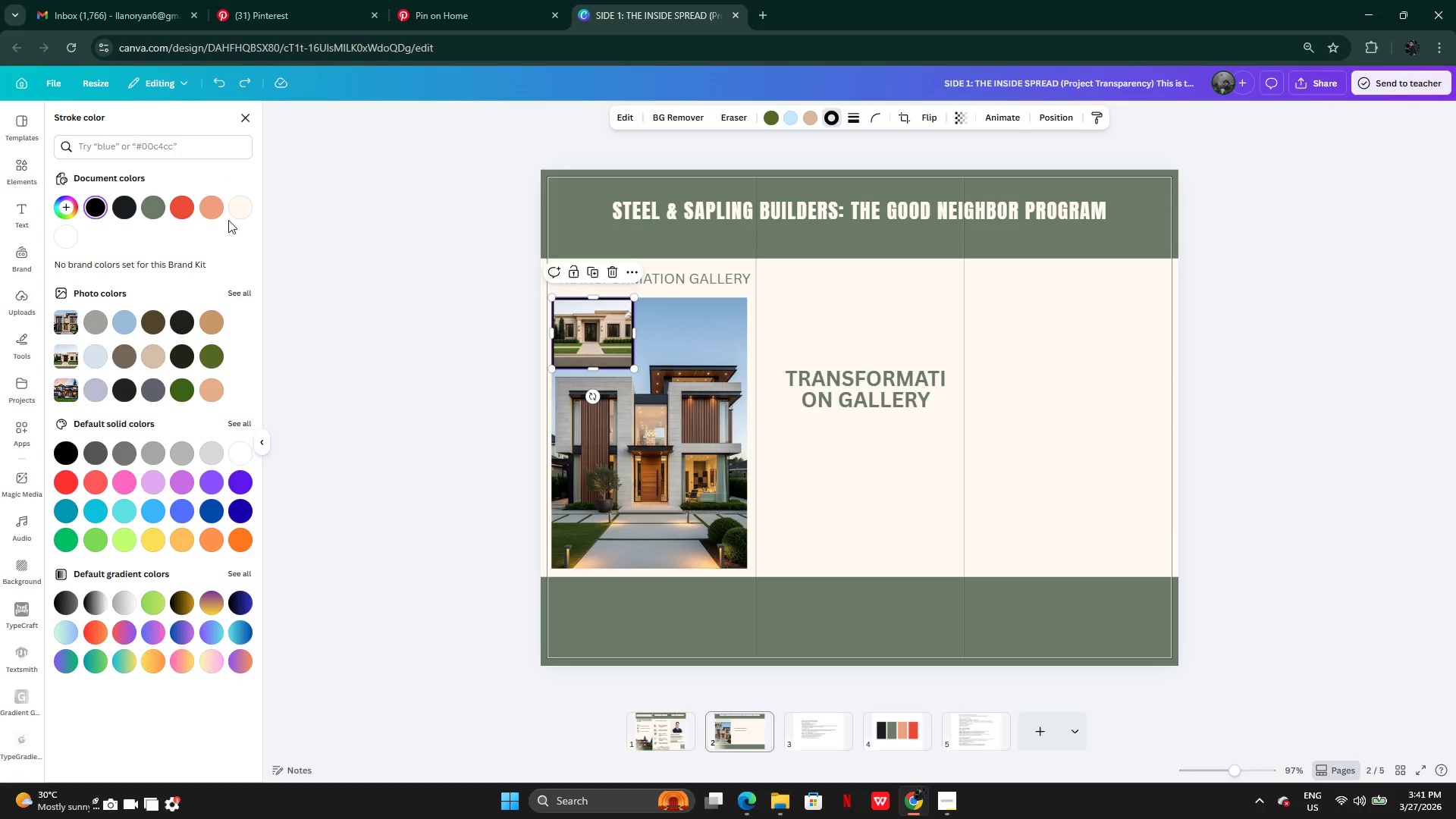 
left_click([241, 209])
 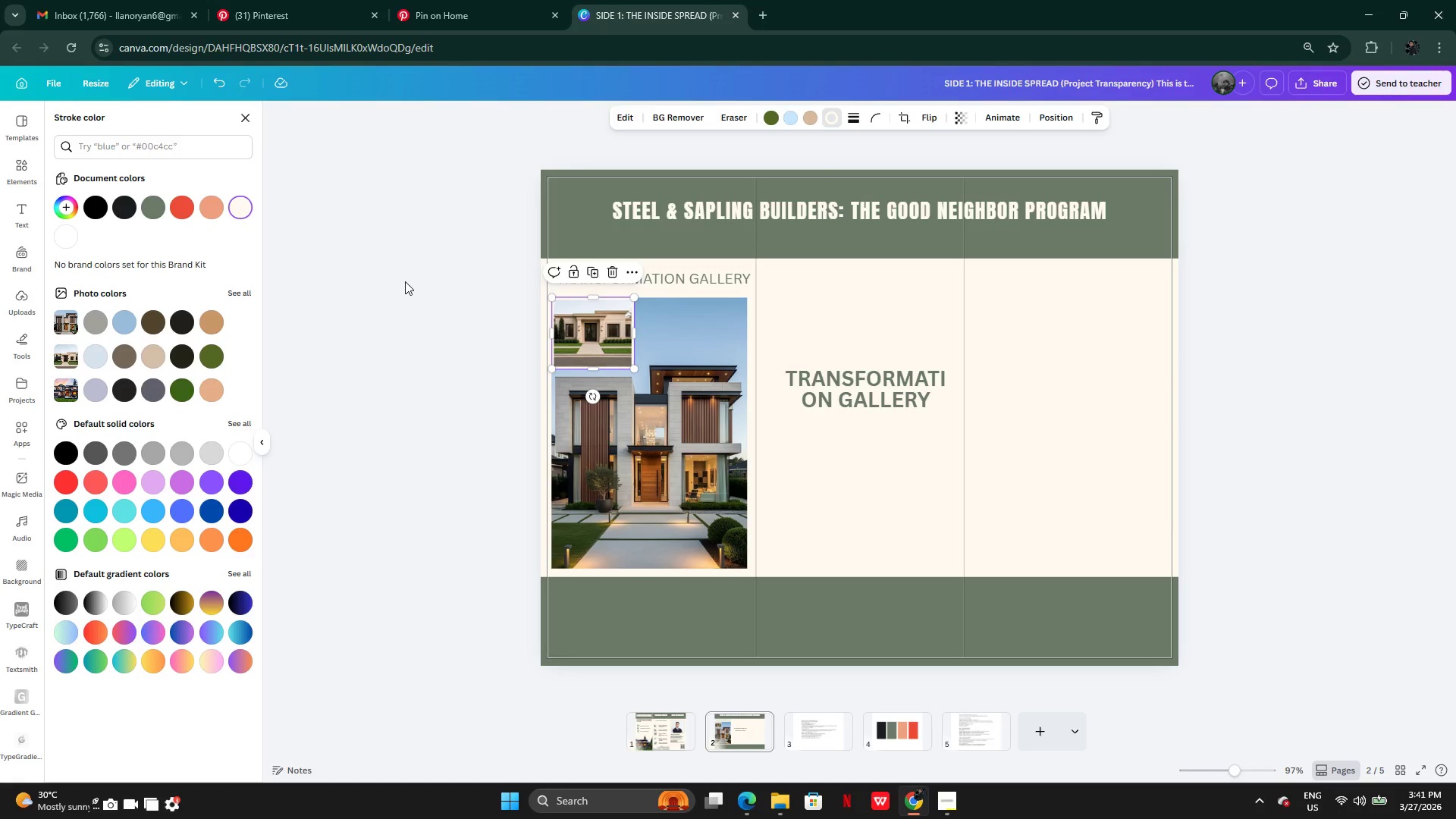 
double_click([405, 281])
 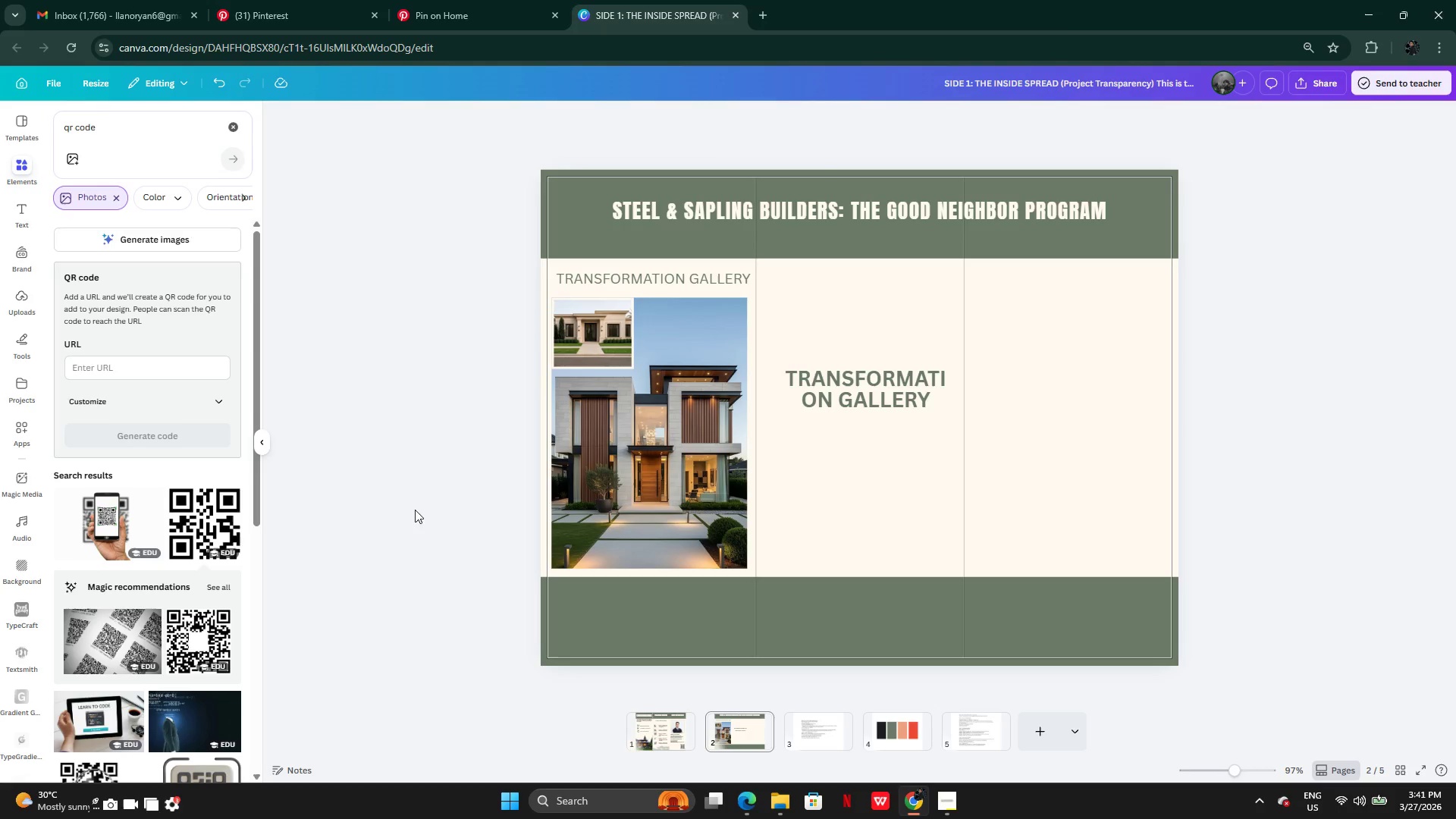 
wait(9.08)
 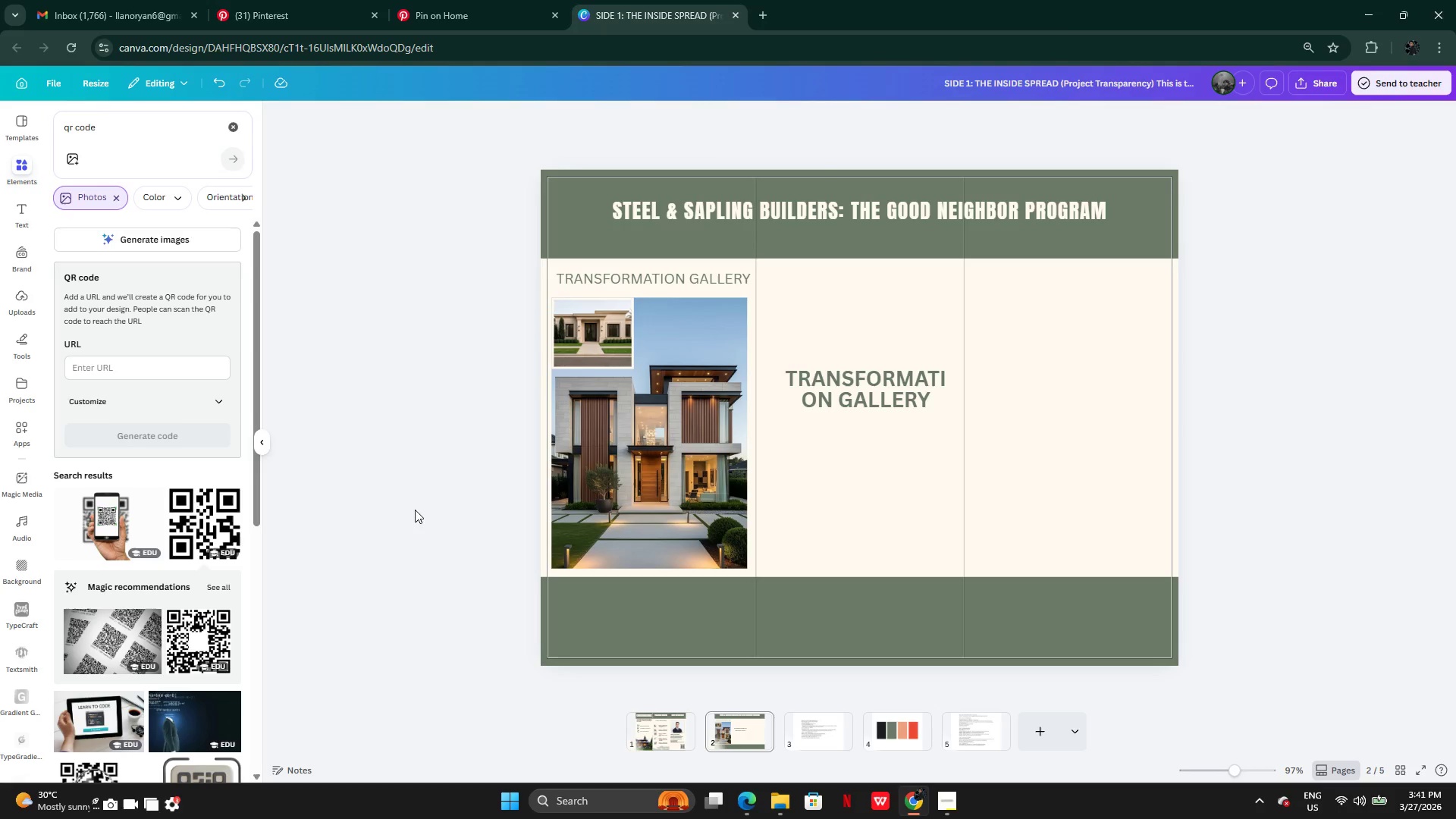 
left_click_drag(start_coordinate=[881, 389], to_coordinate=[1090, 293])
 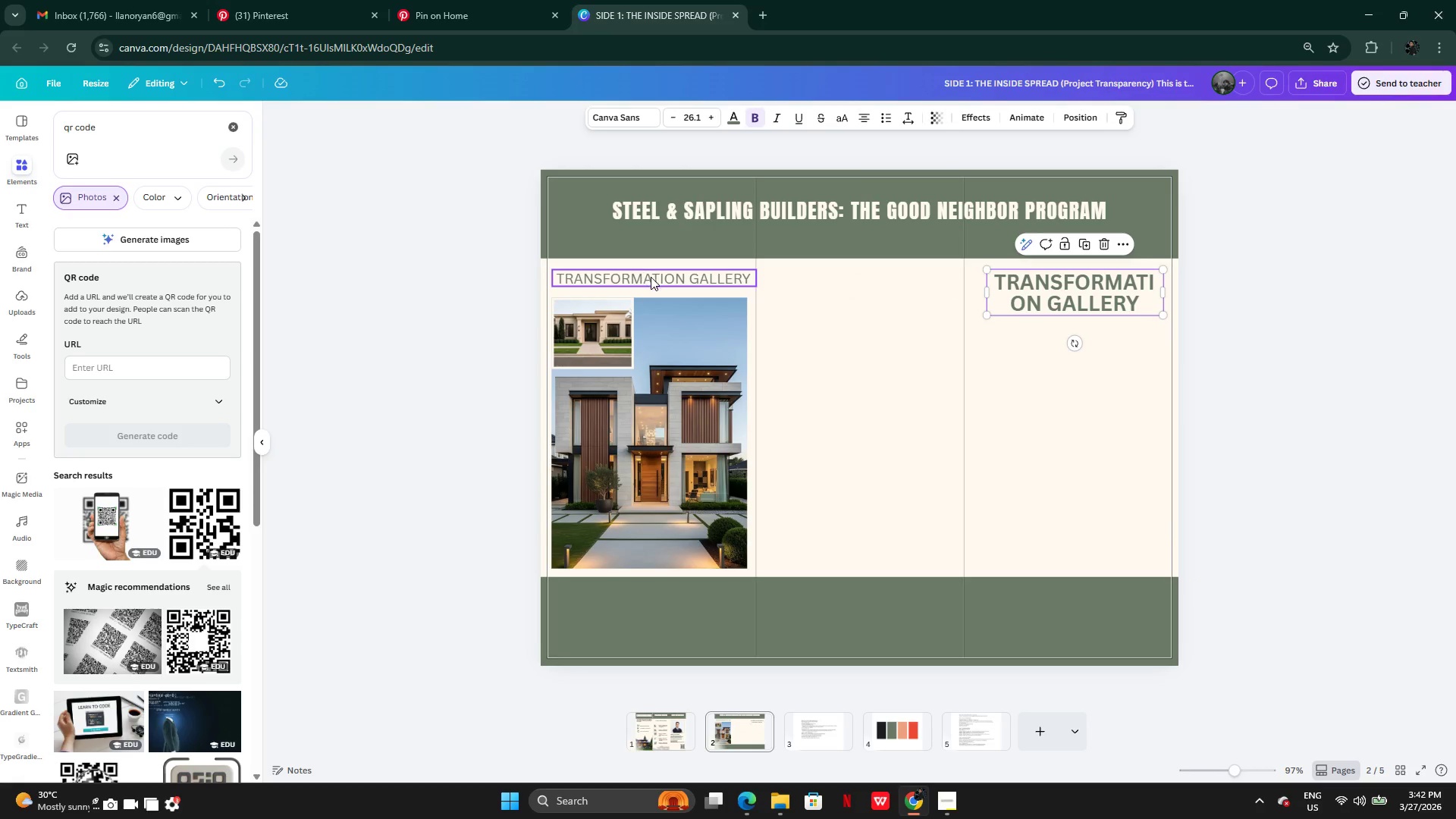 
left_click([652, 277])
 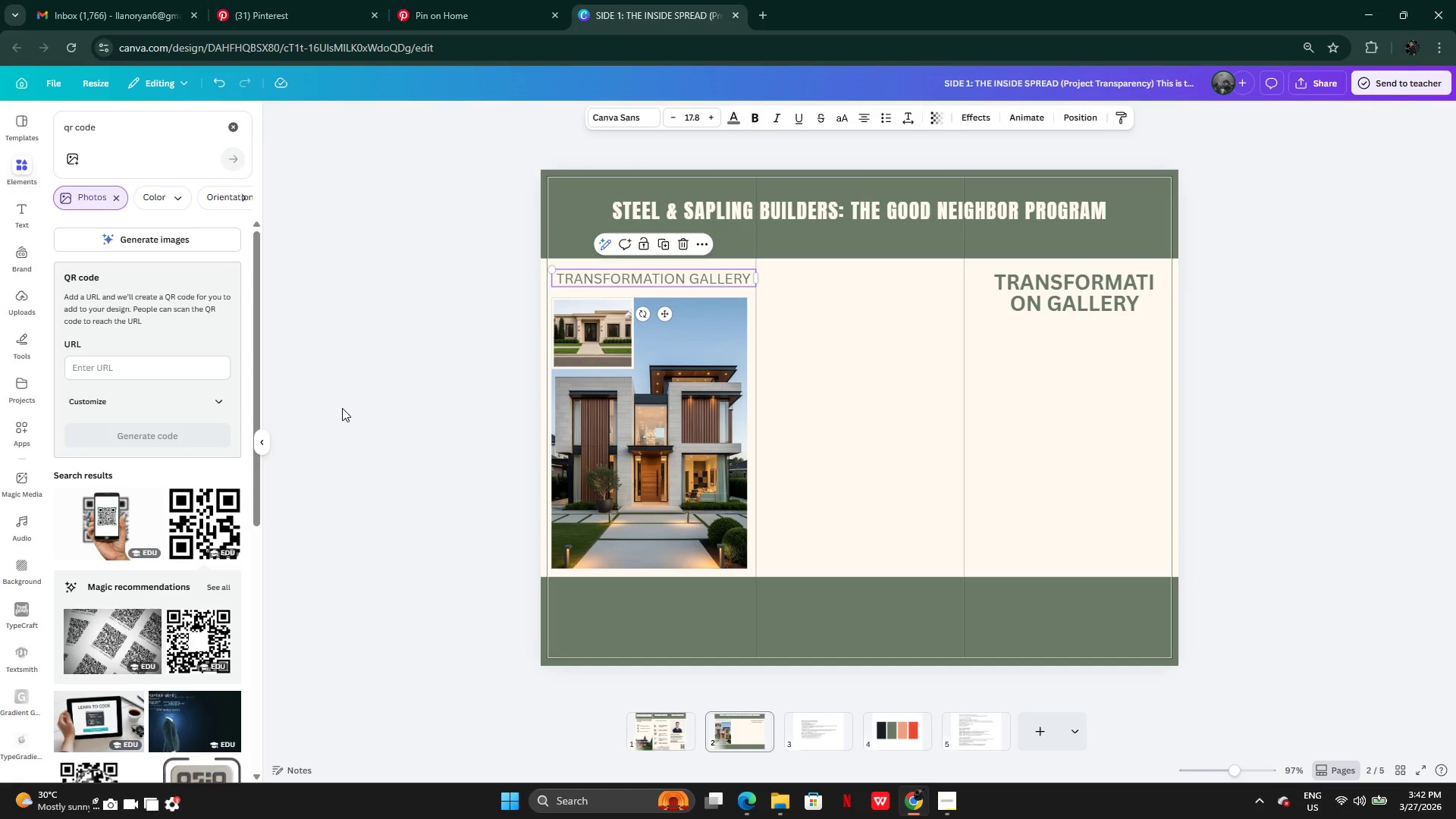 
left_click([342, 408])
 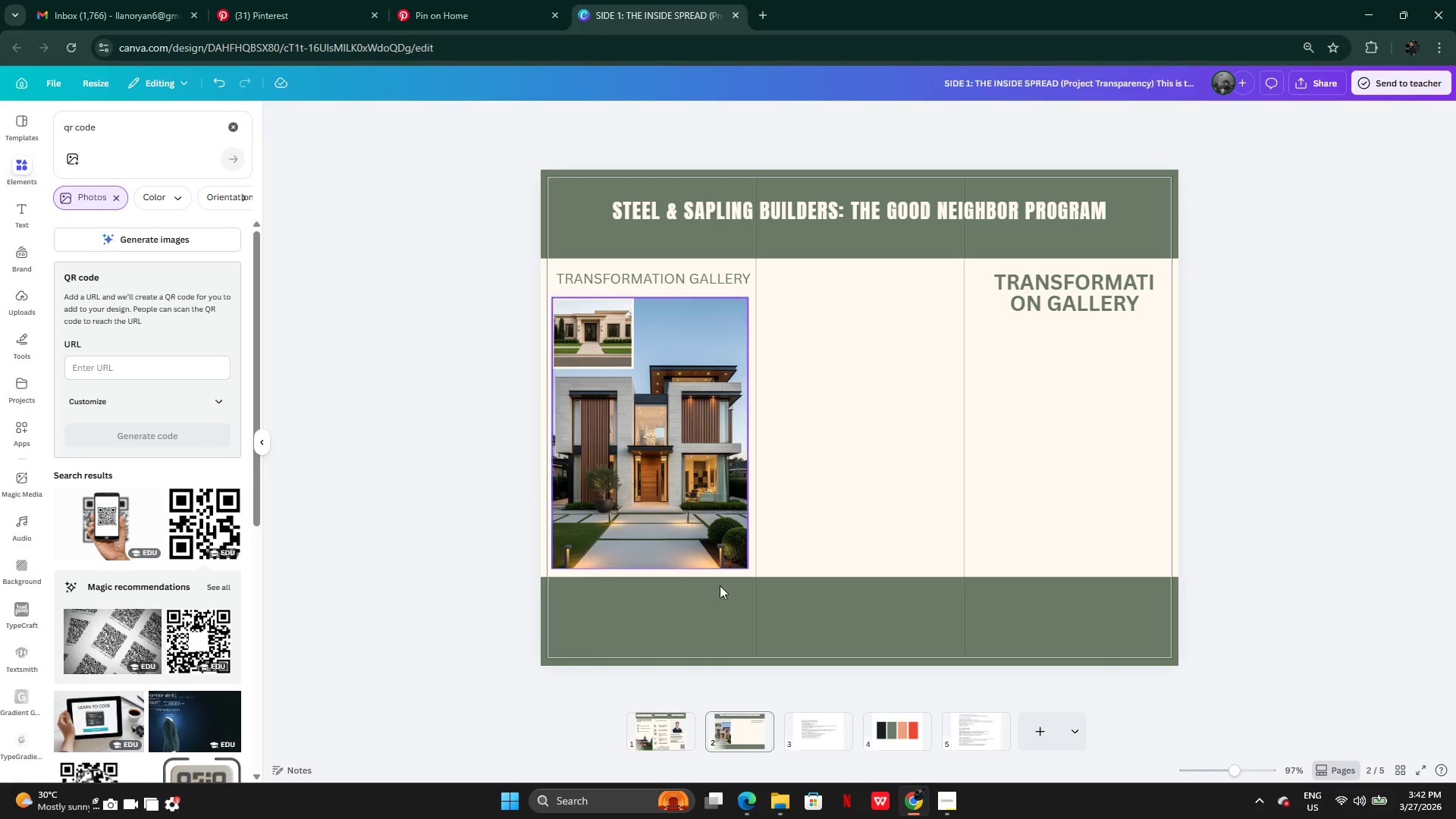 
left_click([682, 728])
 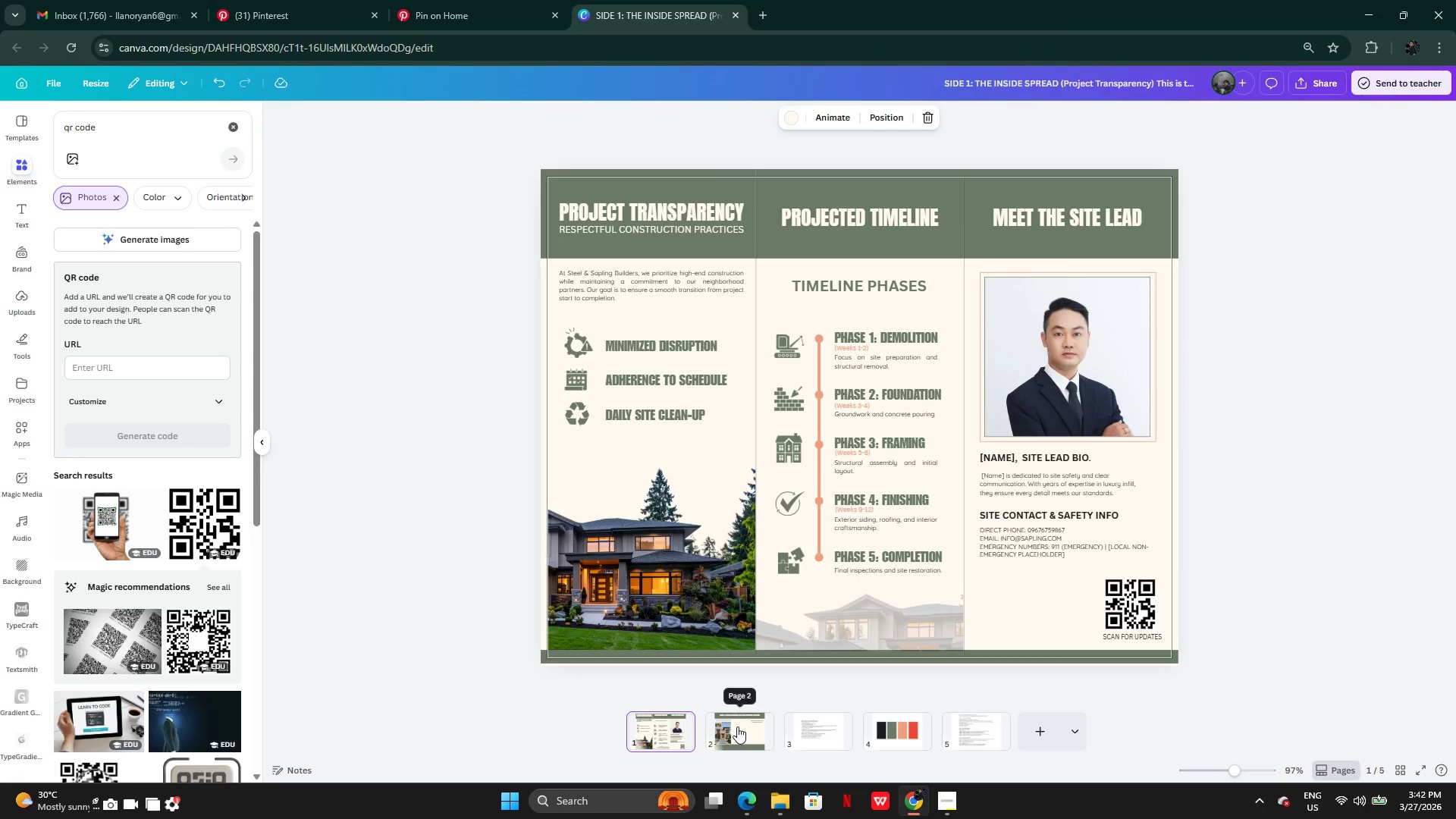 
left_click([846, 269])
 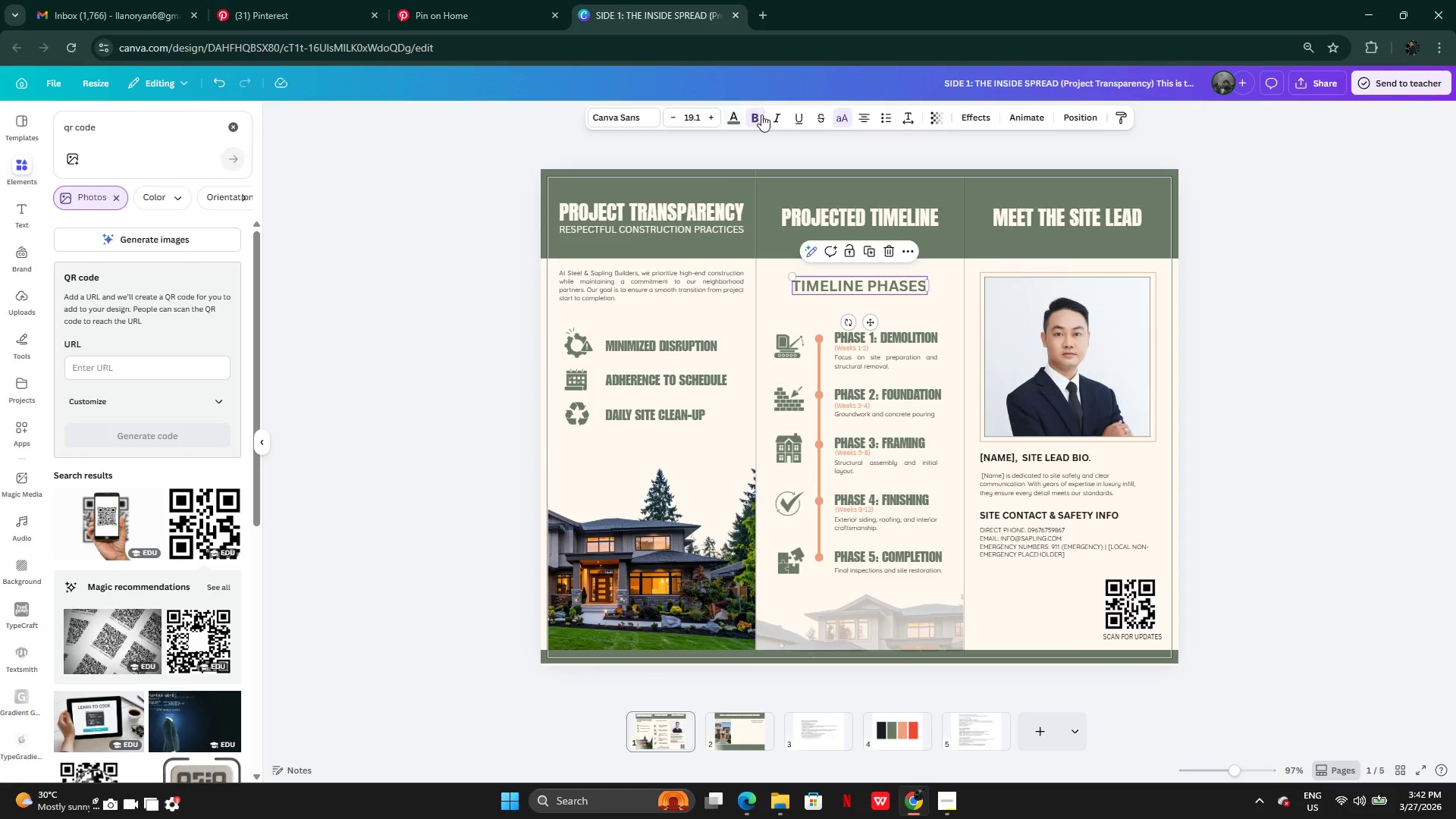 
left_click([754, 113])
 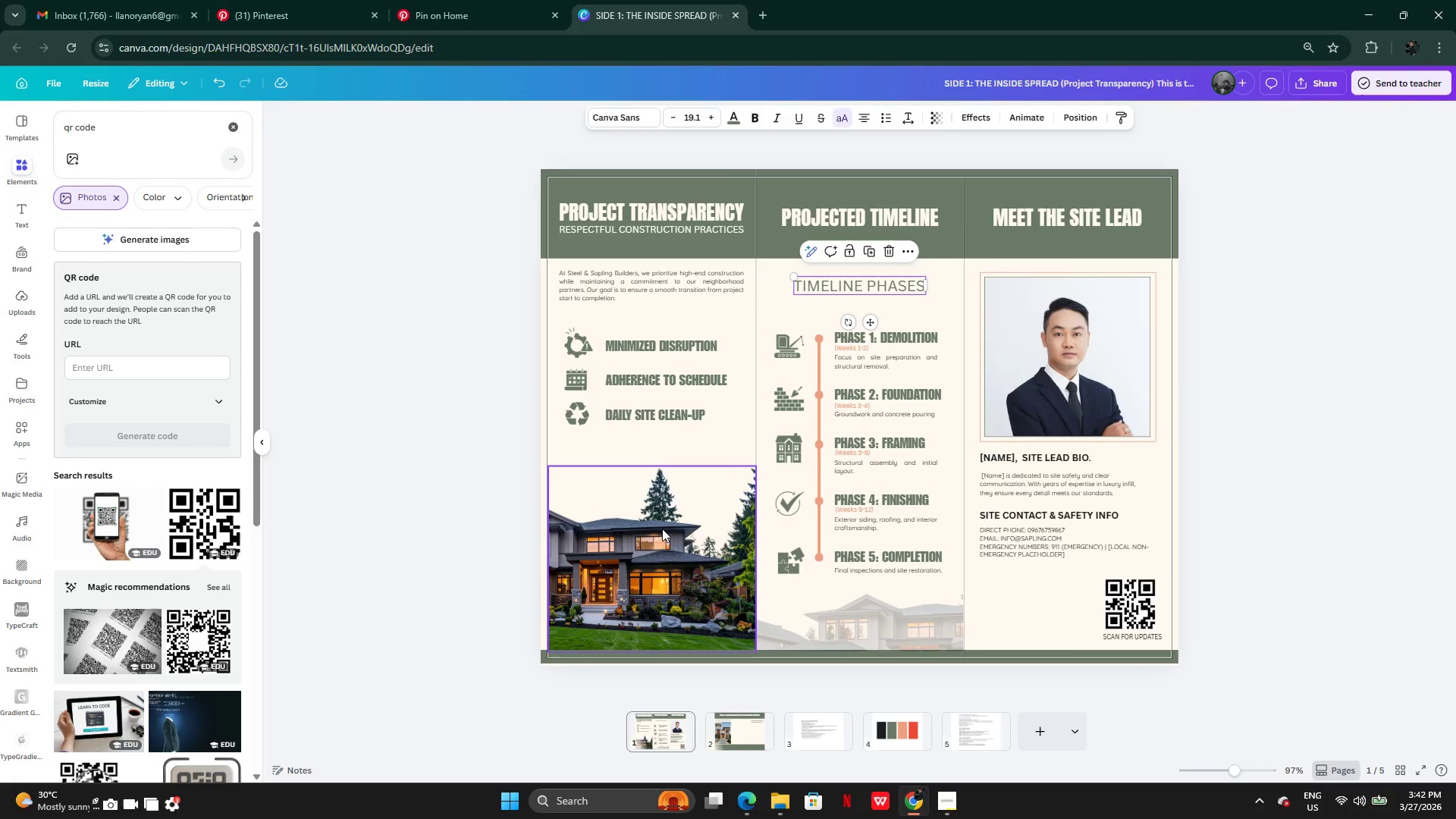 
left_click([510, 485])
 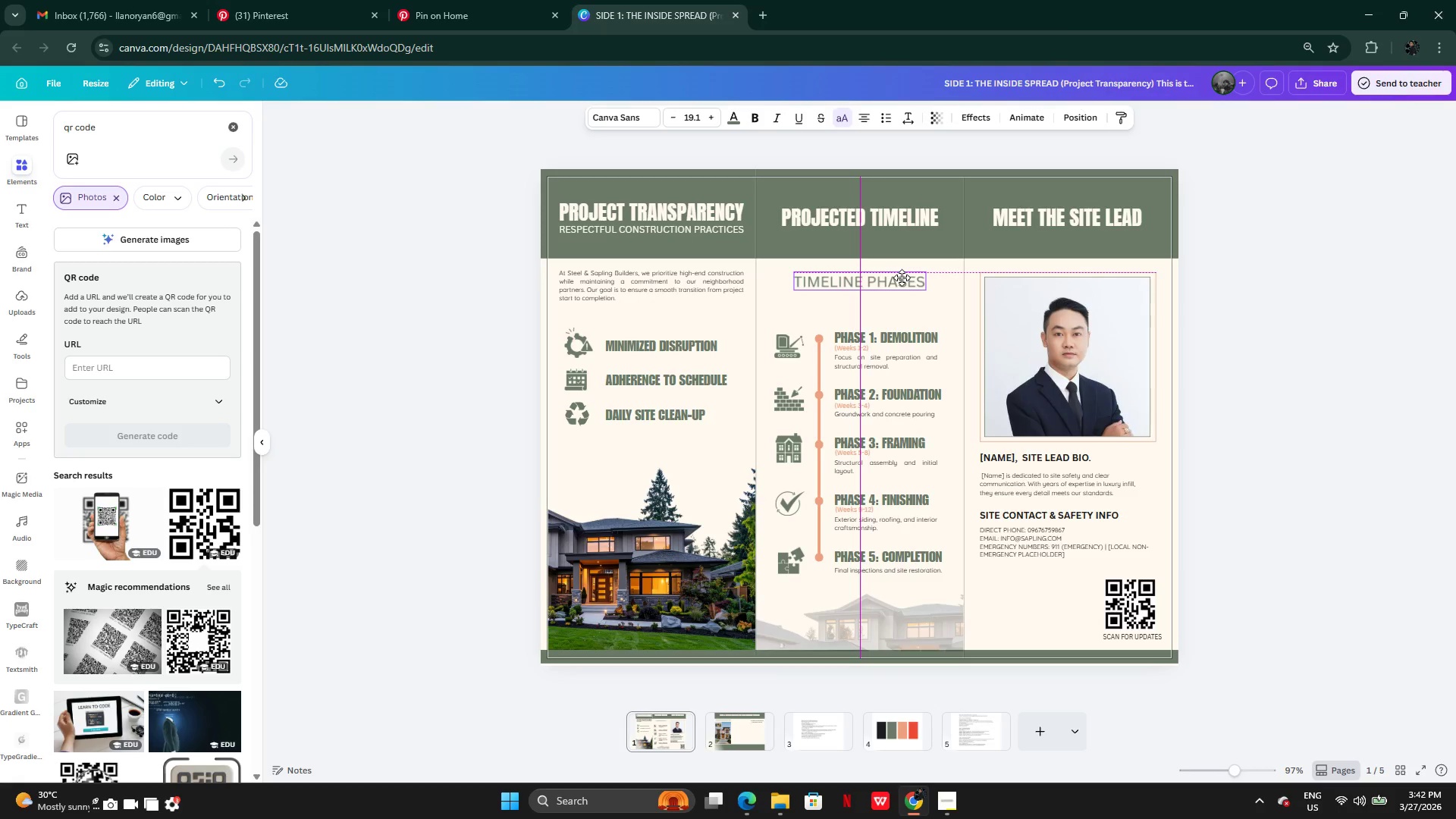 
wait(7.02)
 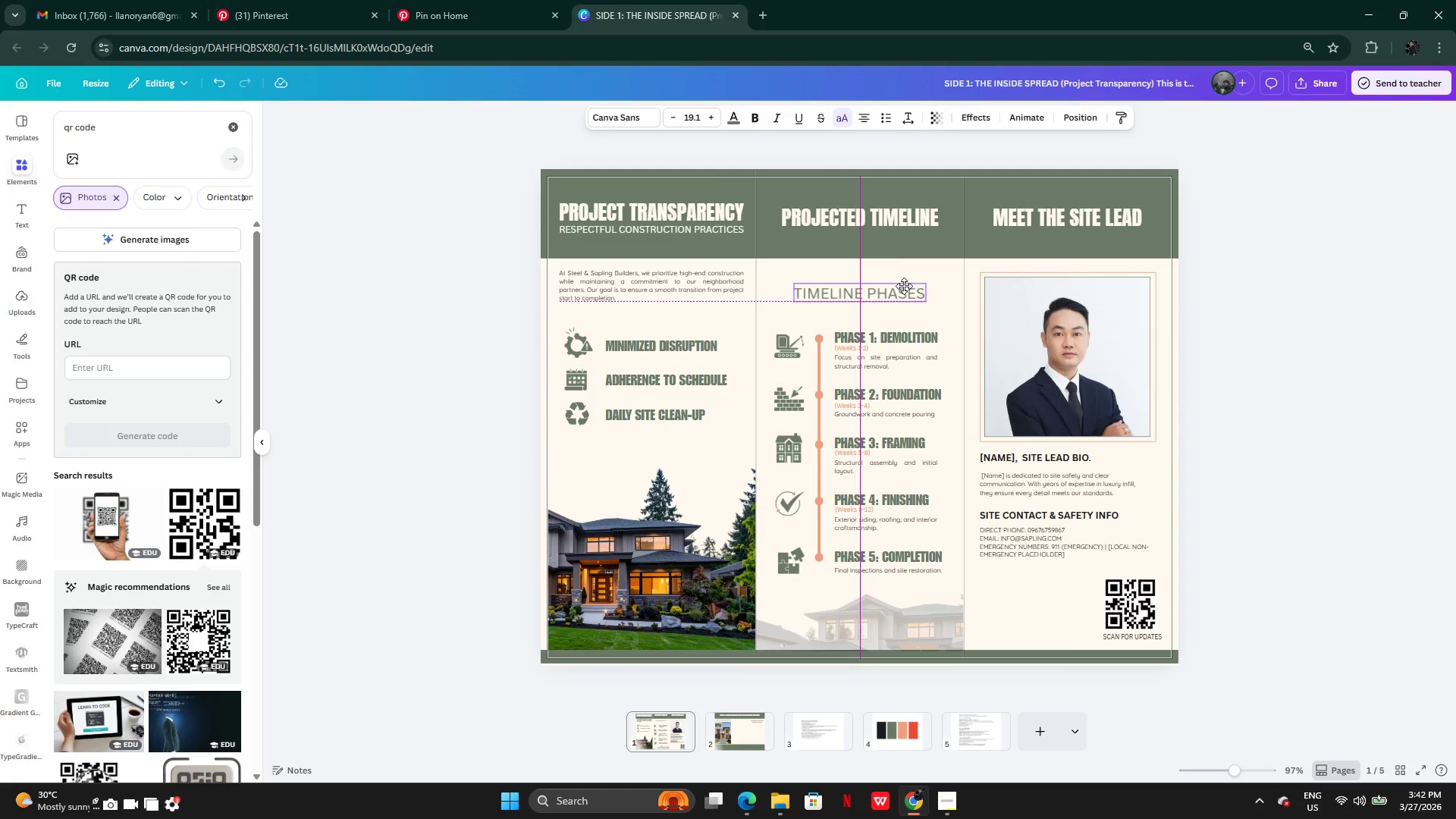 
left_click([376, 618])
 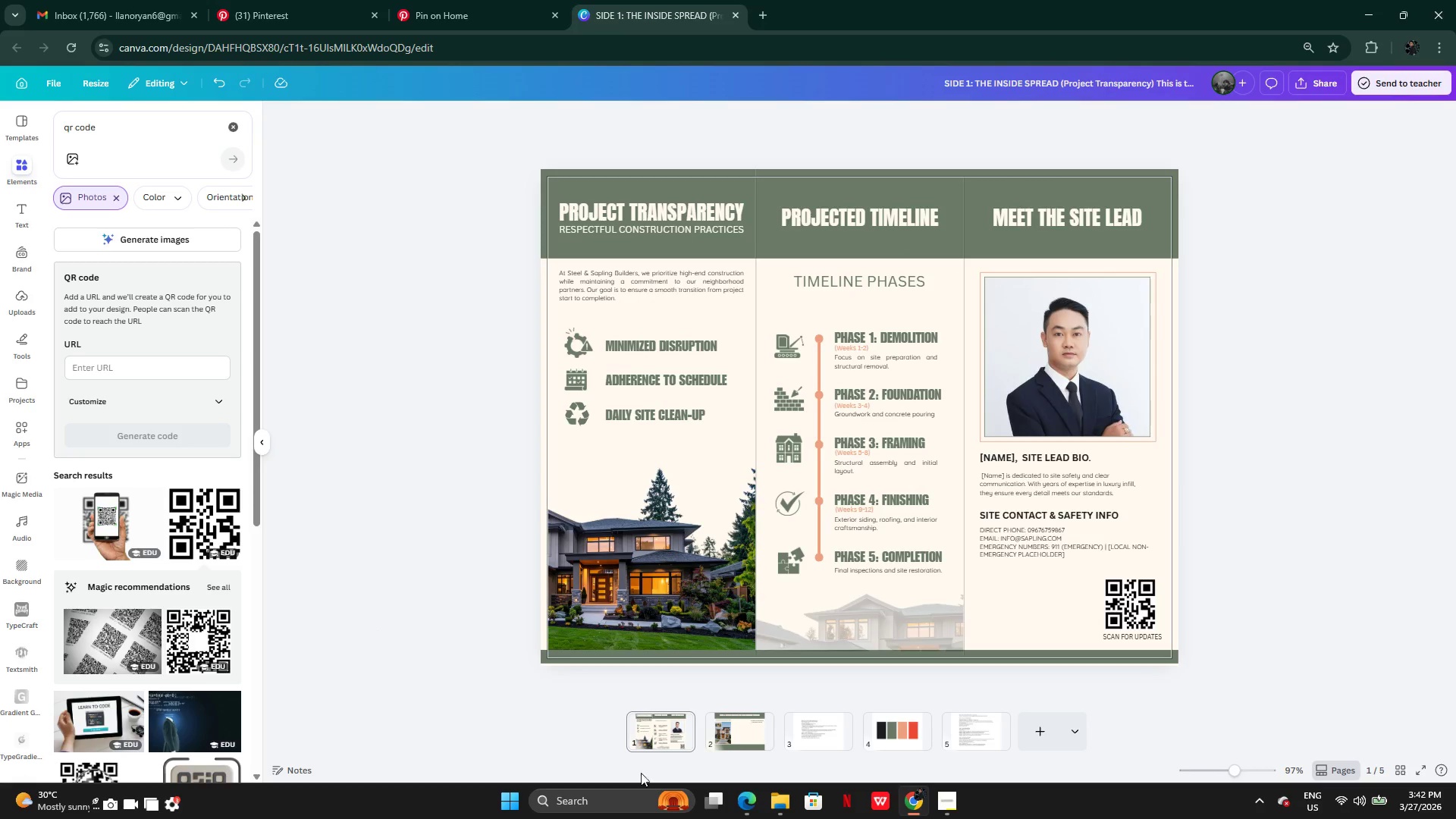 
left_click([728, 739])
 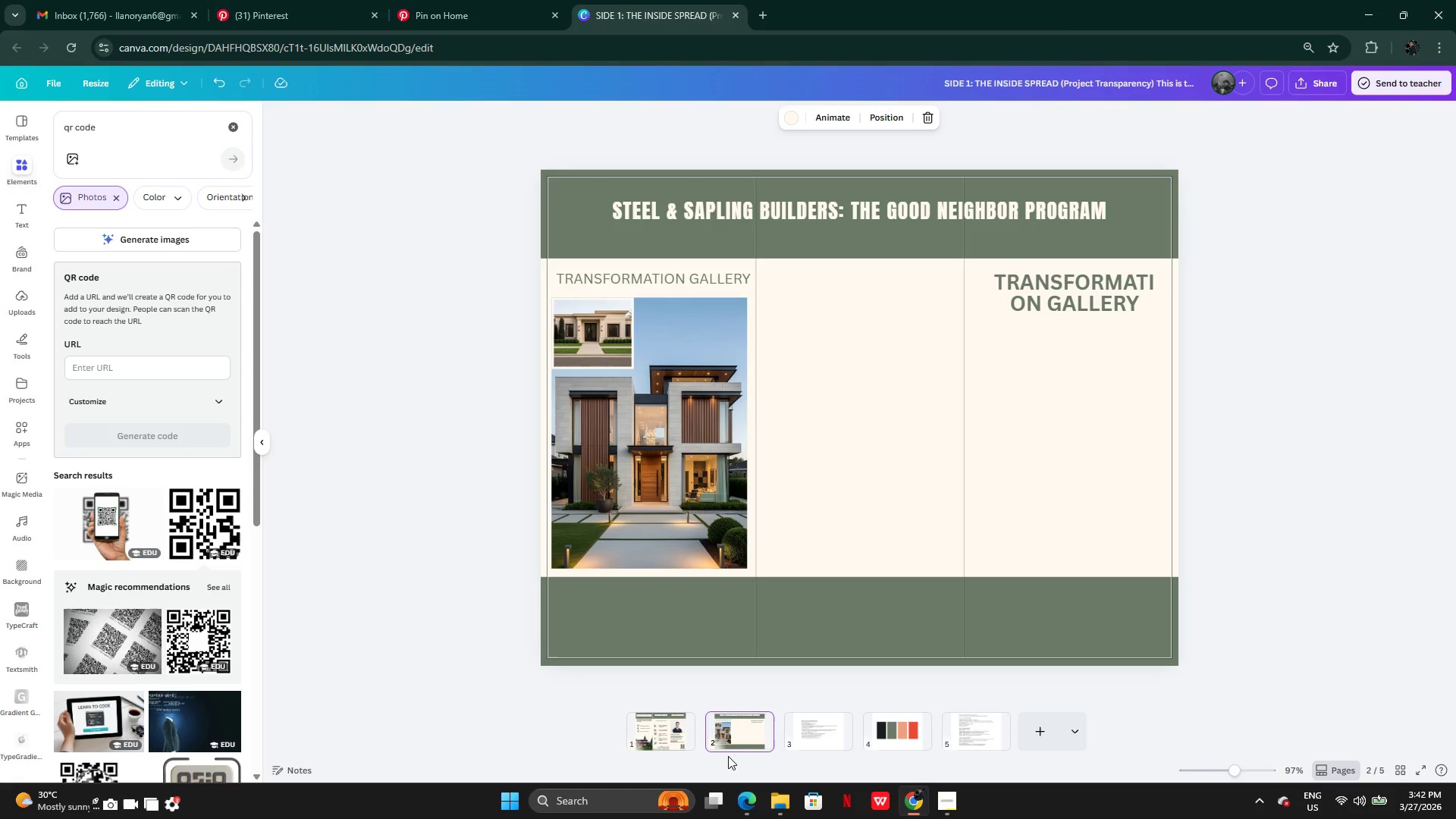 
wait(9.82)
 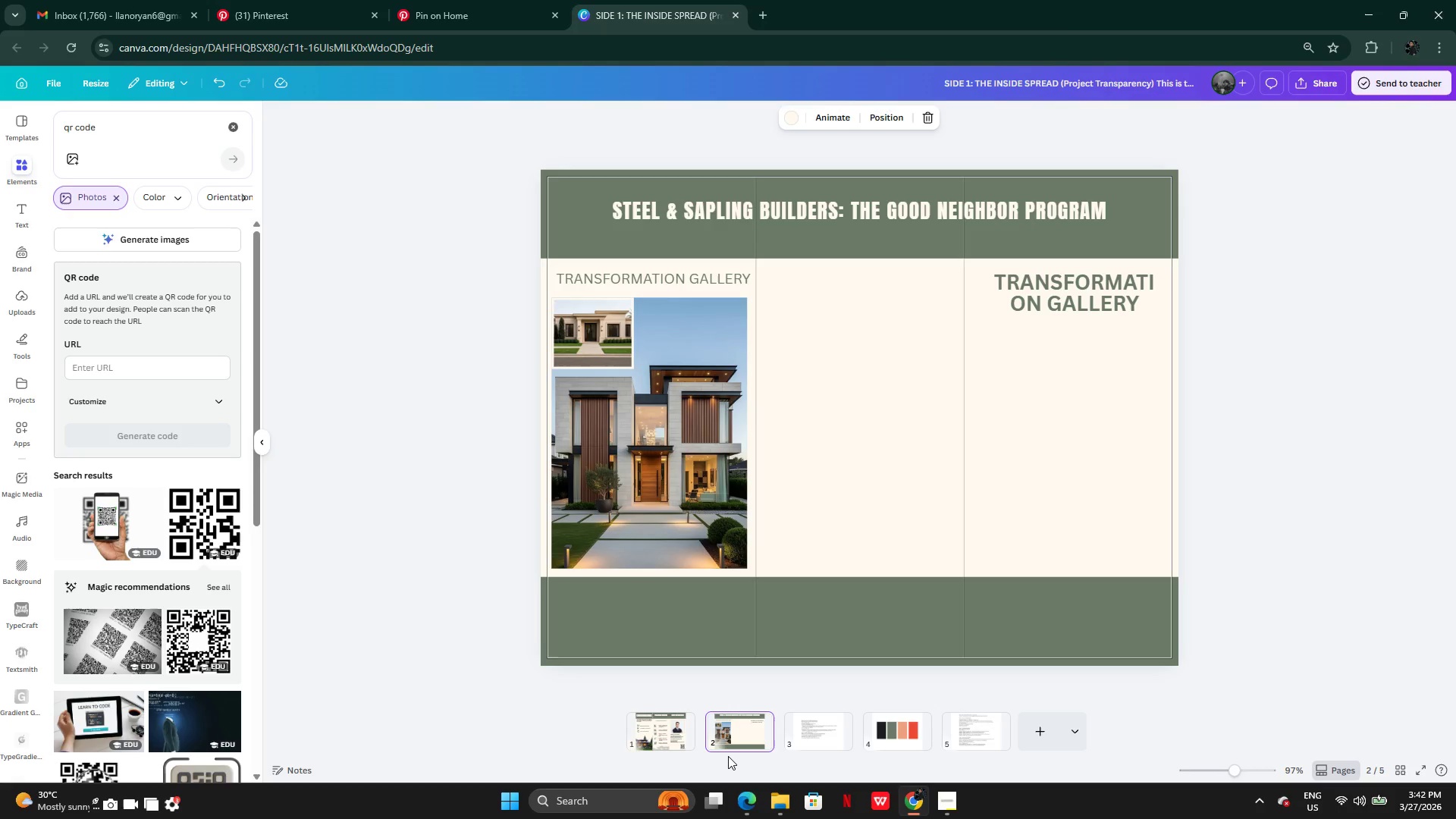 
mouse_move([1347, 788])
 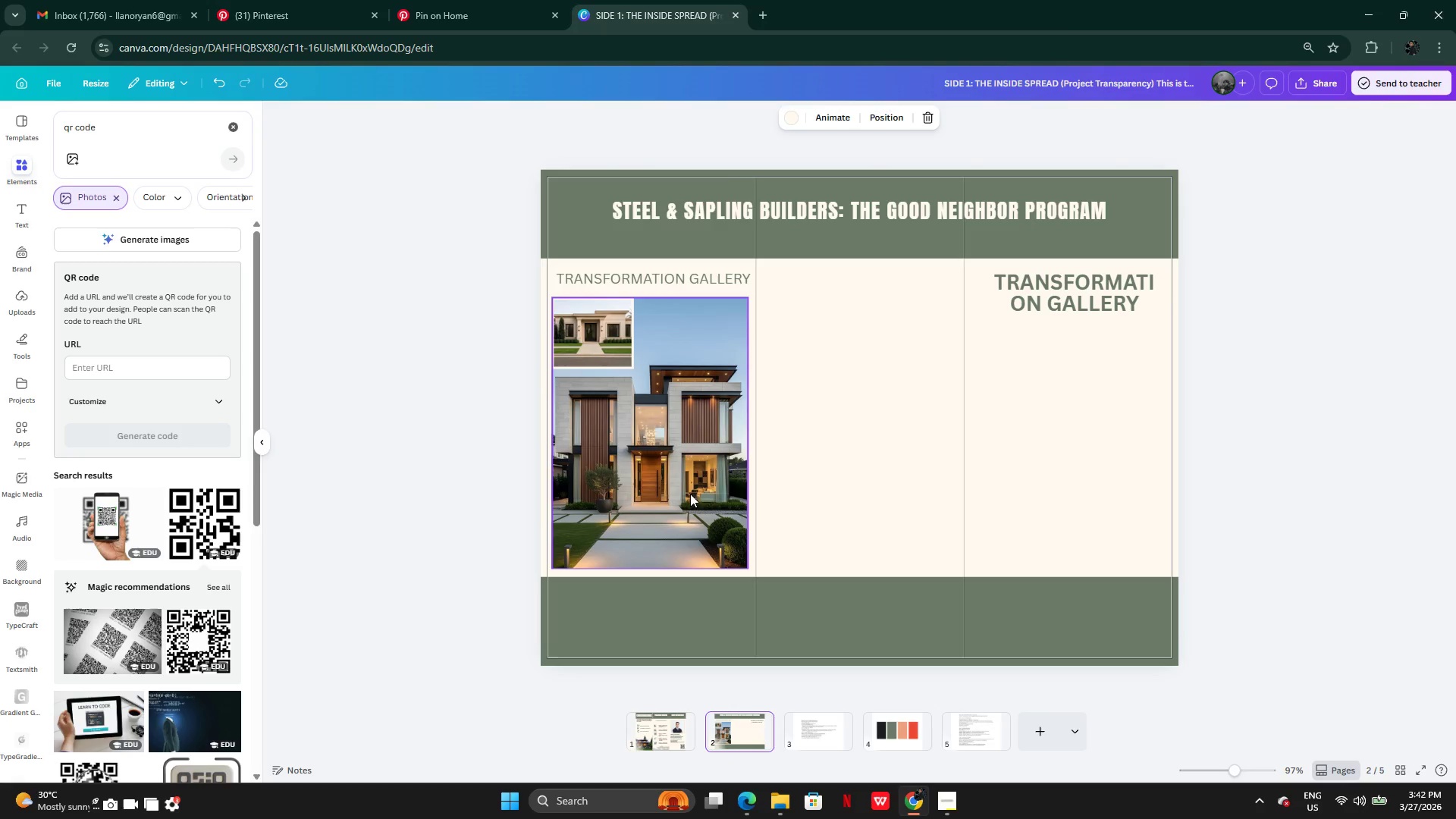 
left_click([713, 274])
 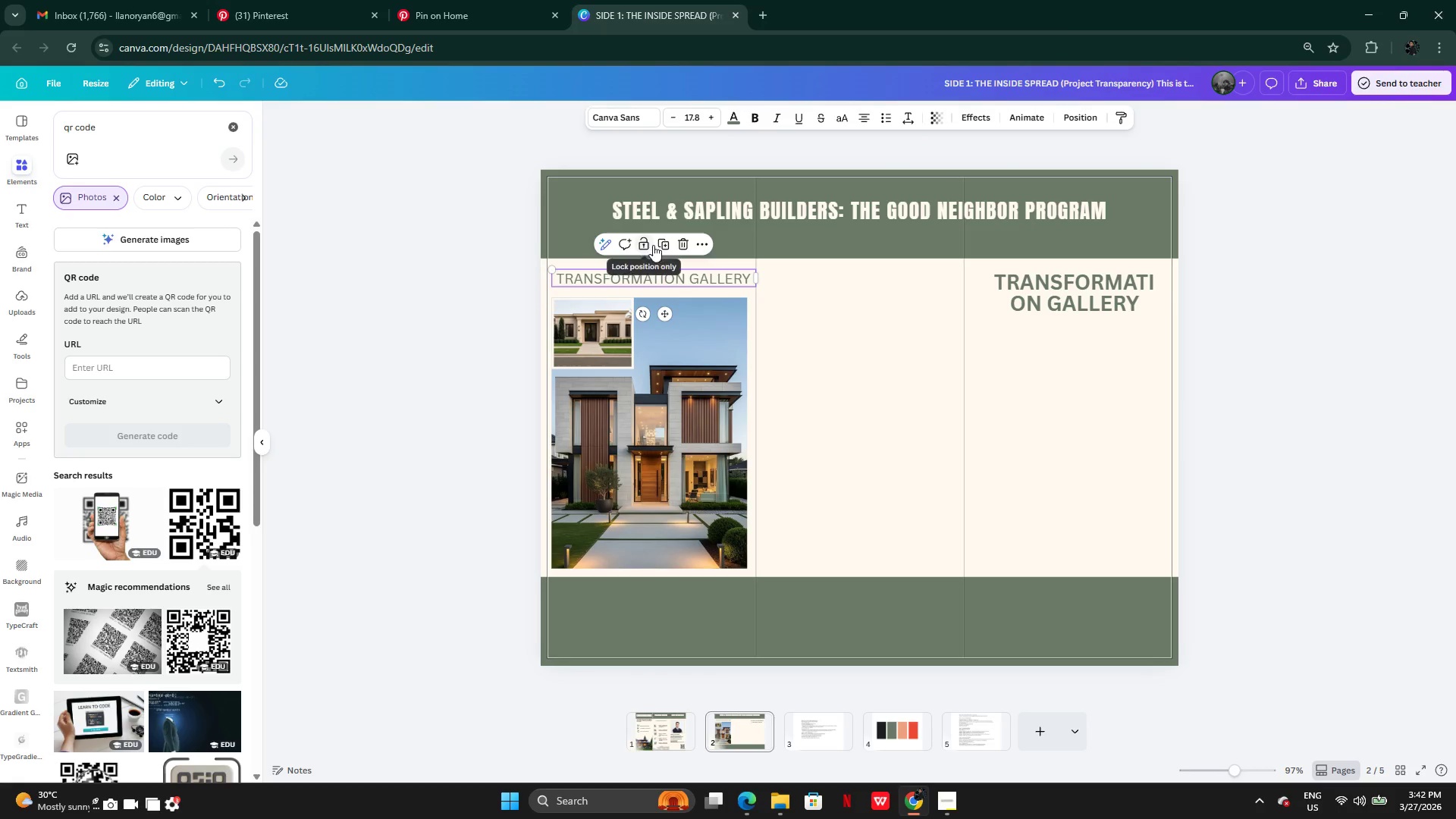 
left_click([662, 245])
 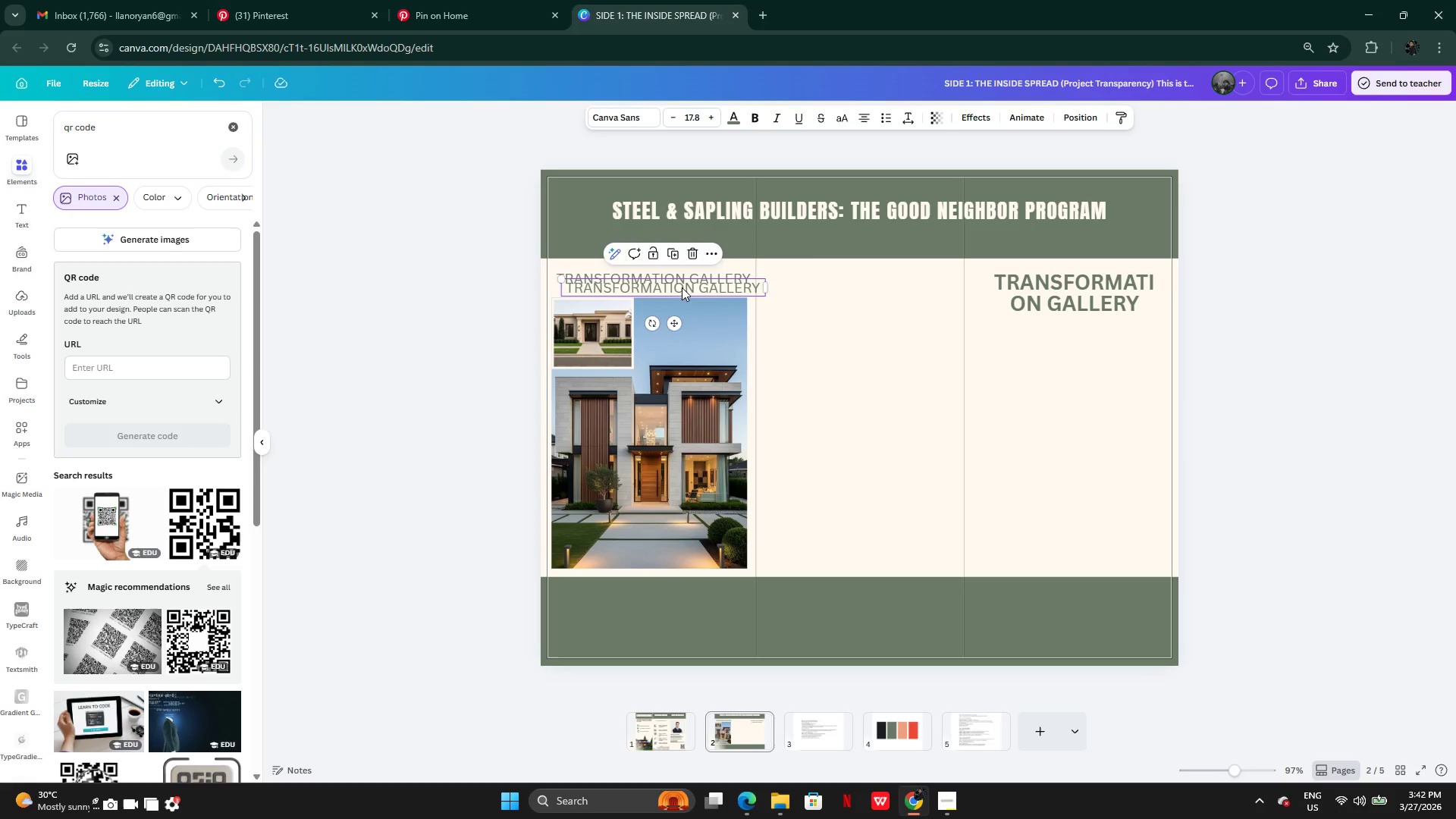 
left_click_drag(start_coordinate=[682, 287], to_coordinate=[877, 434])
 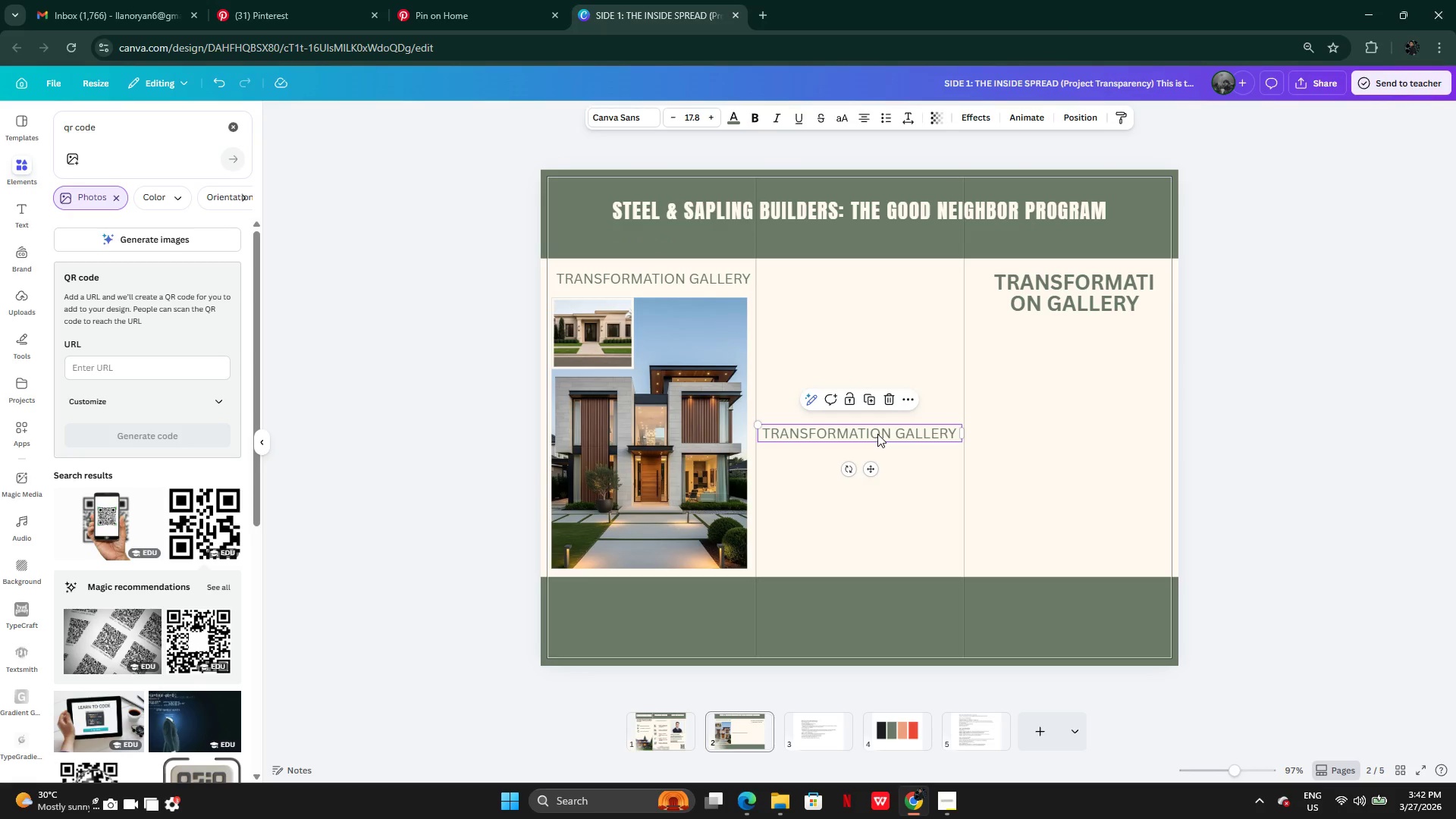 
left_click([877, 434])
 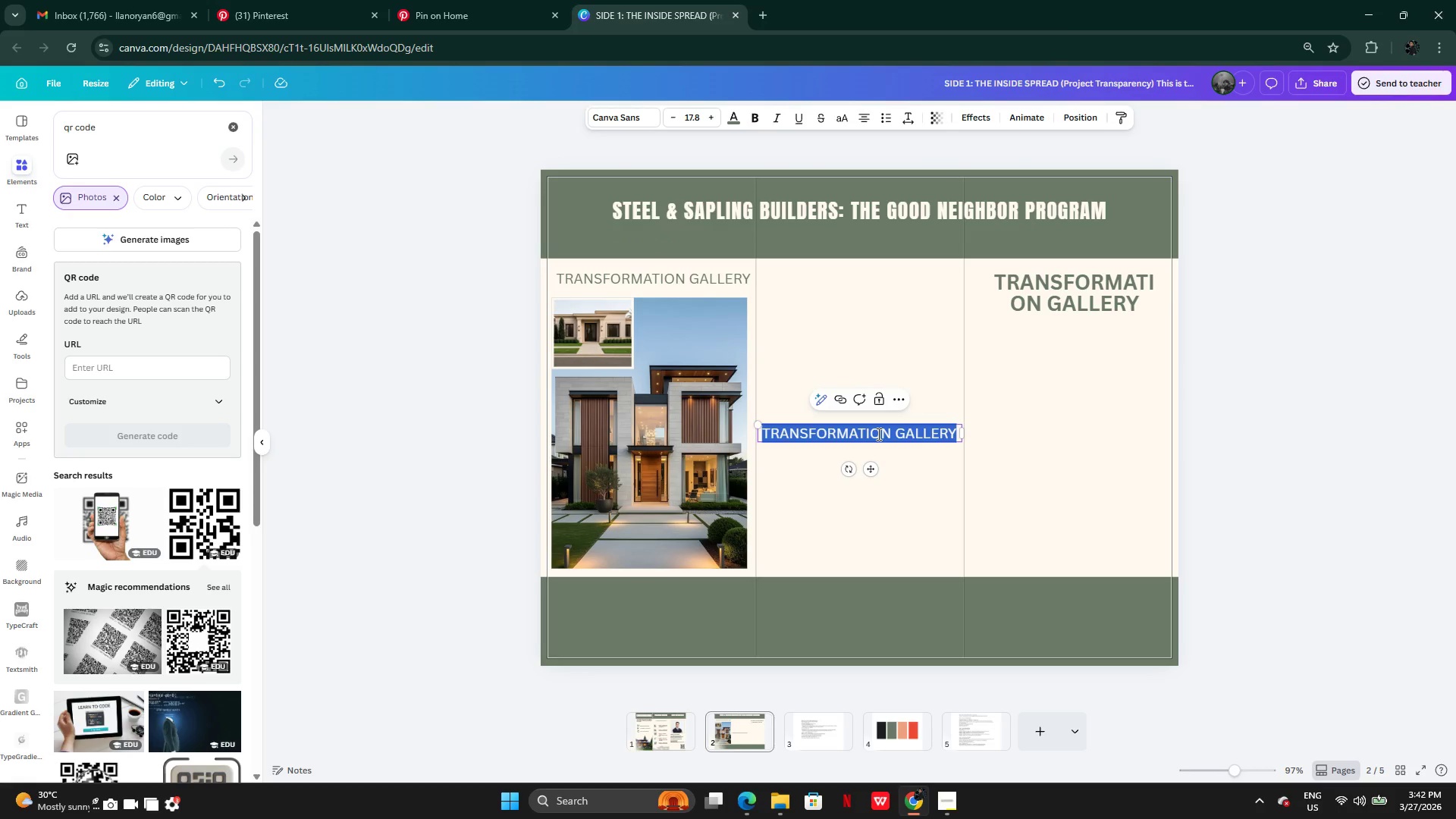 
type(BEFORE)
 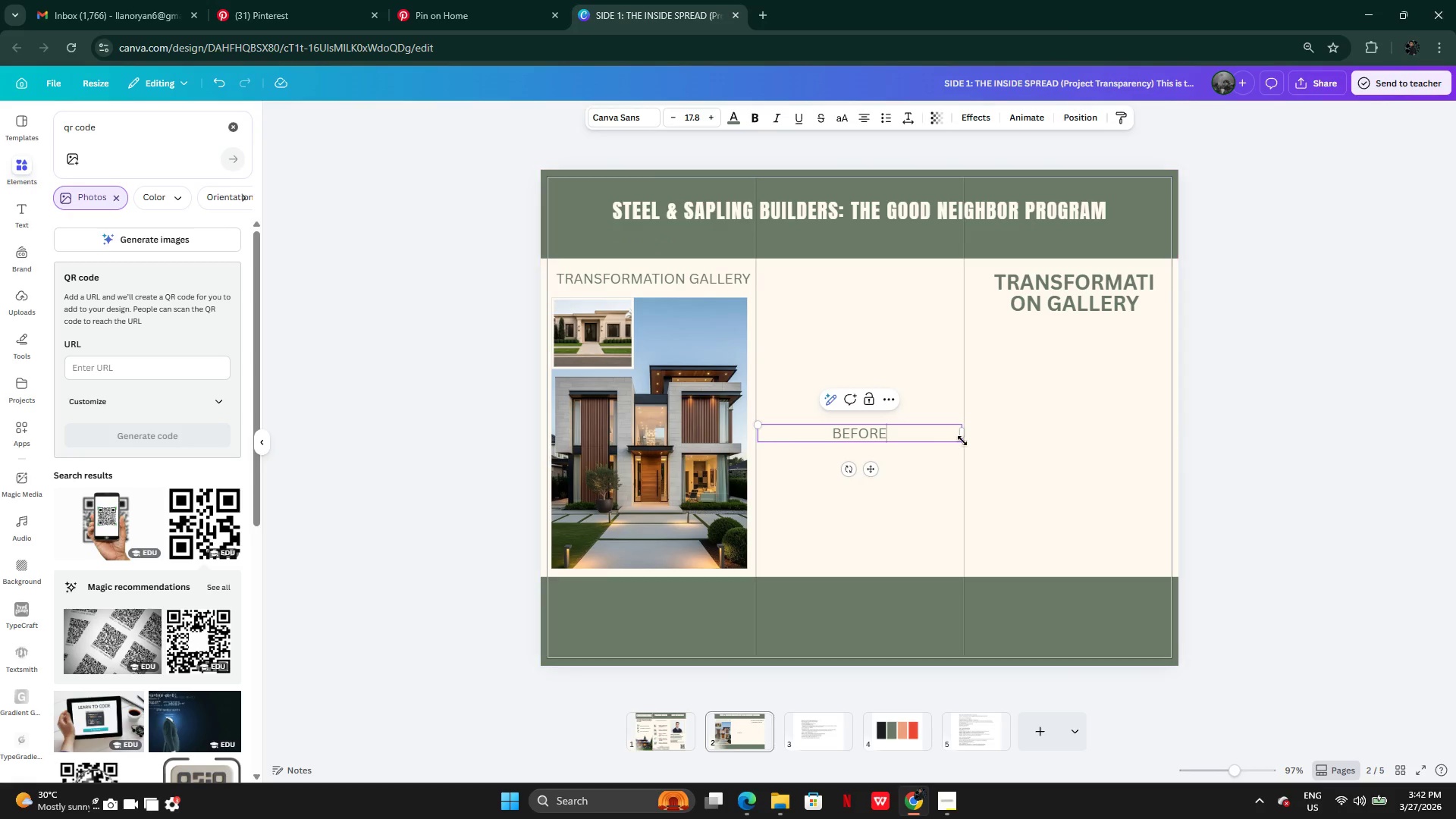 
left_click_drag(start_coordinate=[965, 437], to_coordinate=[819, 428])
 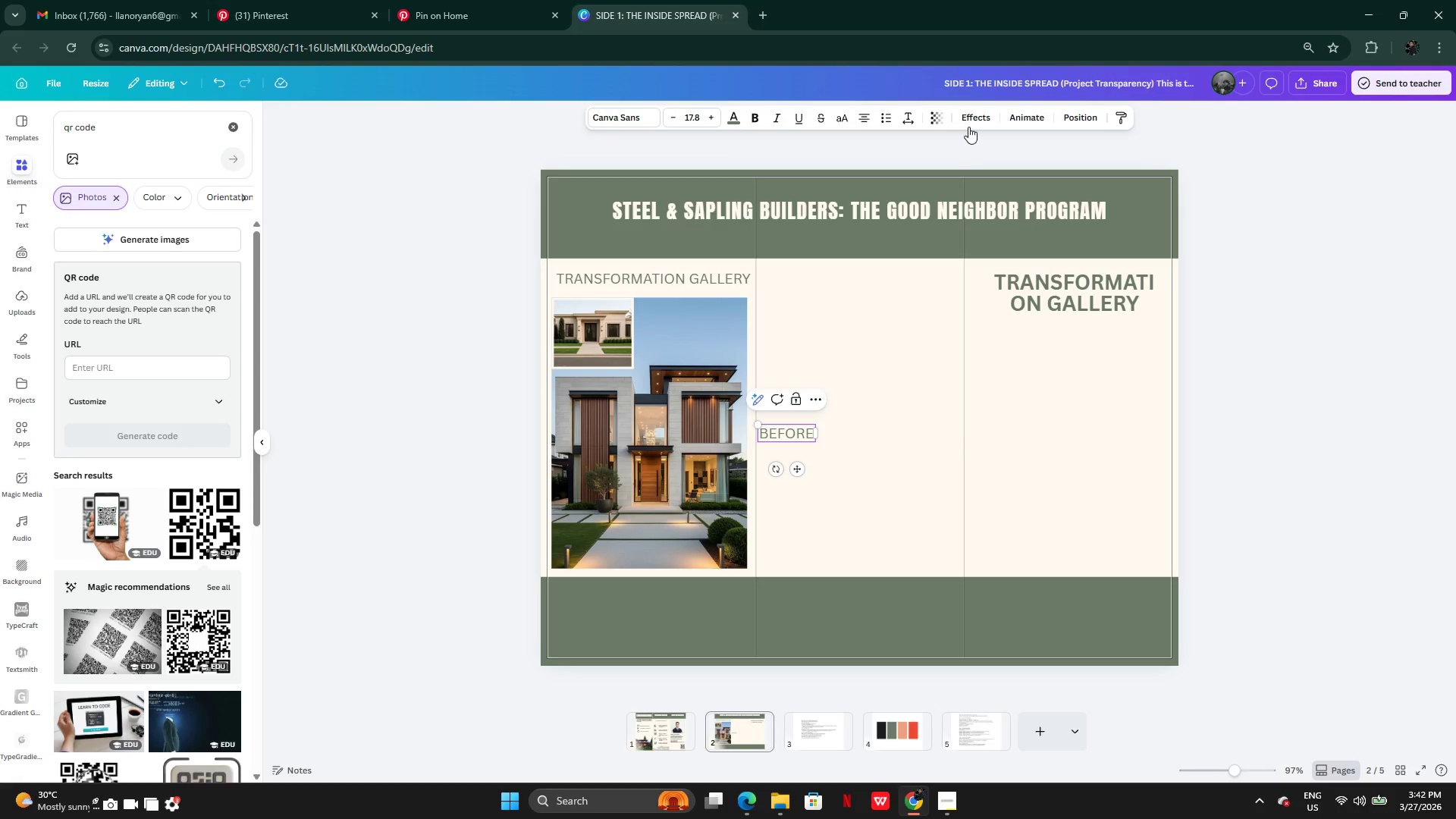 
left_click([968, 124])
 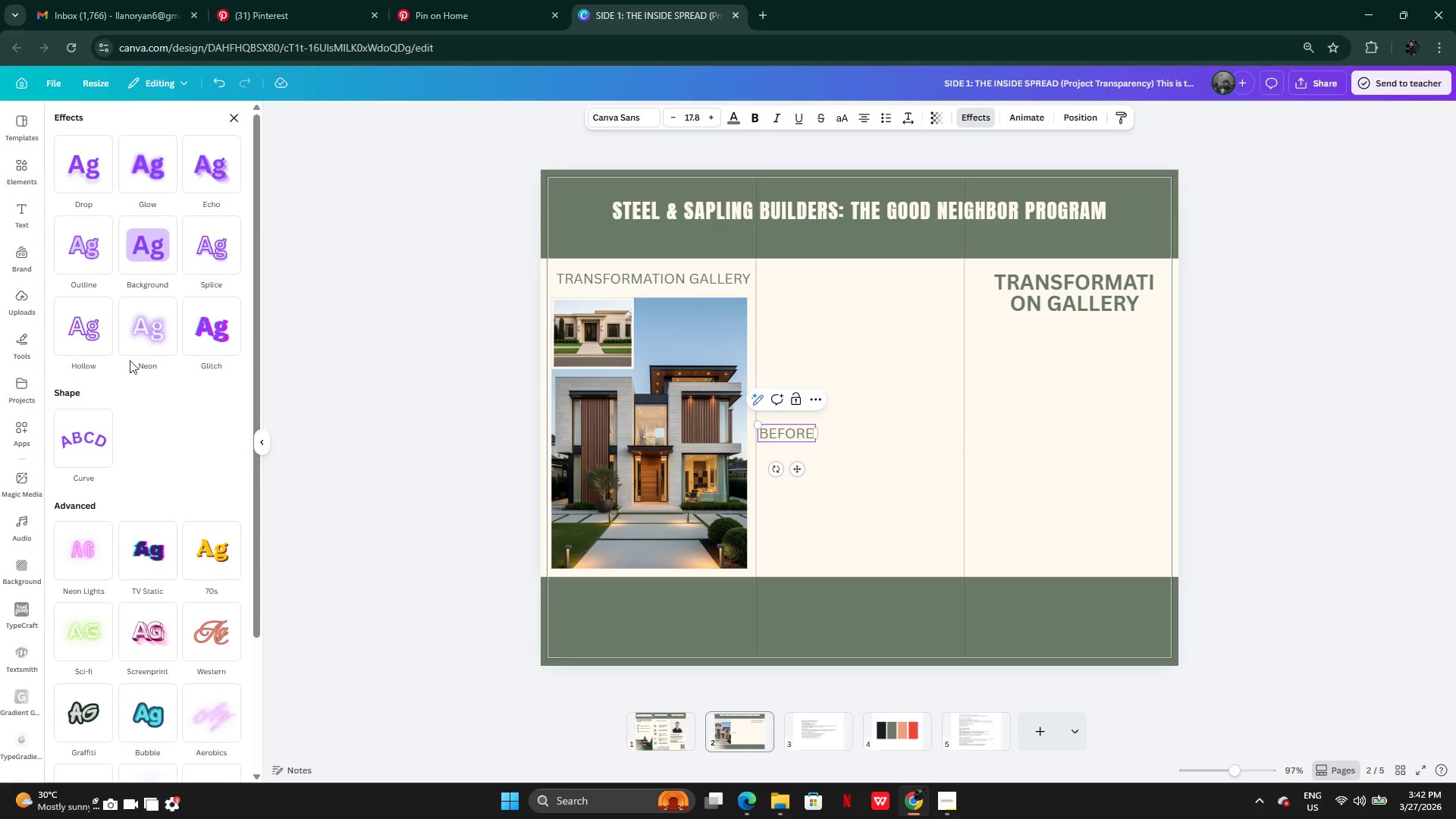 
left_click([153, 259])
 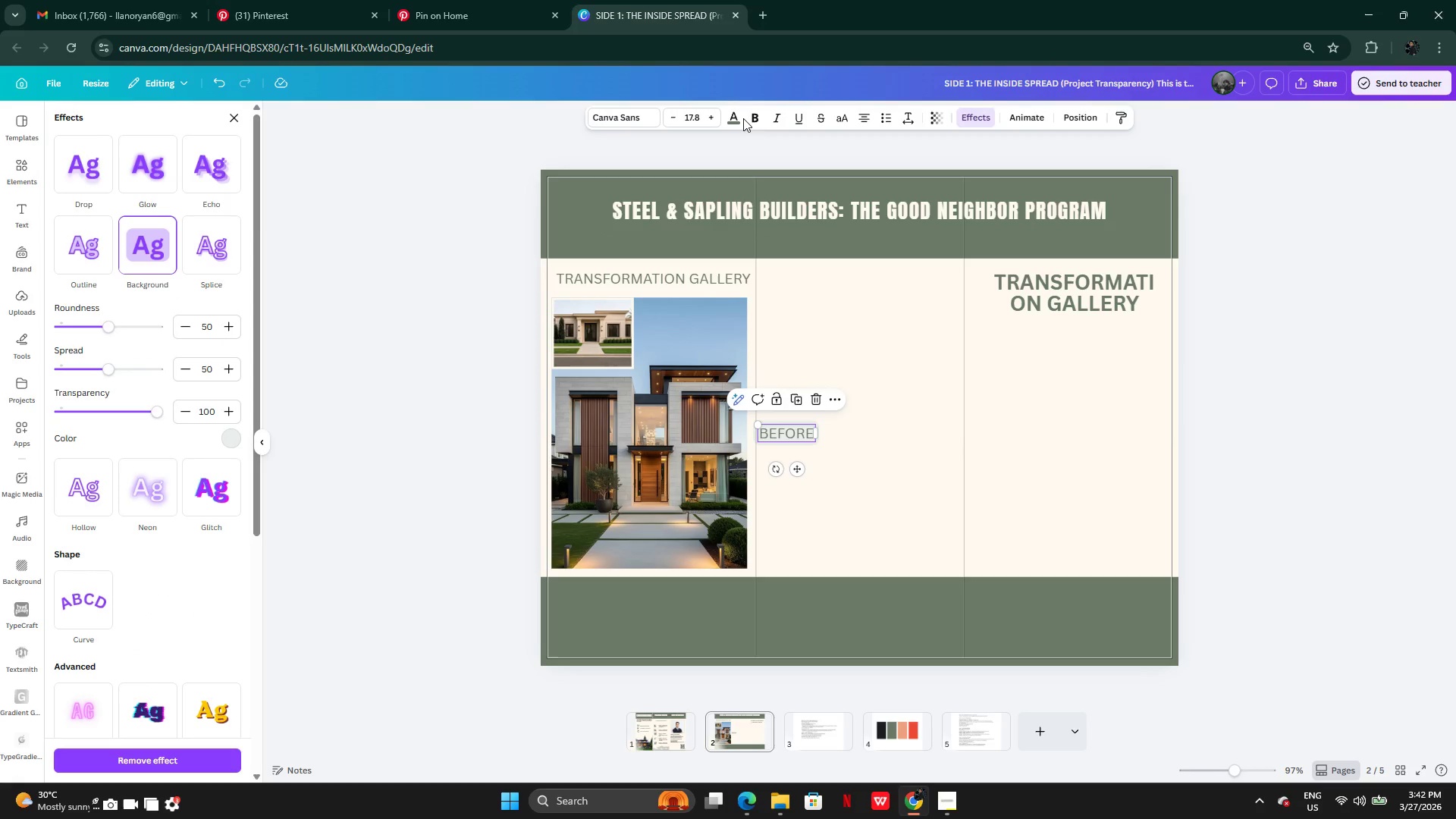 
left_click([748, 121])
 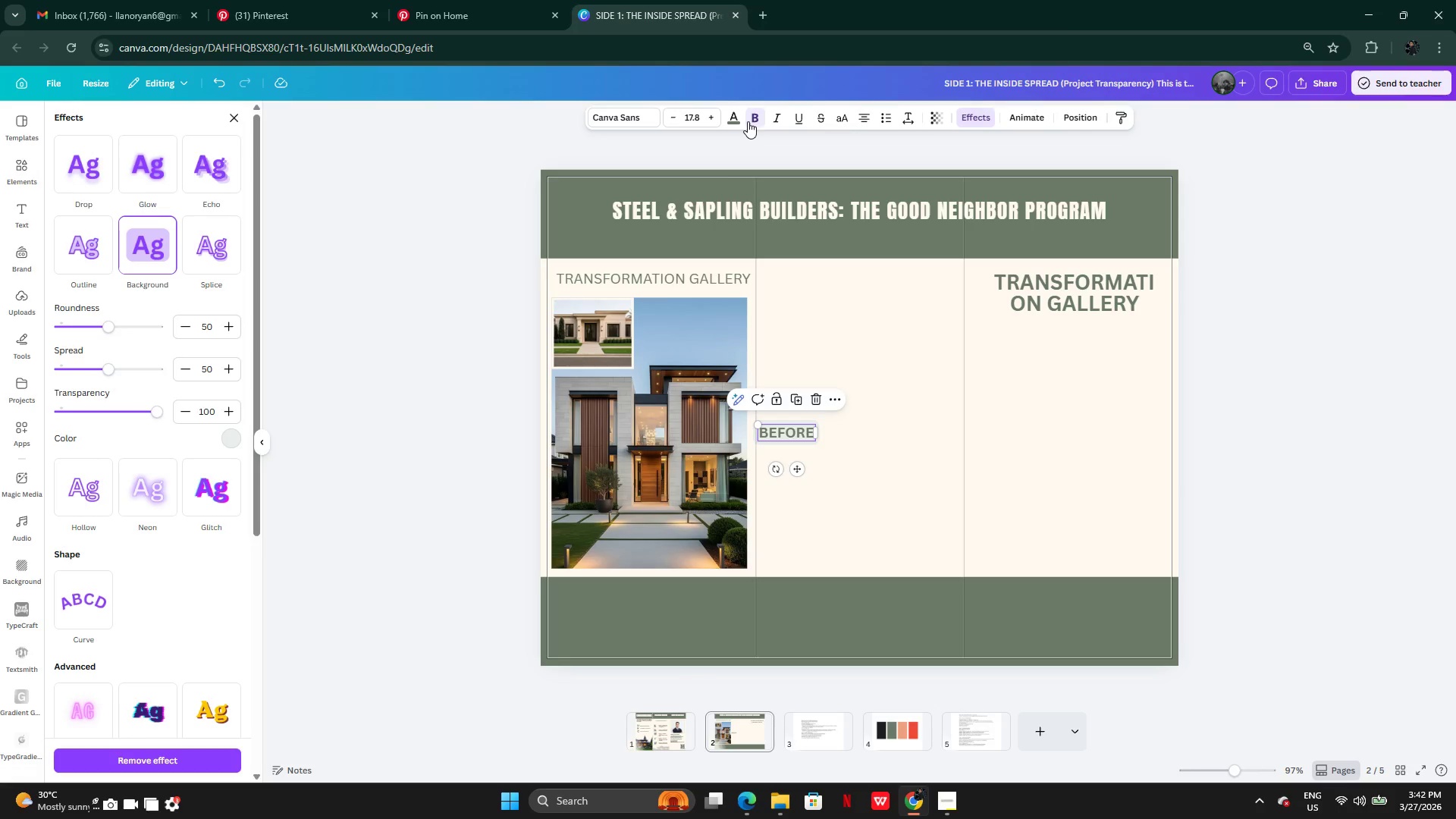 
left_click([729, 122])
 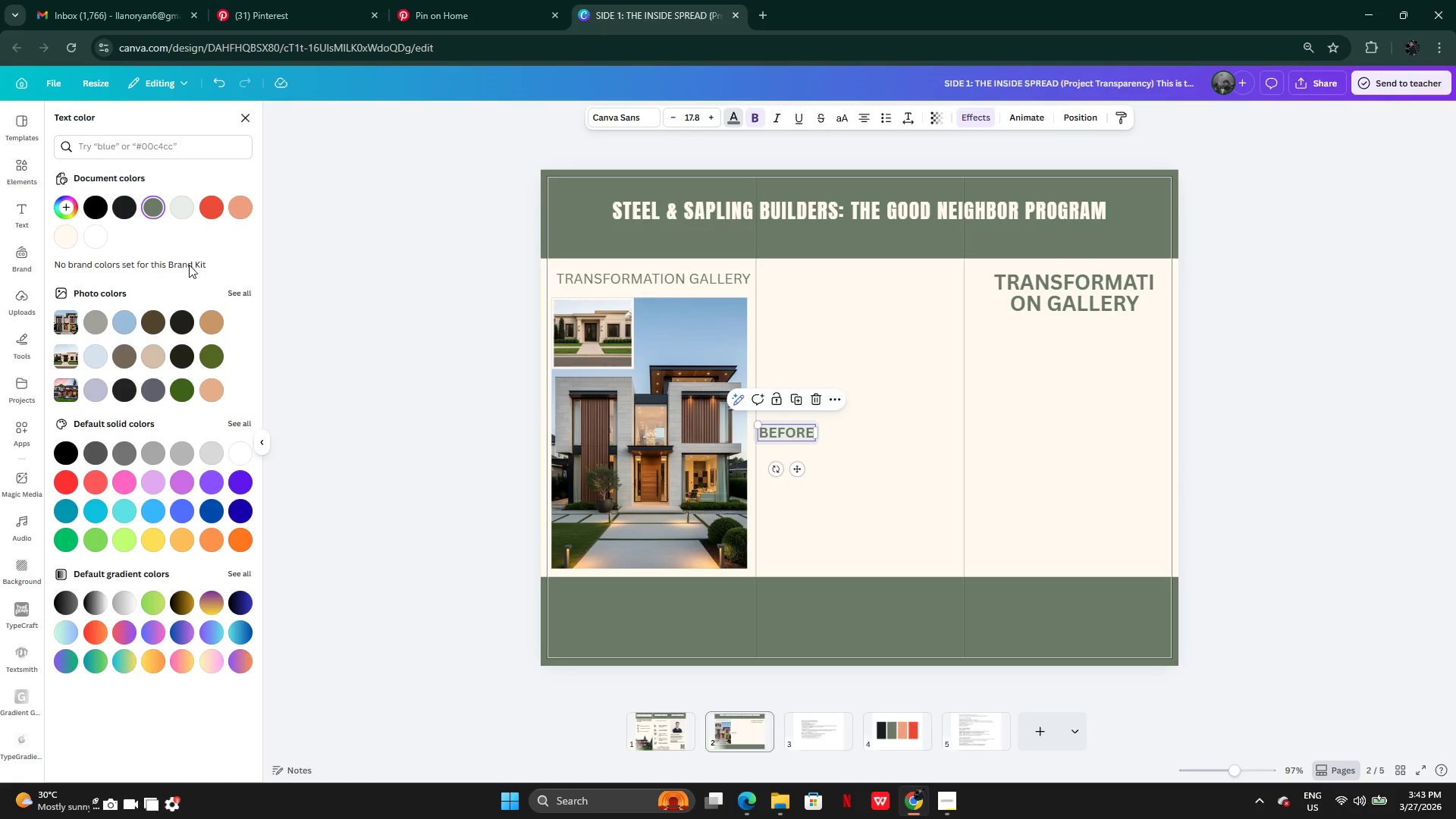 
mouse_move([98, 251])
 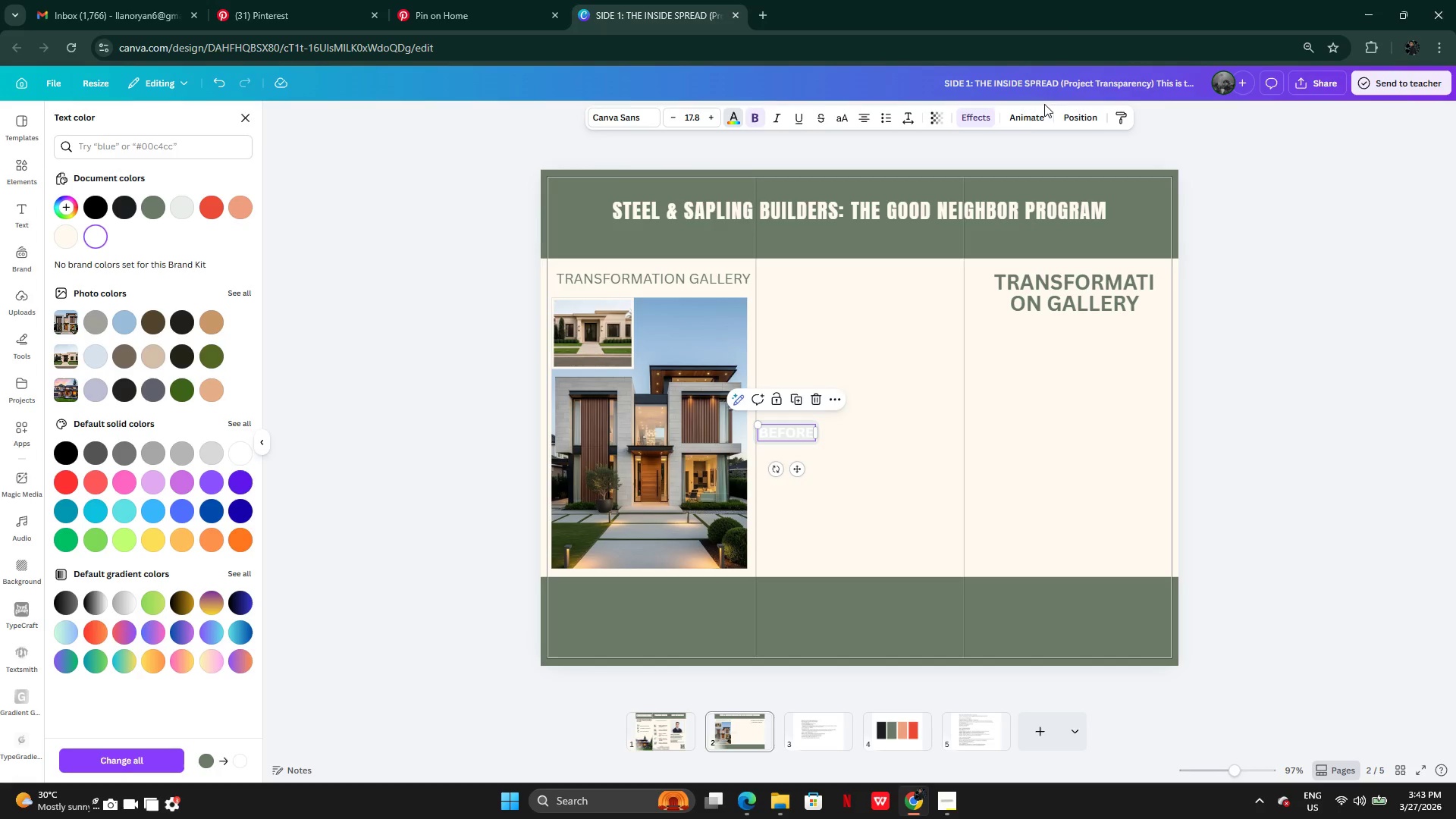 
left_click([967, 118])
 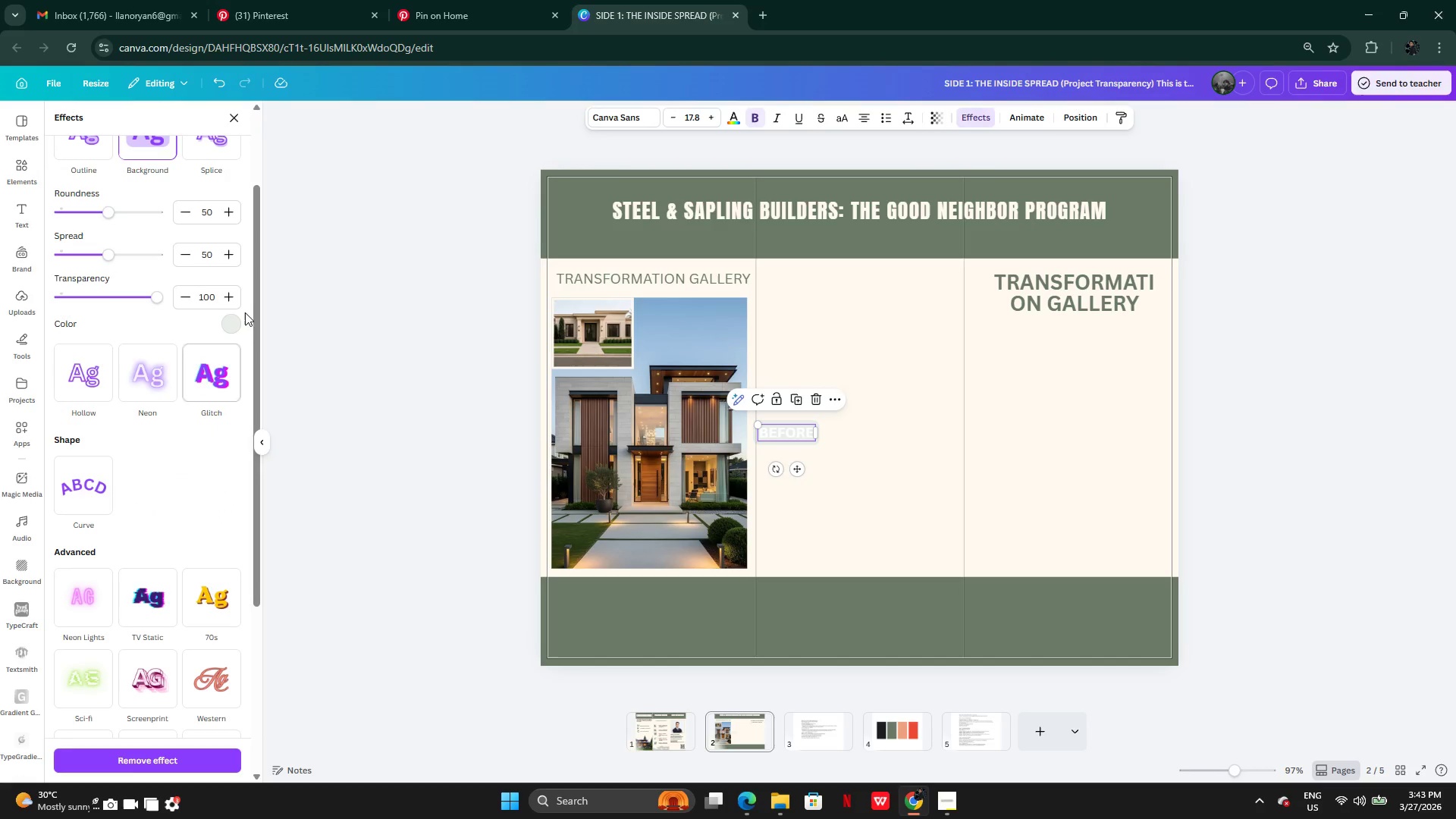 
left_click([231, 320])
 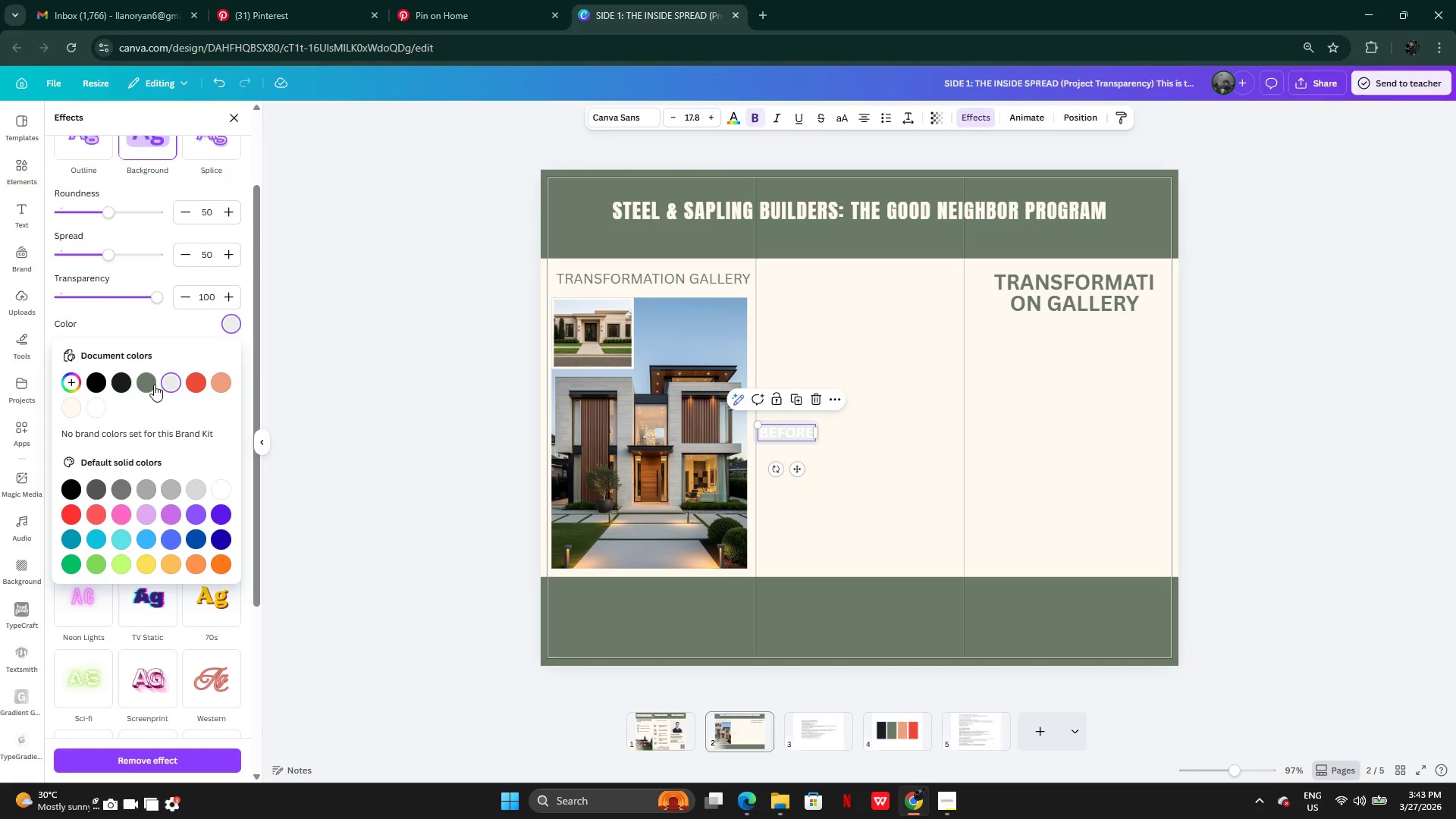 
left_click([153, 382])
 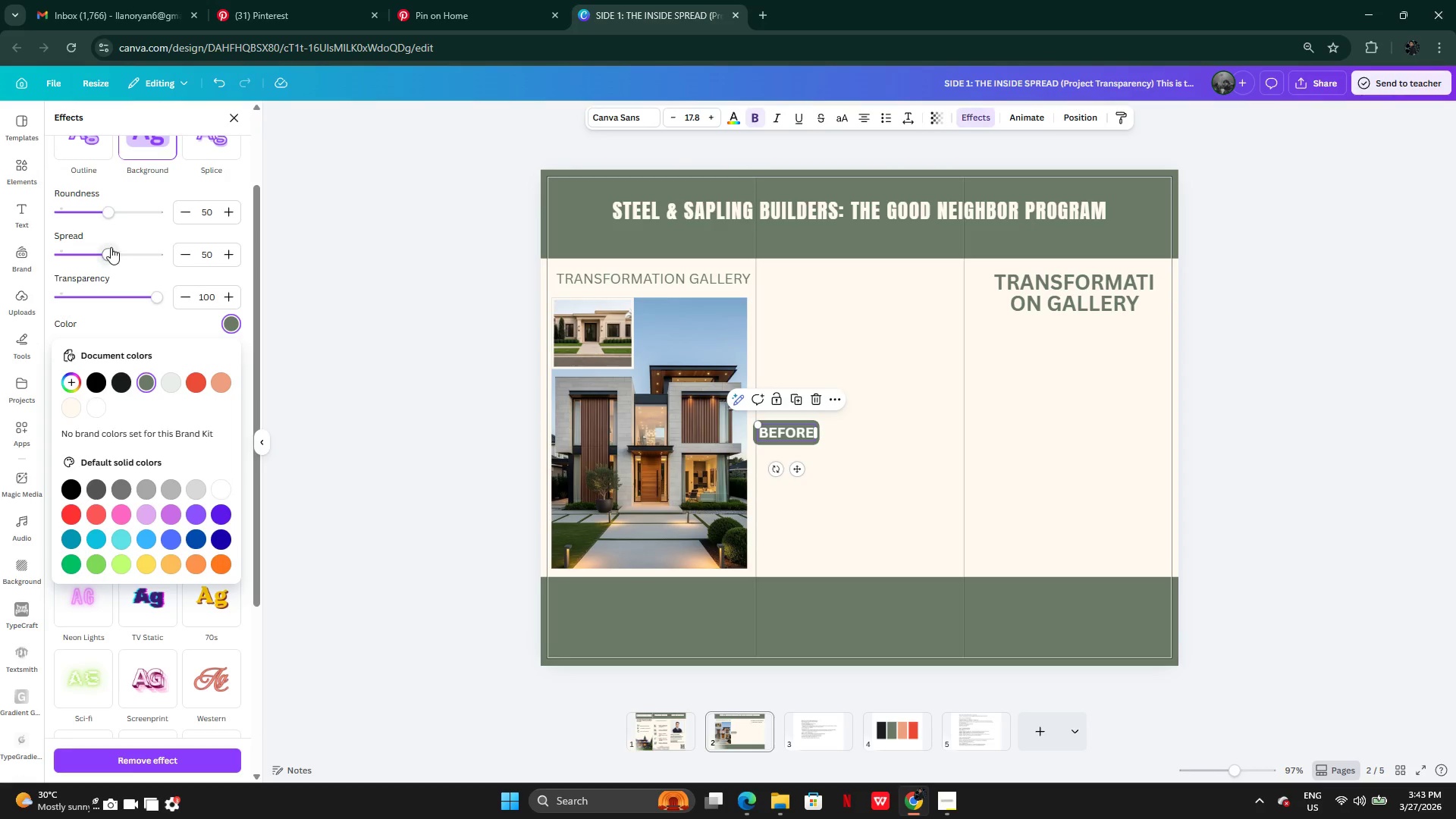 
left_click_drag(start_coordinate=[110, 217], to_coordinate=[1, 228])
 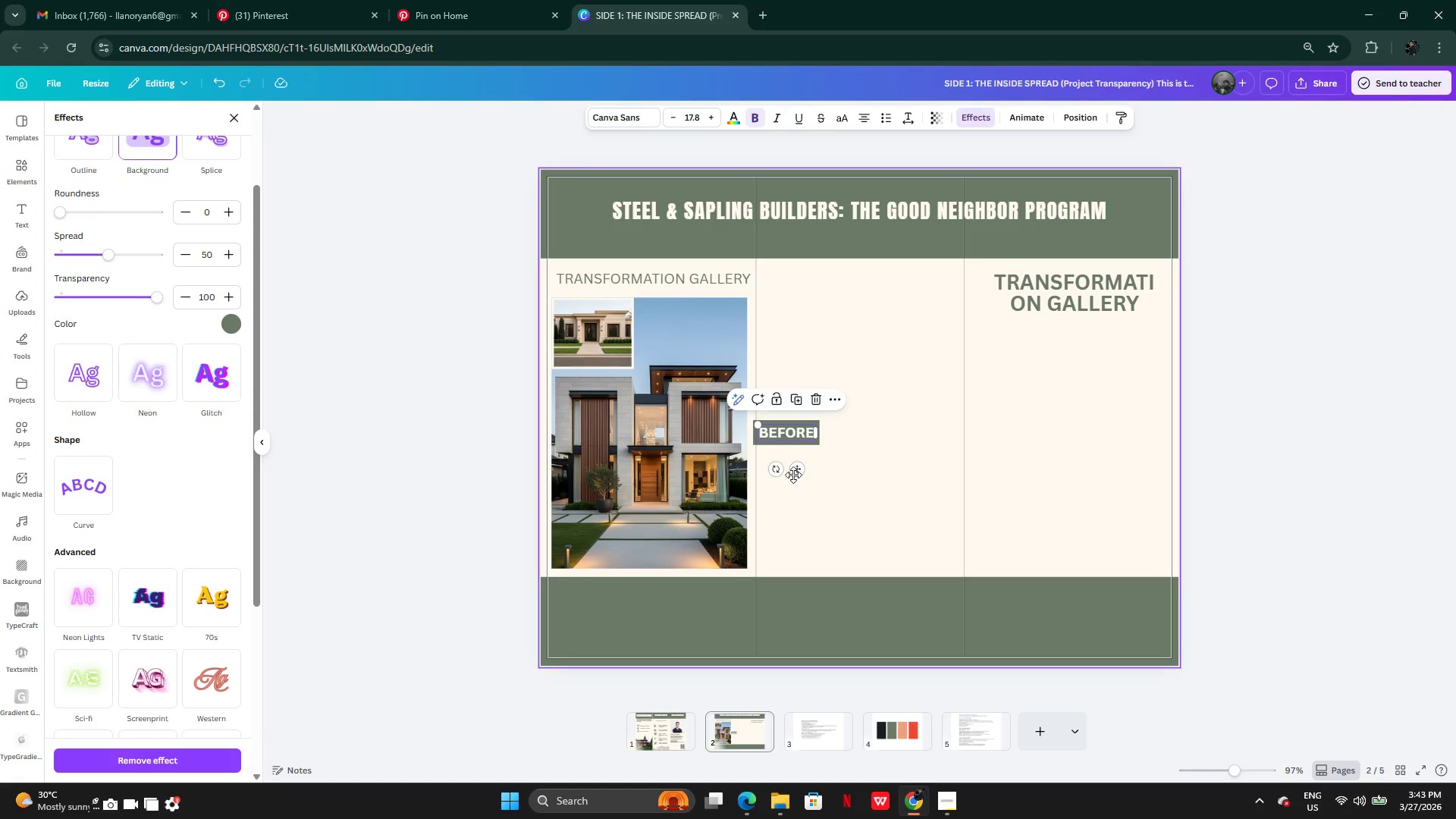 
left_click_drag(start_coordinate=[795, 471], to_coordinate=[866, 456])
 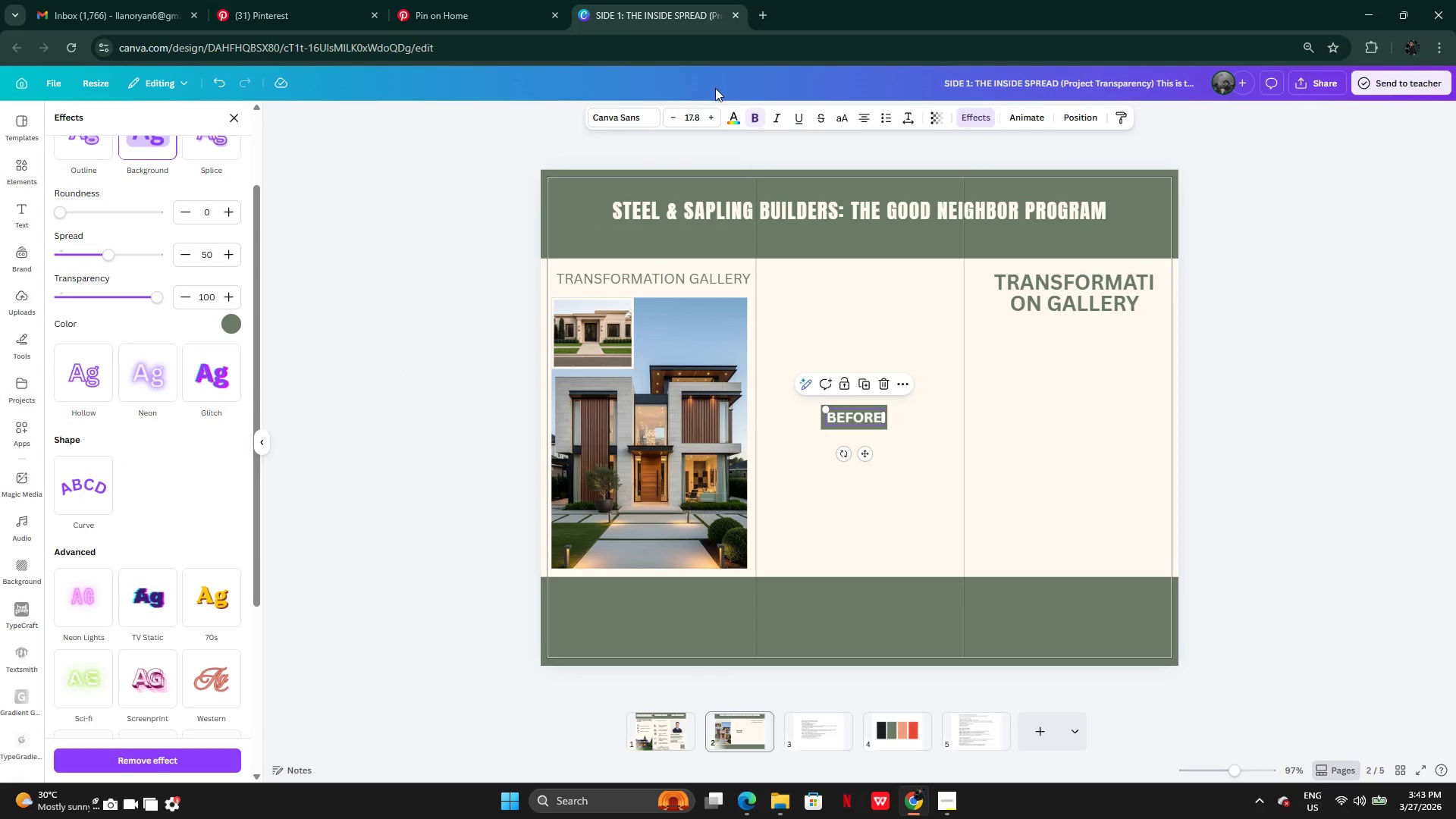 
left_click([732, 115])
 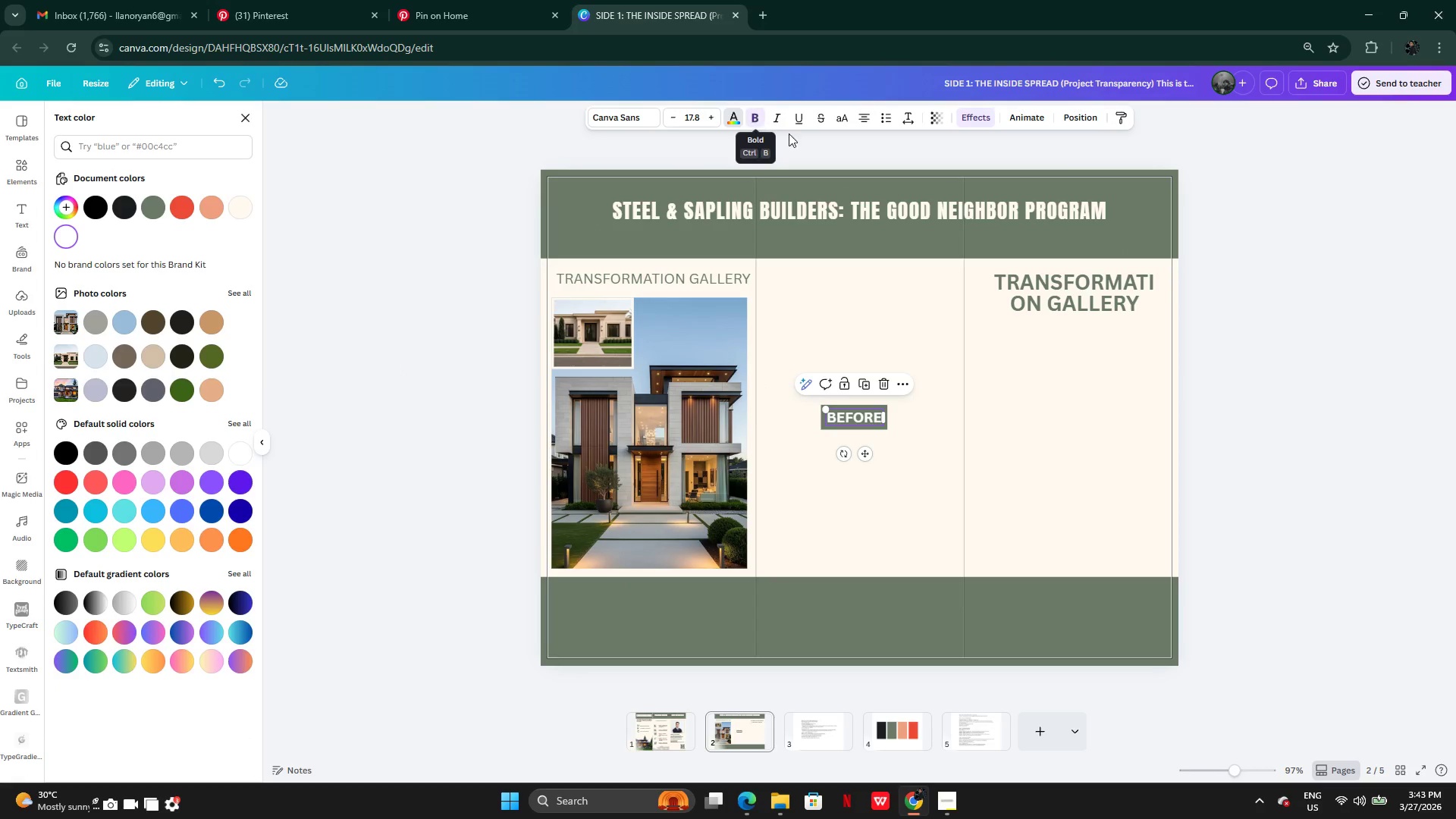 
left_click([976, 117])
 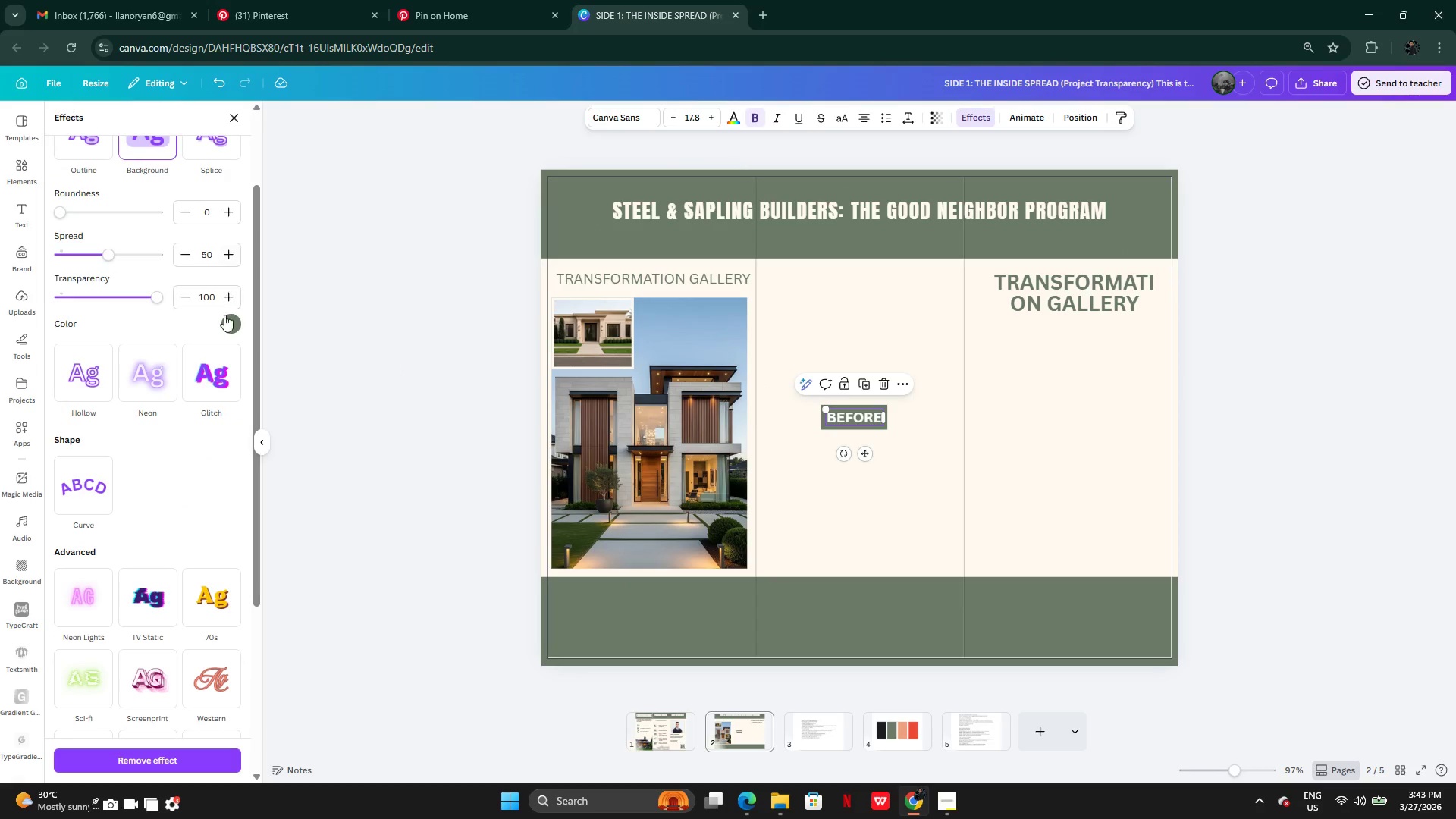 
left_click([224, 318])
 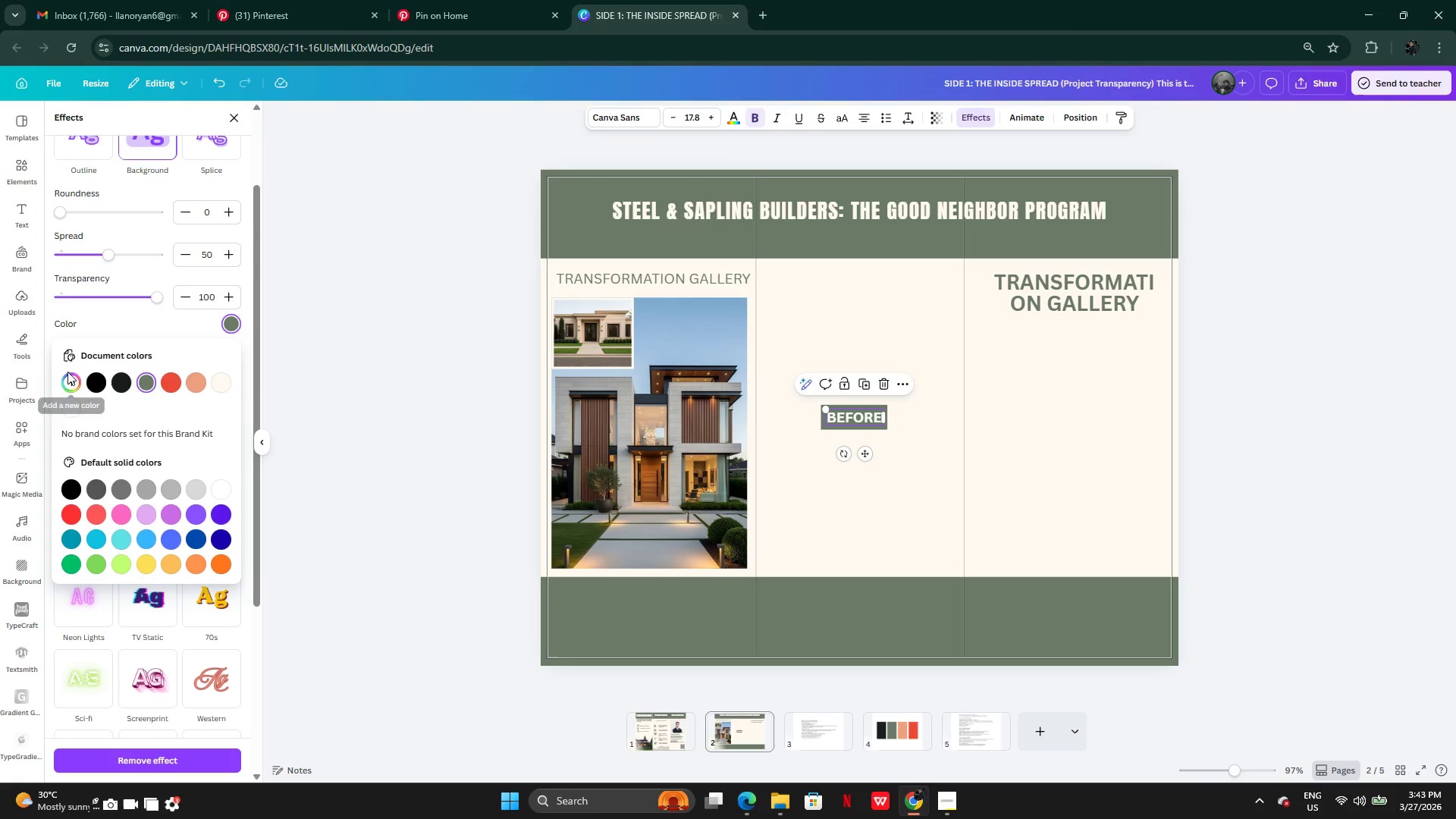 
wait(5.67)
 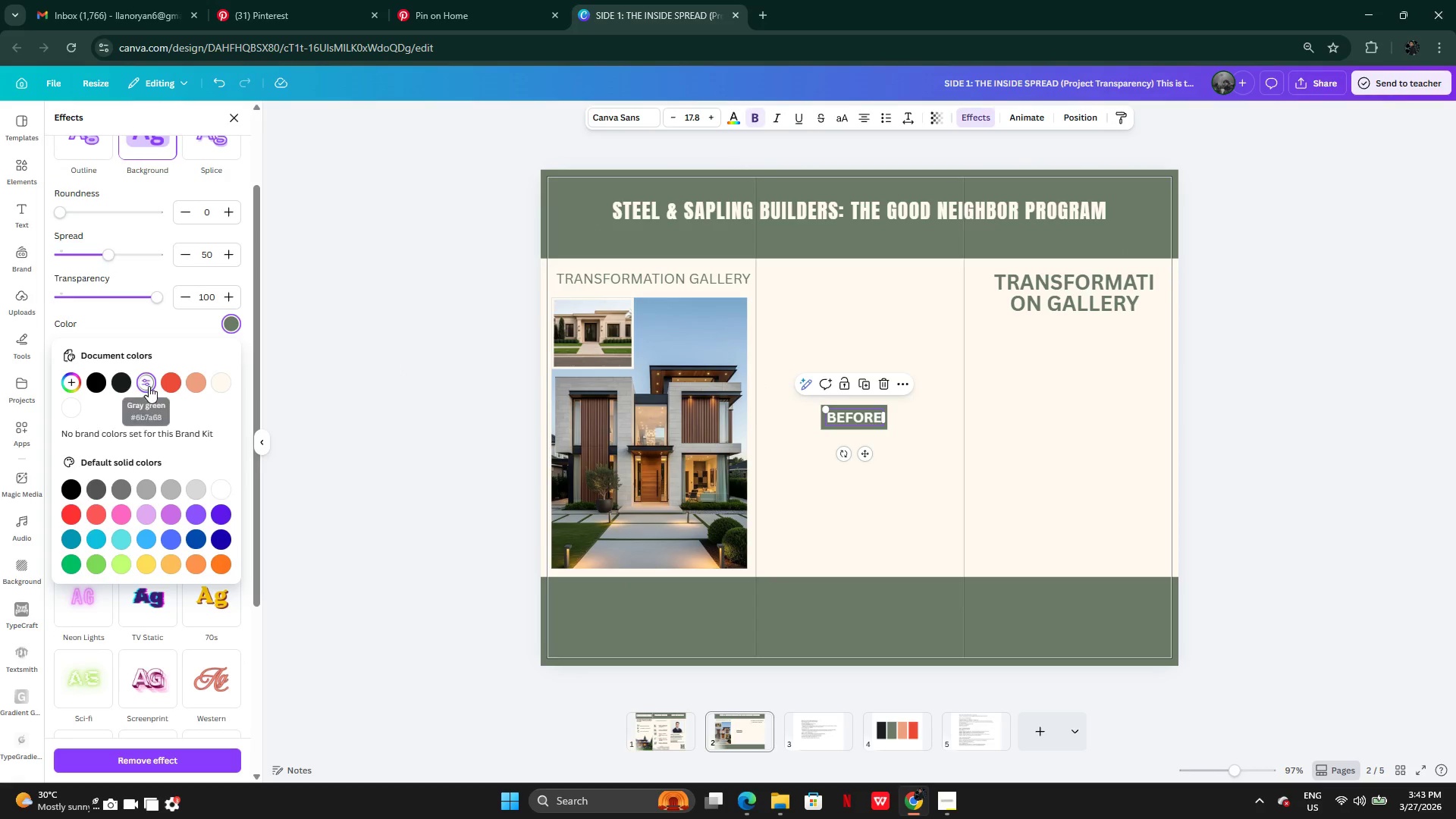 
left_click([124, 383])
 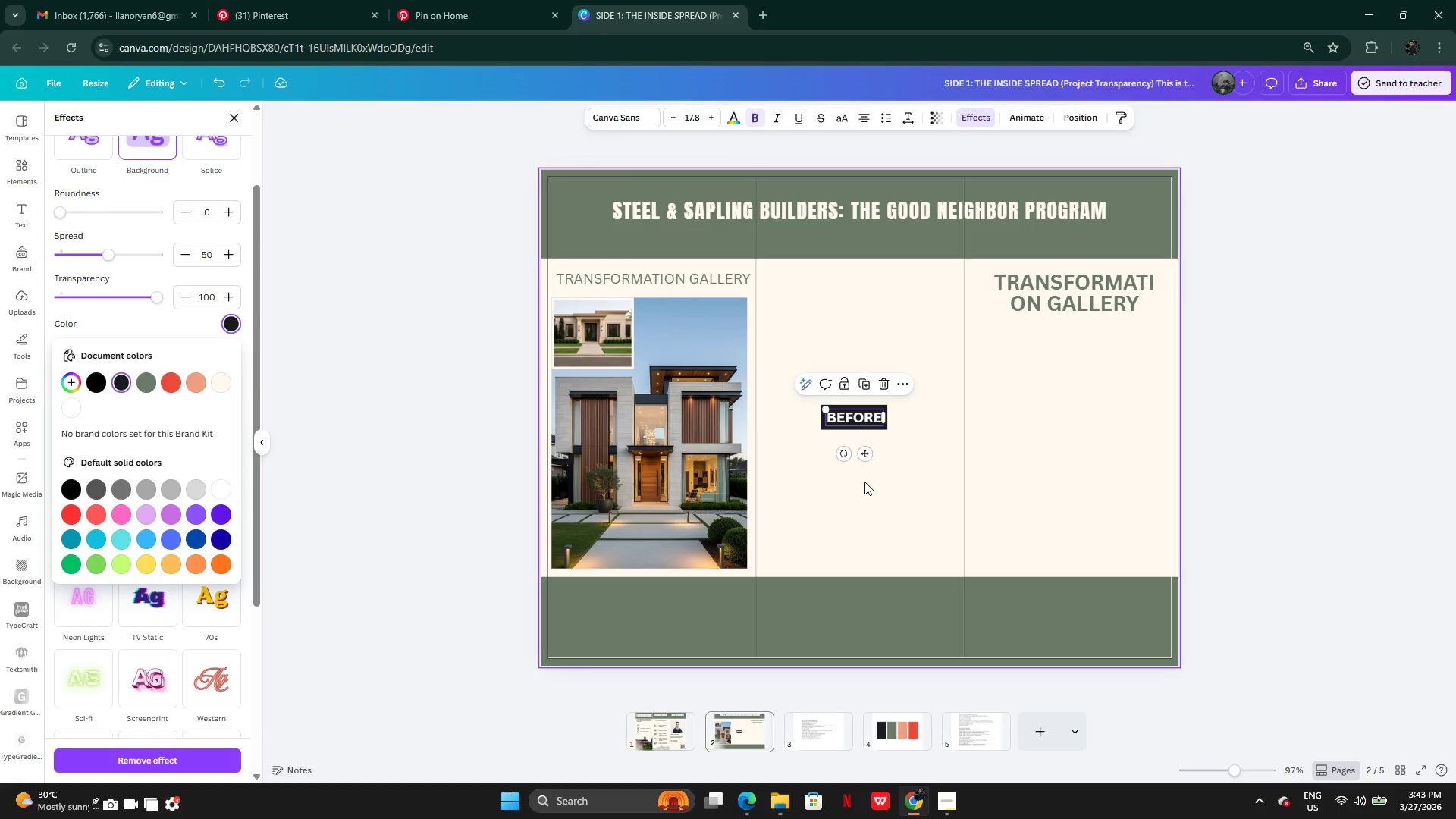 
double_click([864, 482])
 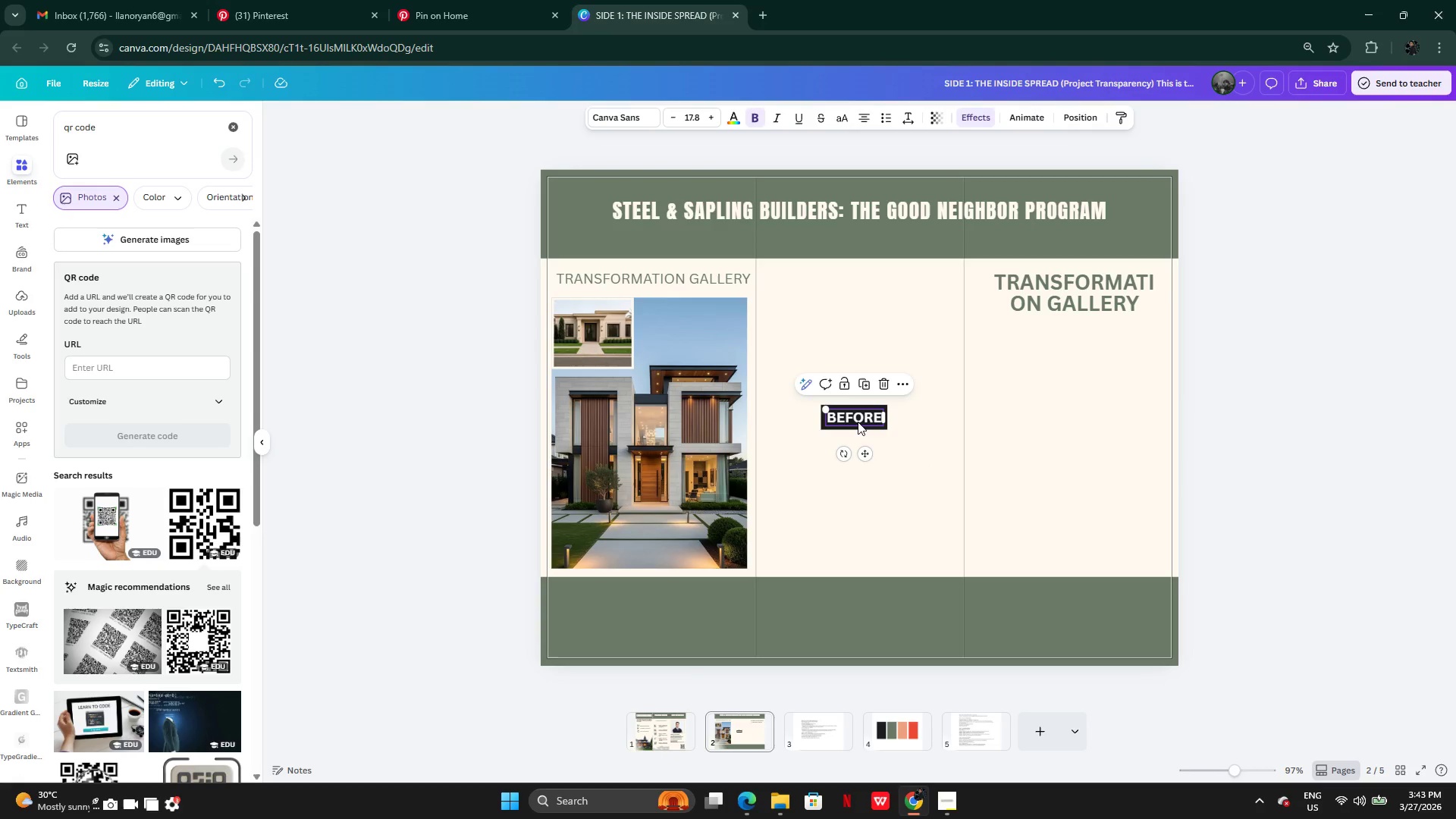 
left_click([858, 422])
 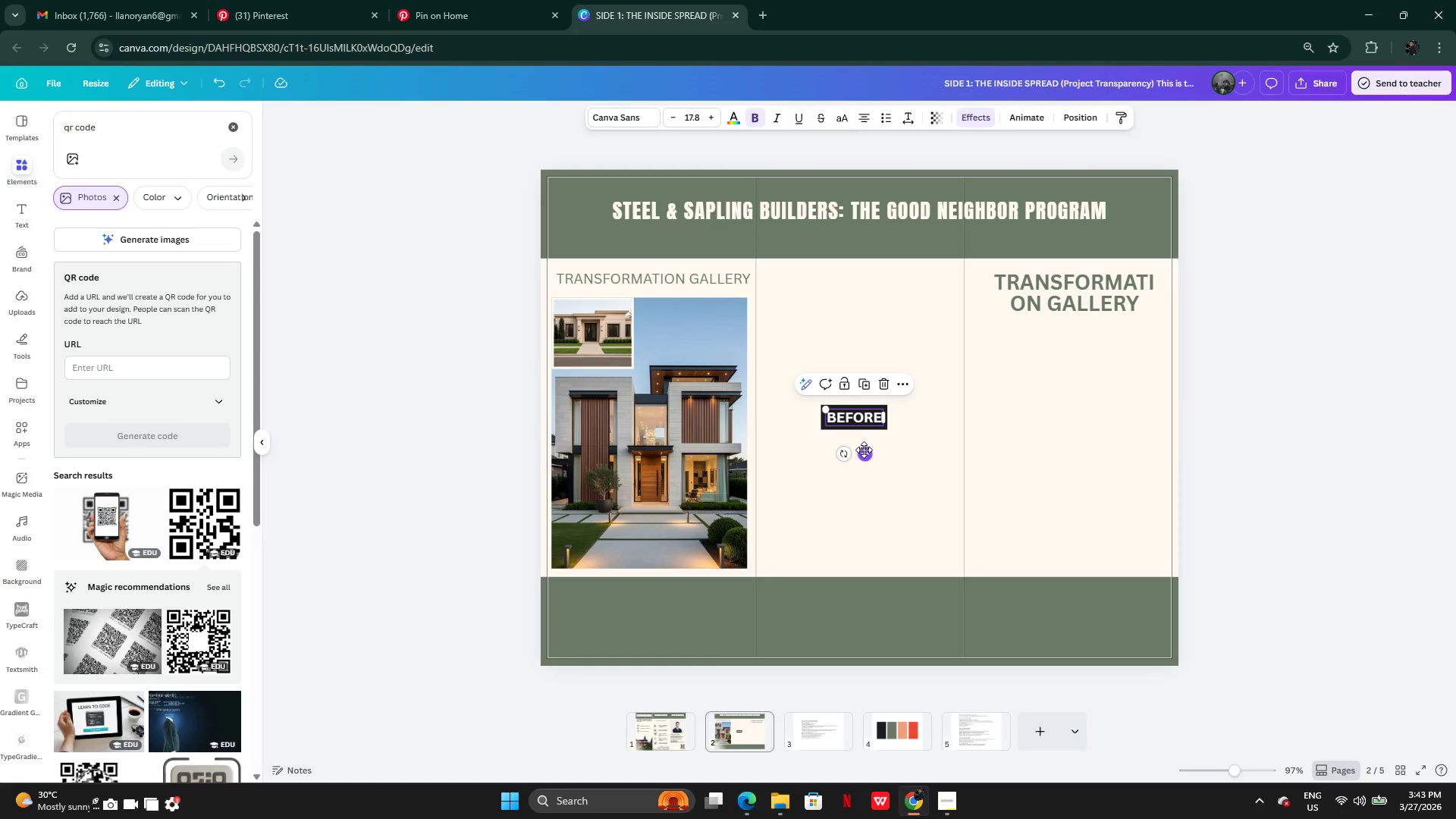 
left_click_drag(start_coordinate=[864, 450], to_coordinate=[596, 388])
 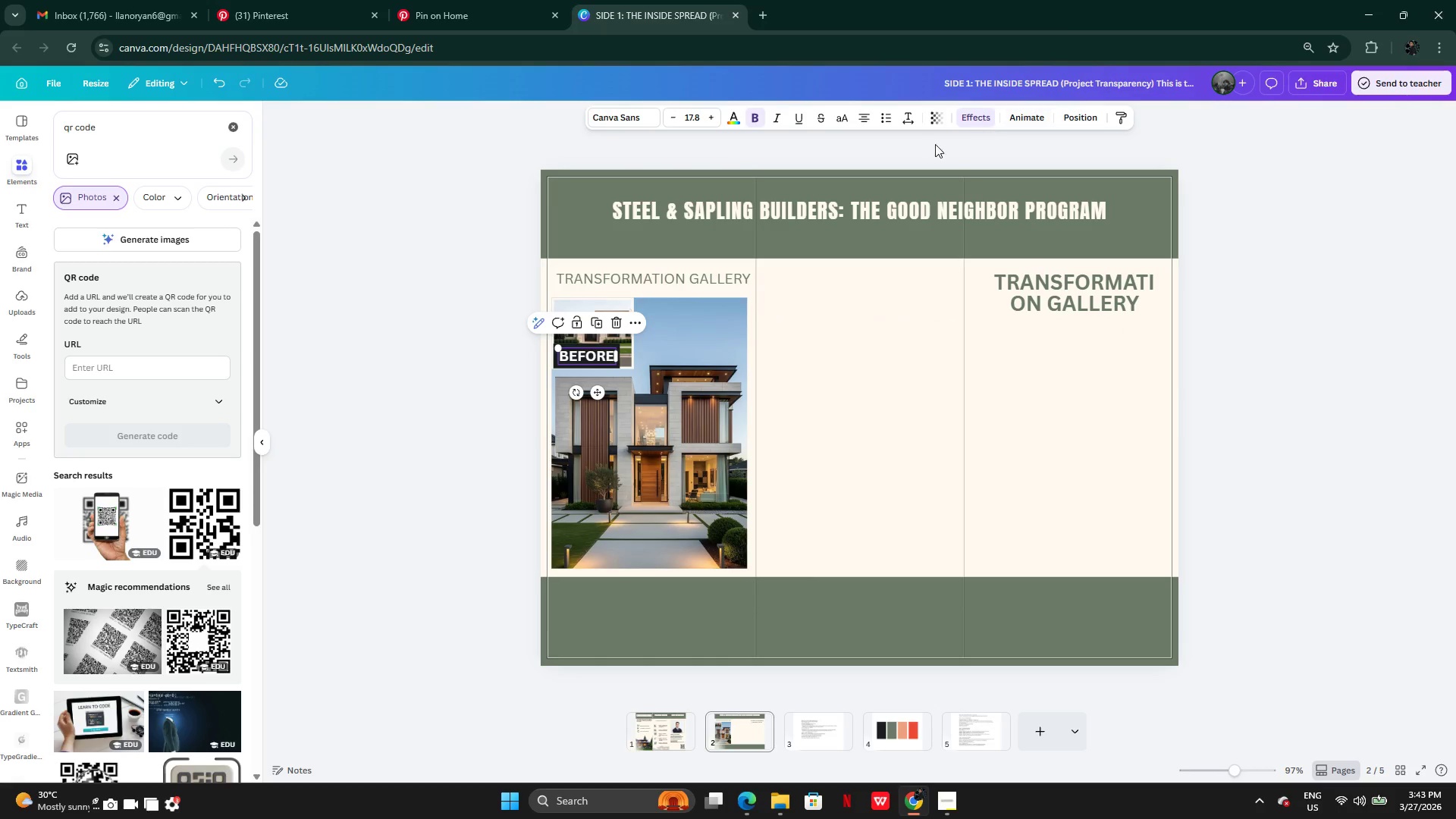 
left_click([977, 122])
 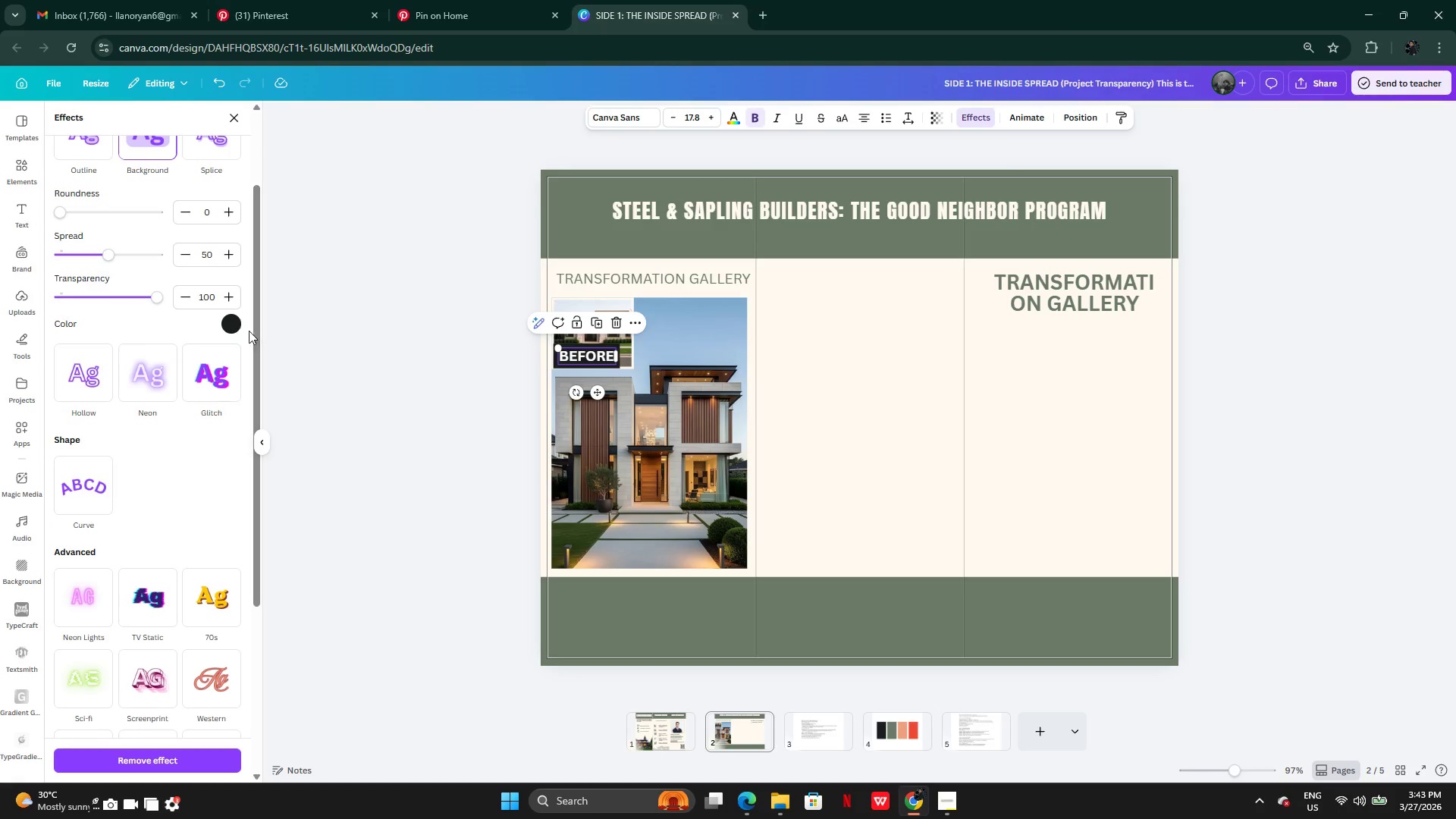 
left_click([239, 318])
 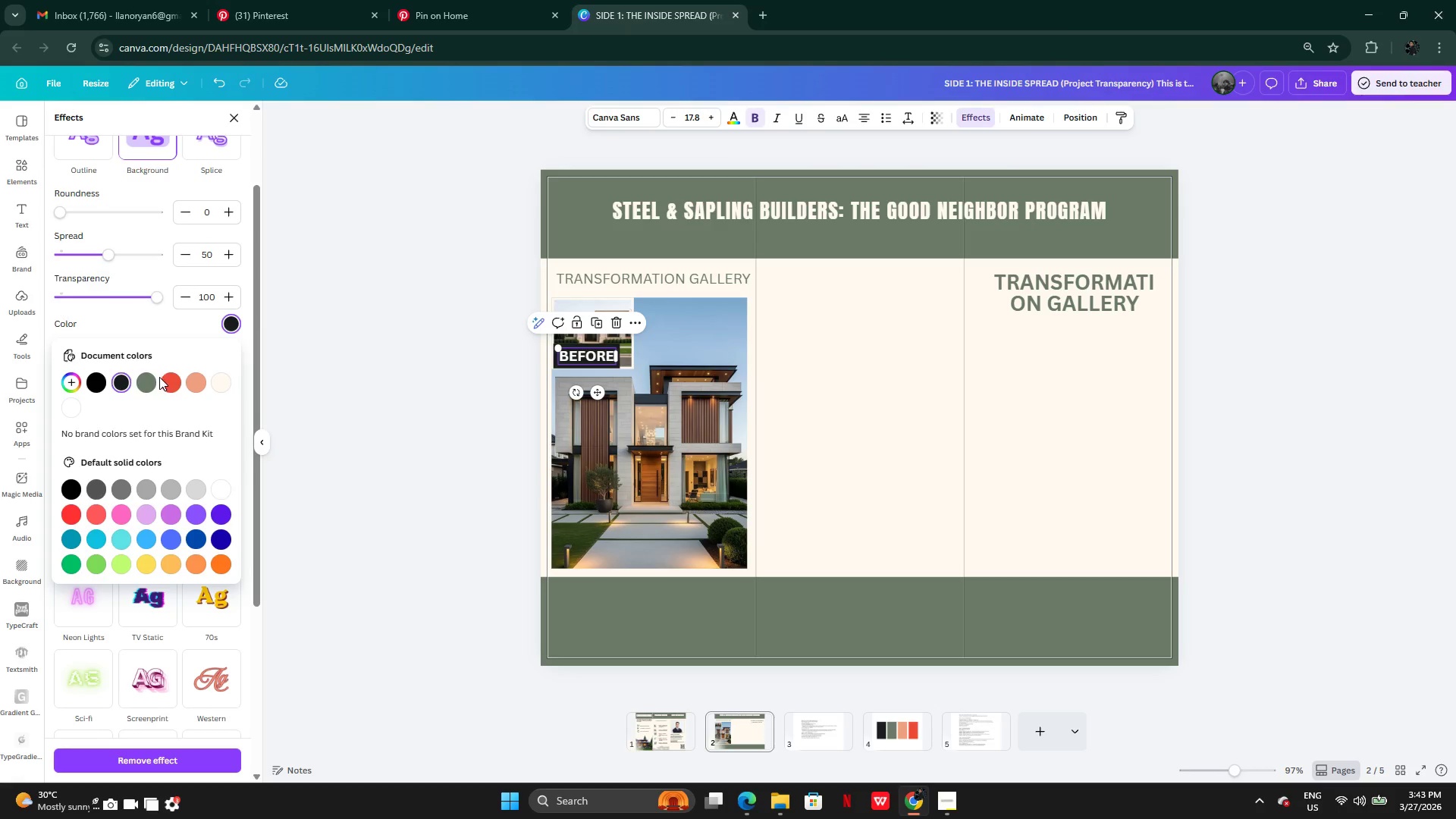 
left_click([136, 380])
 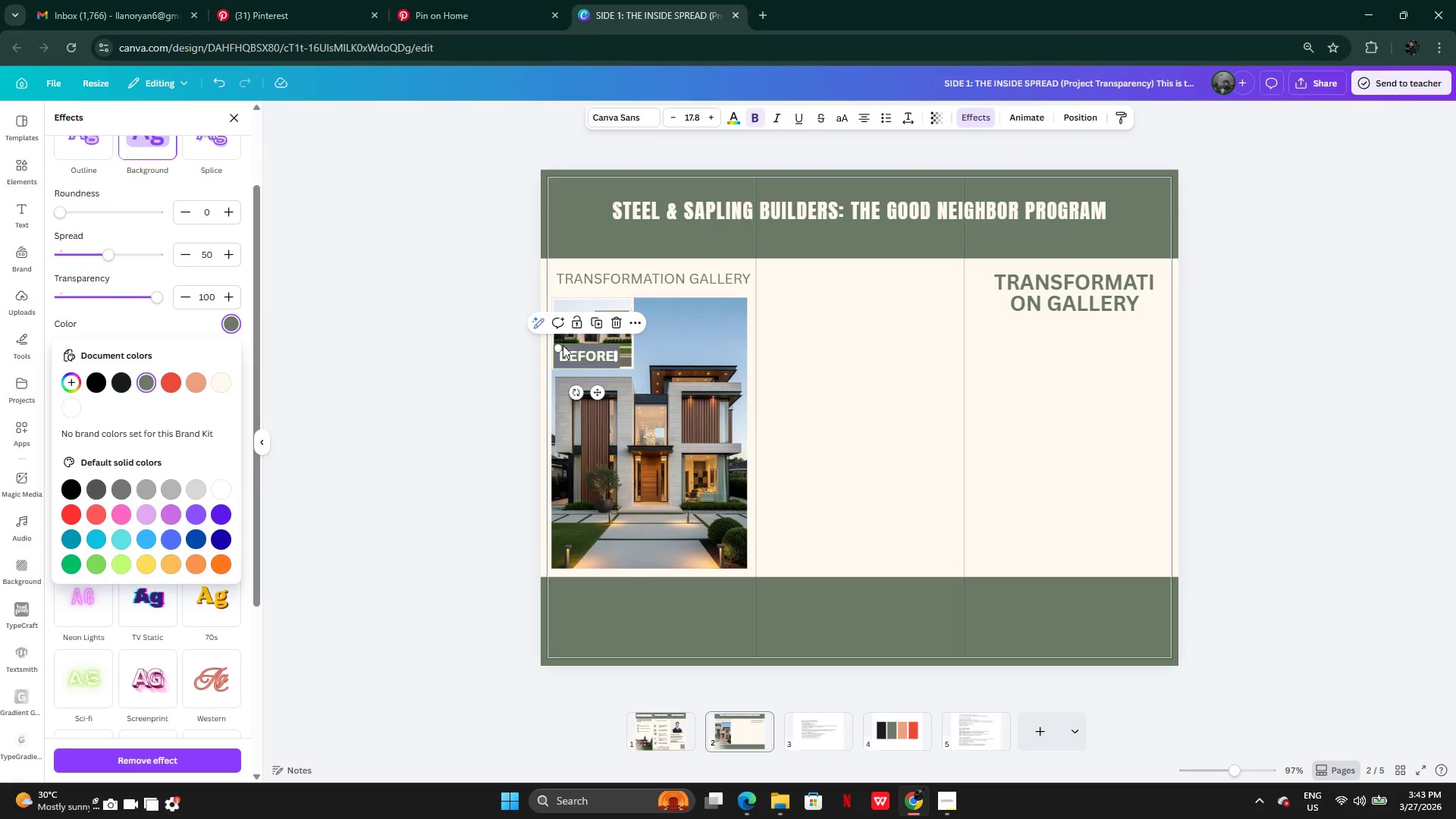 
left_click_drag(start_coordinate=[557, 344], to_coordinate=[570, 356])
 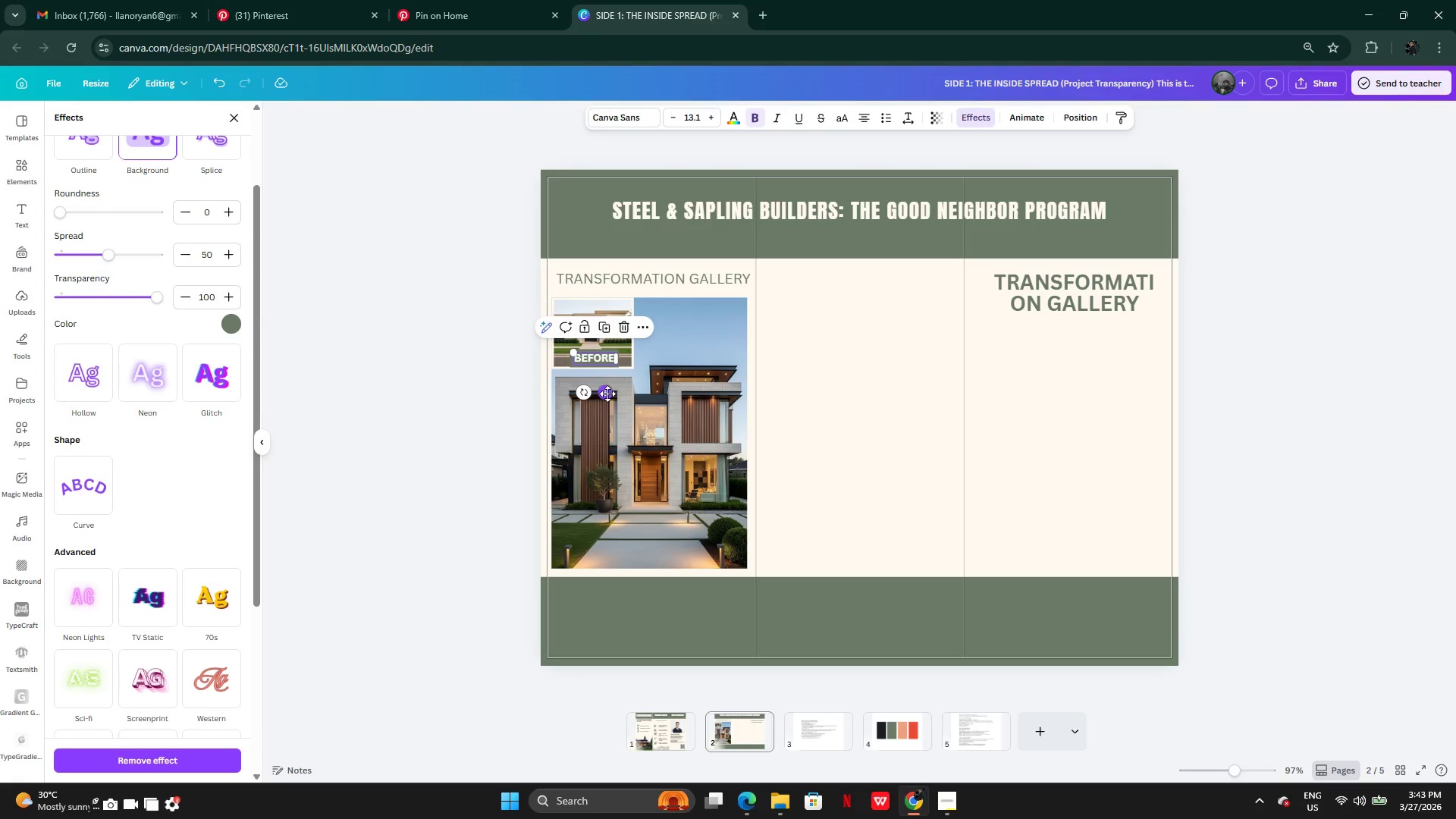 
left_click_drag(start_coordinate=[607, 394], to_coordinate=[592, 393])
 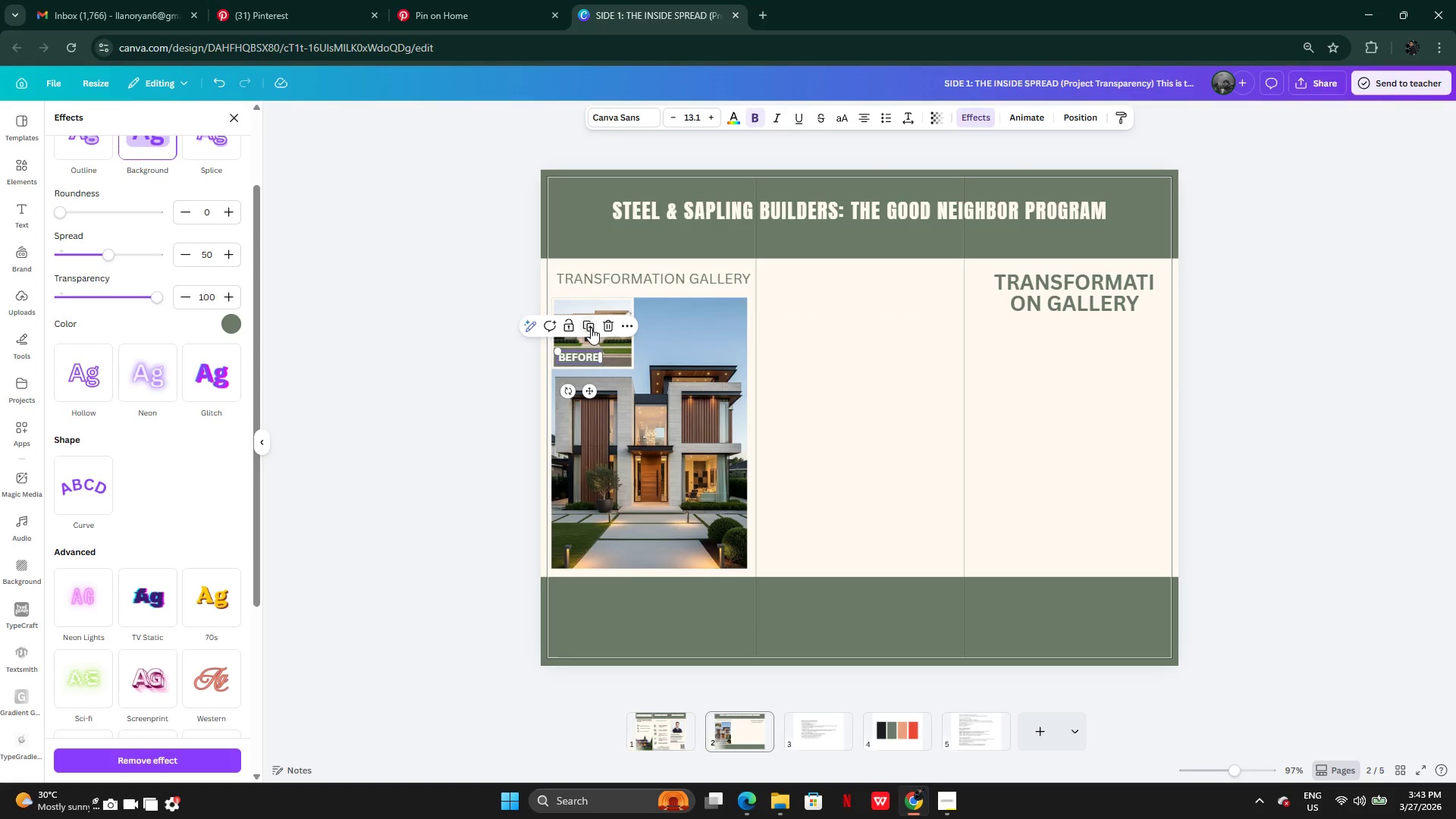 
left_click([591, 328])
 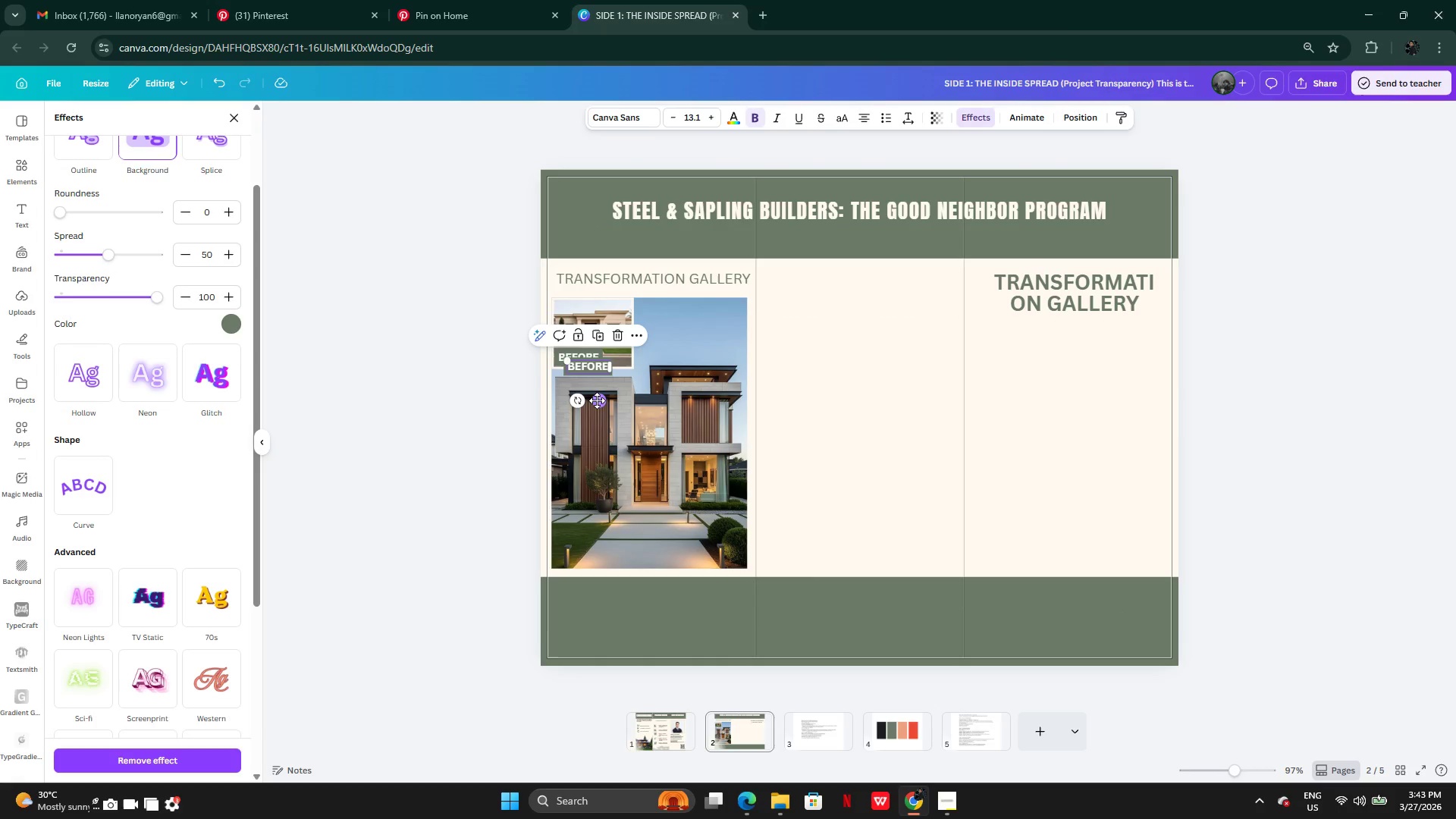 
left_click_drag(start_coordinate=[598, 400], to_coordinate=[585, 591])
 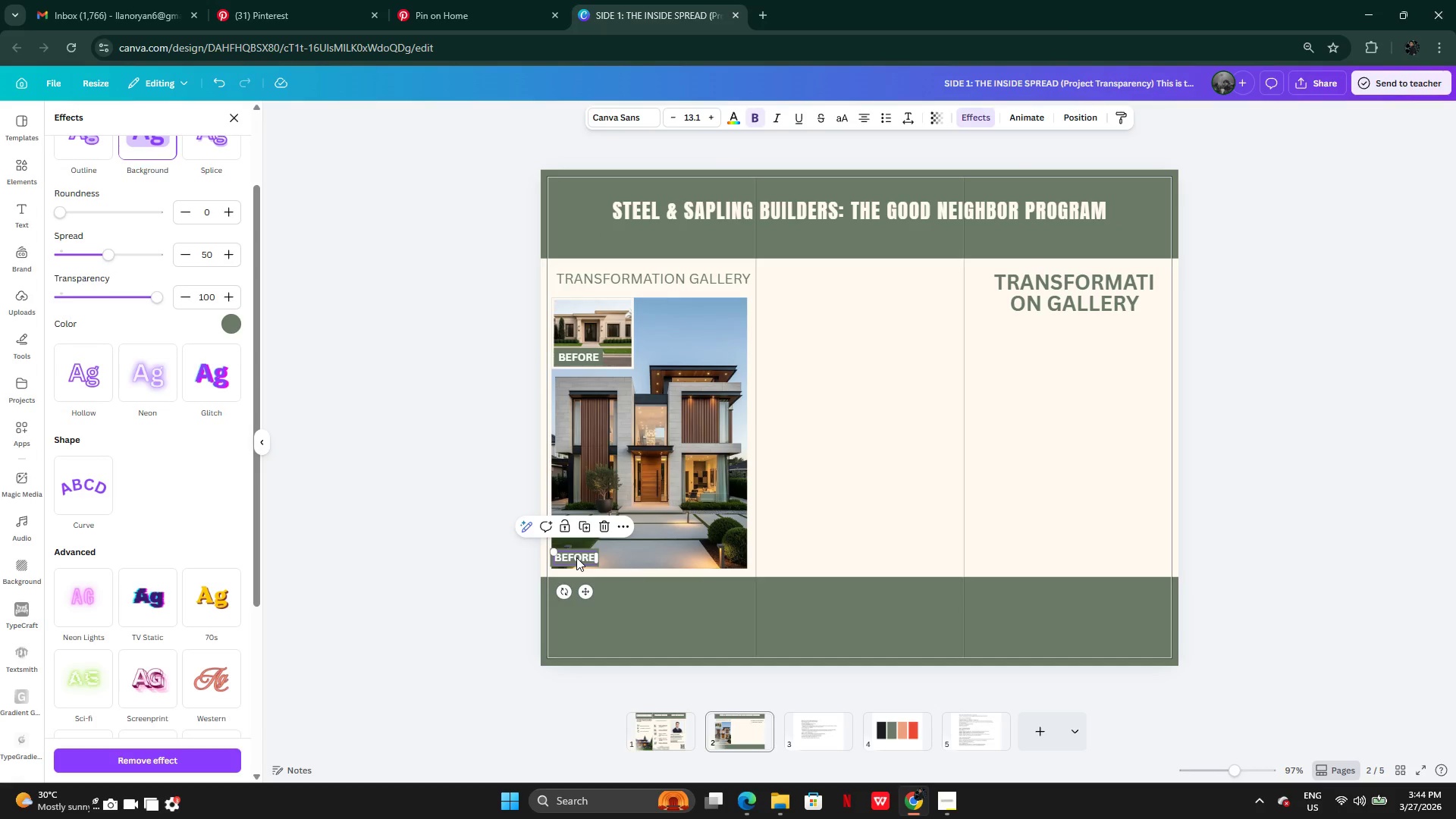 
double_click([576, 557])
 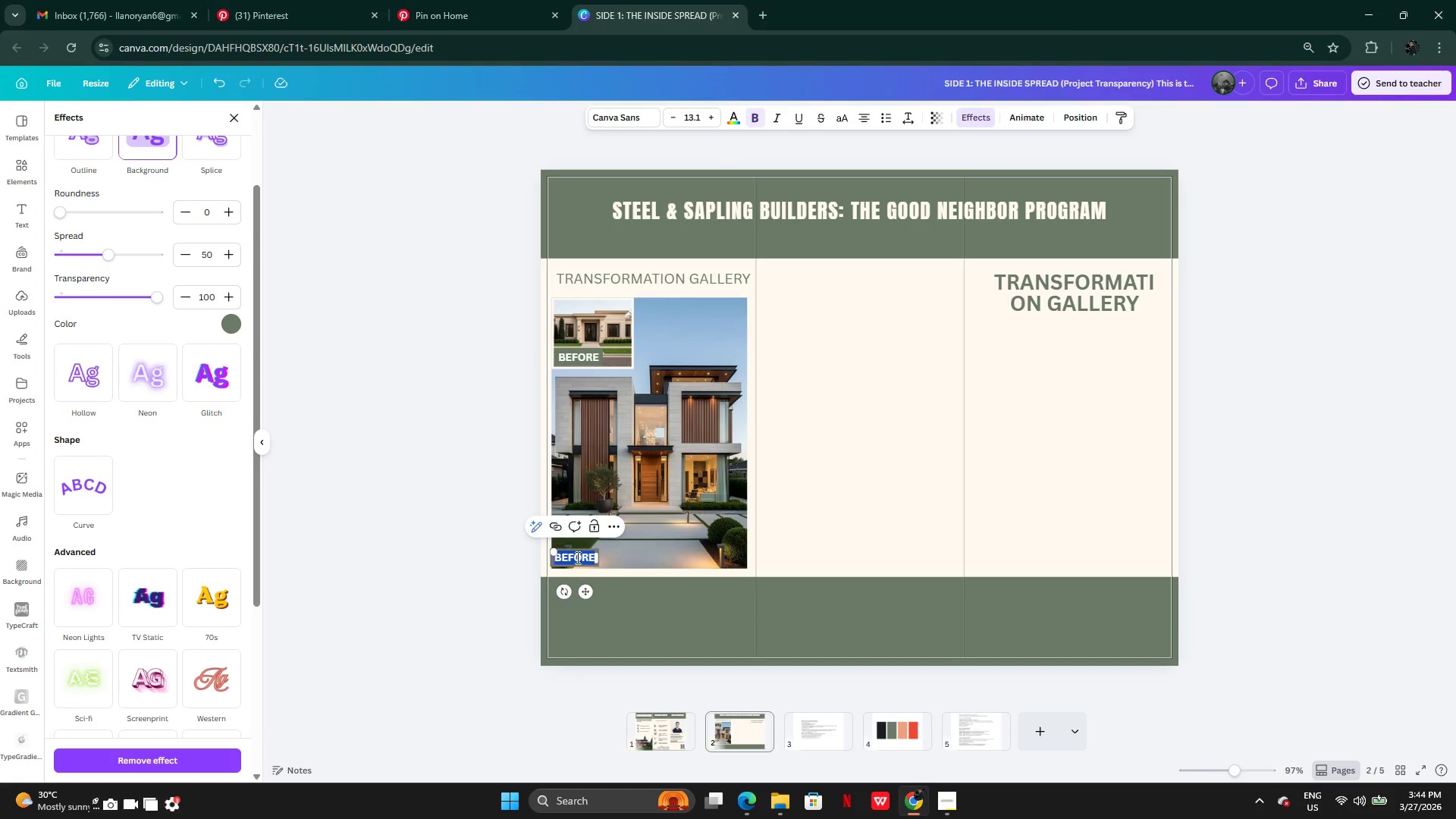 
type(AFTER)
 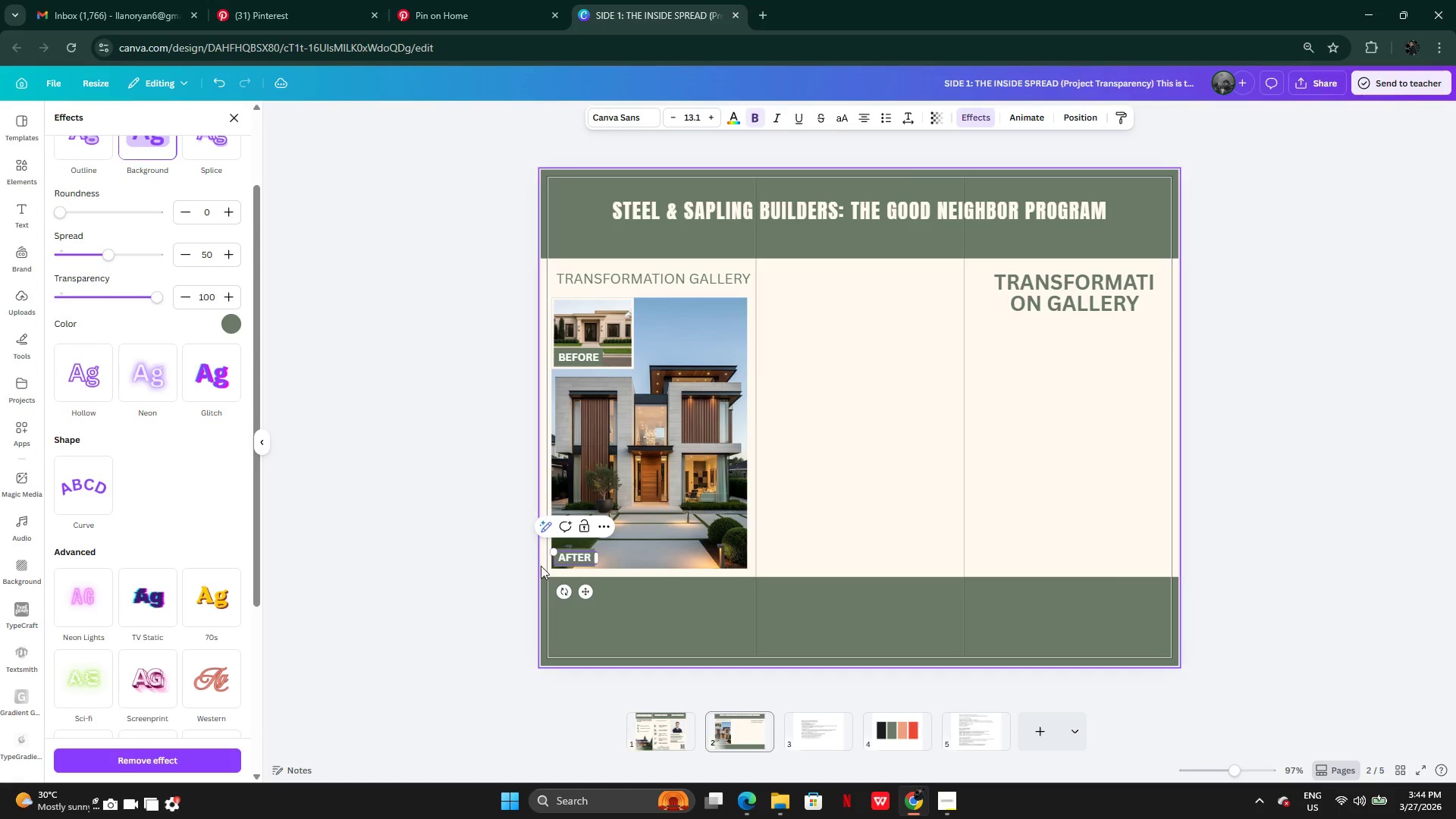 
left_click([462, 545])
 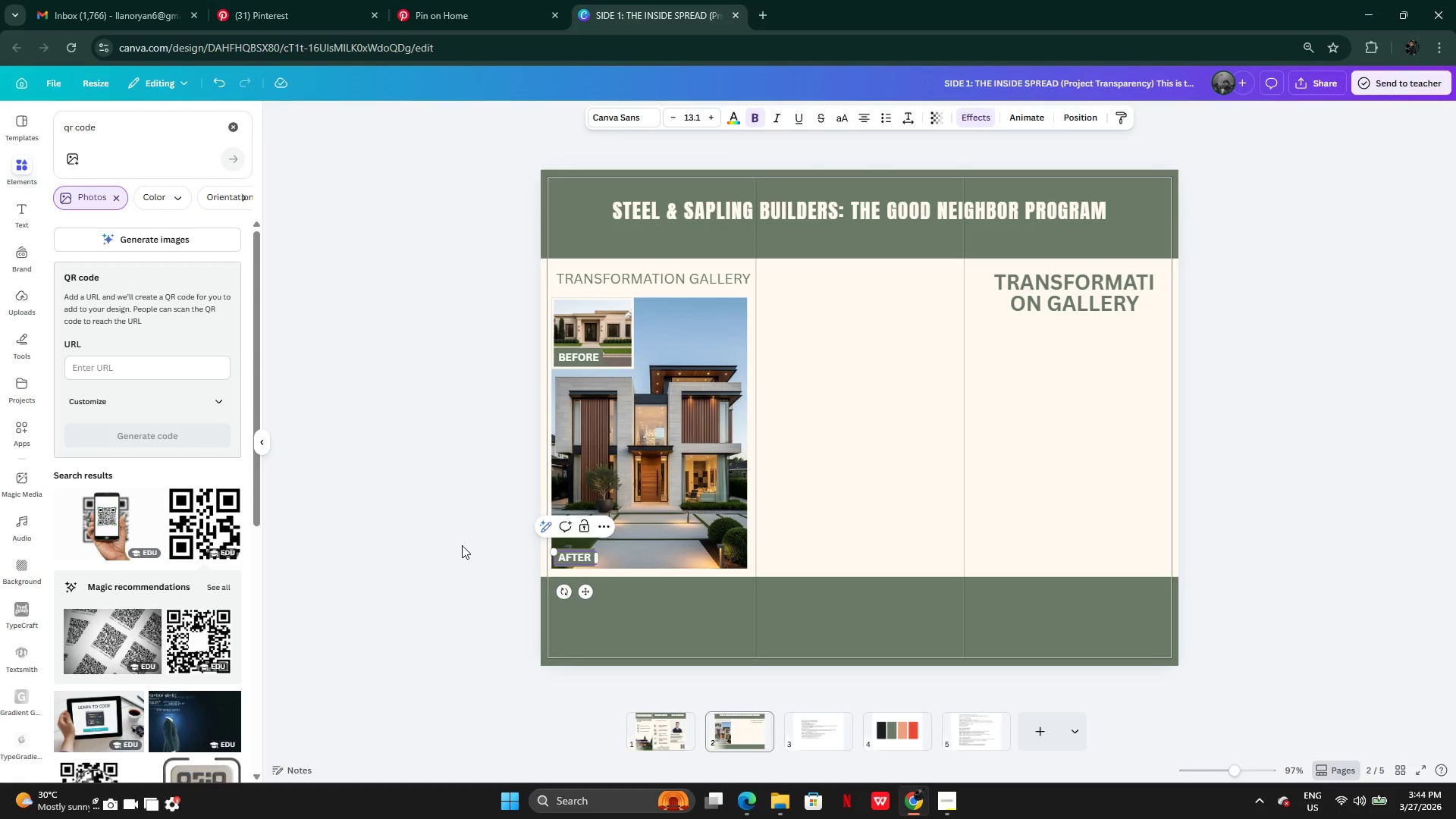 
wait(18.16)
 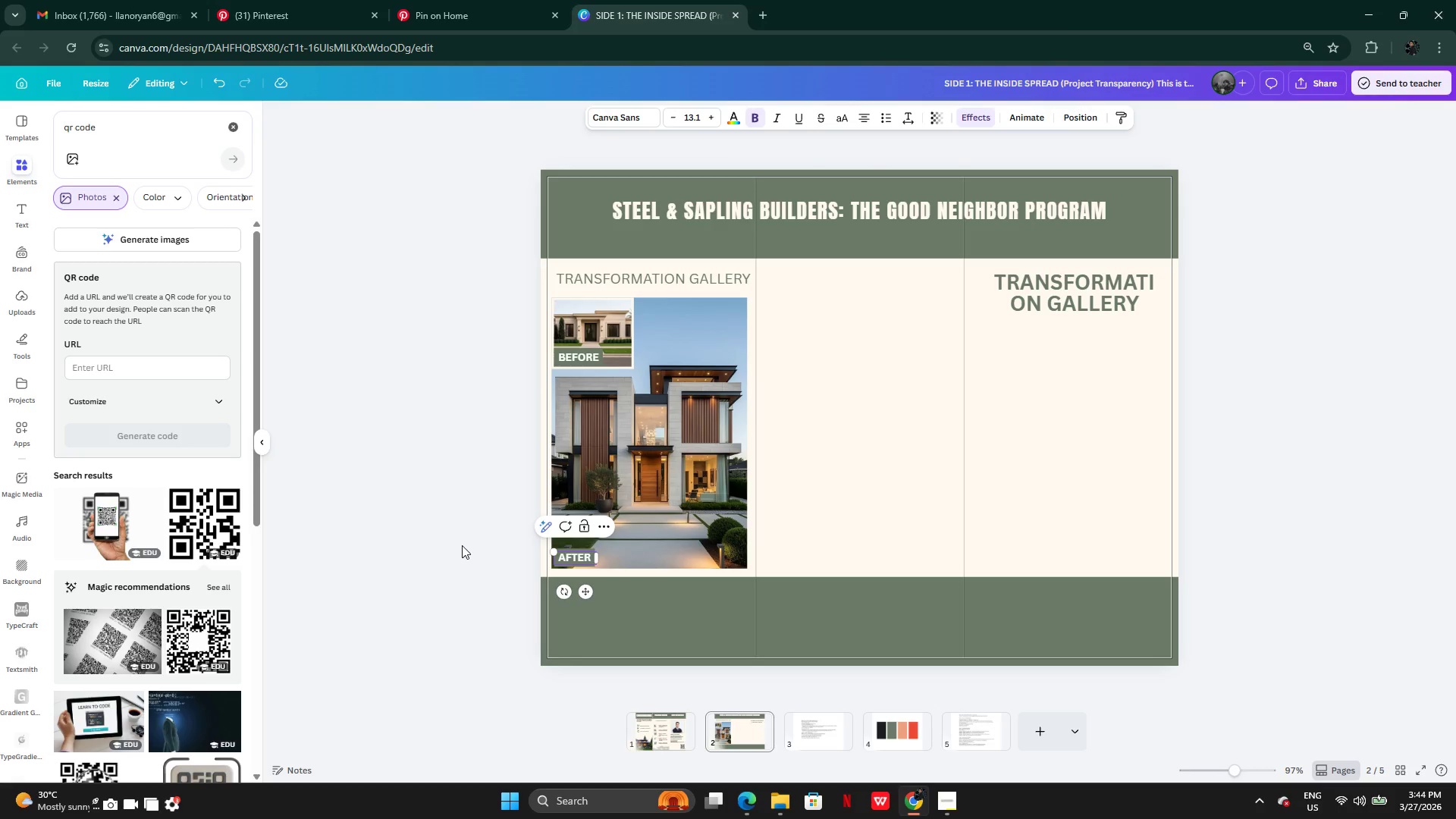 
left_click([381, 481])
 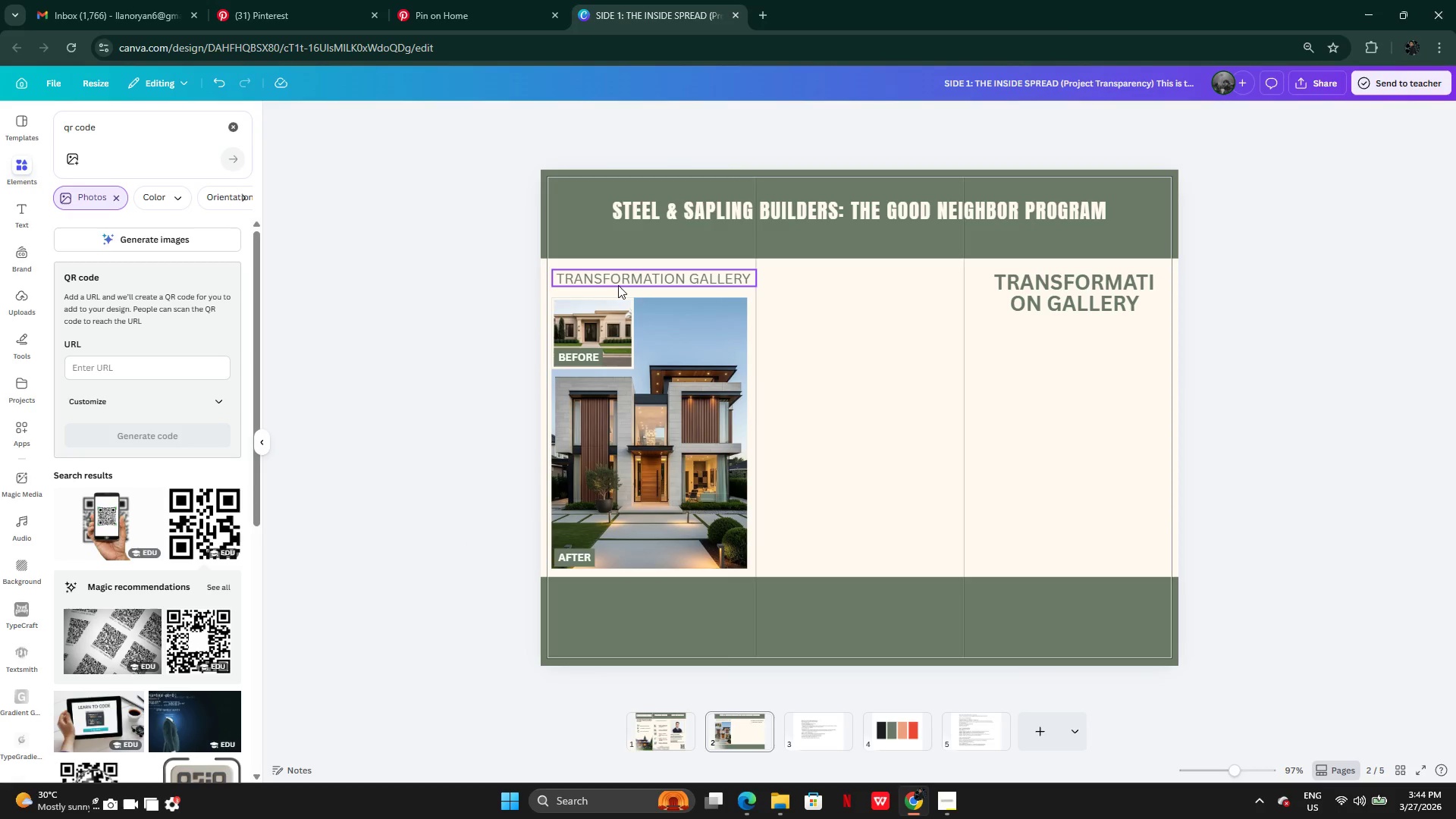 
wait(7.28)
 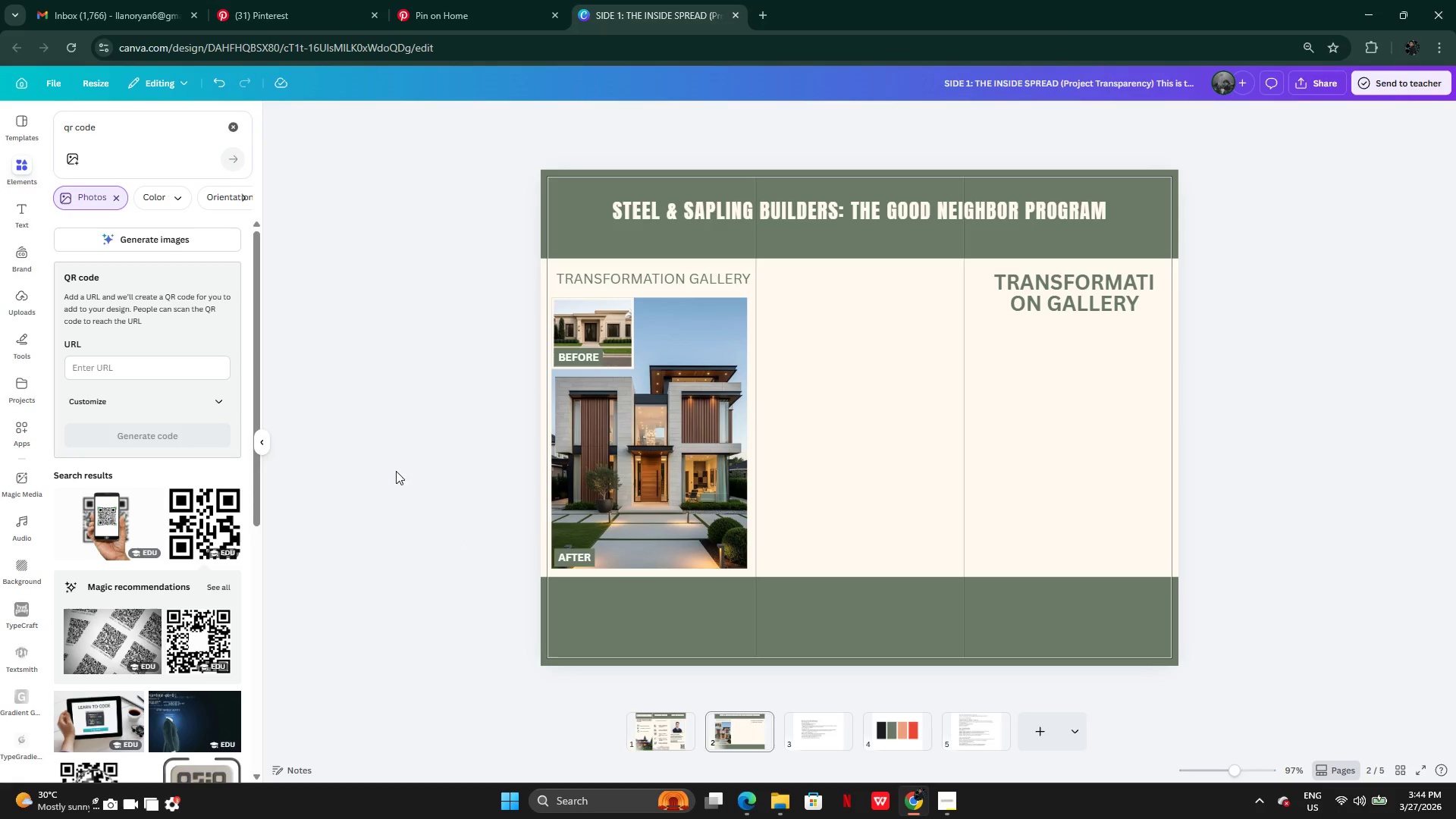 
left_click([720, 281])
 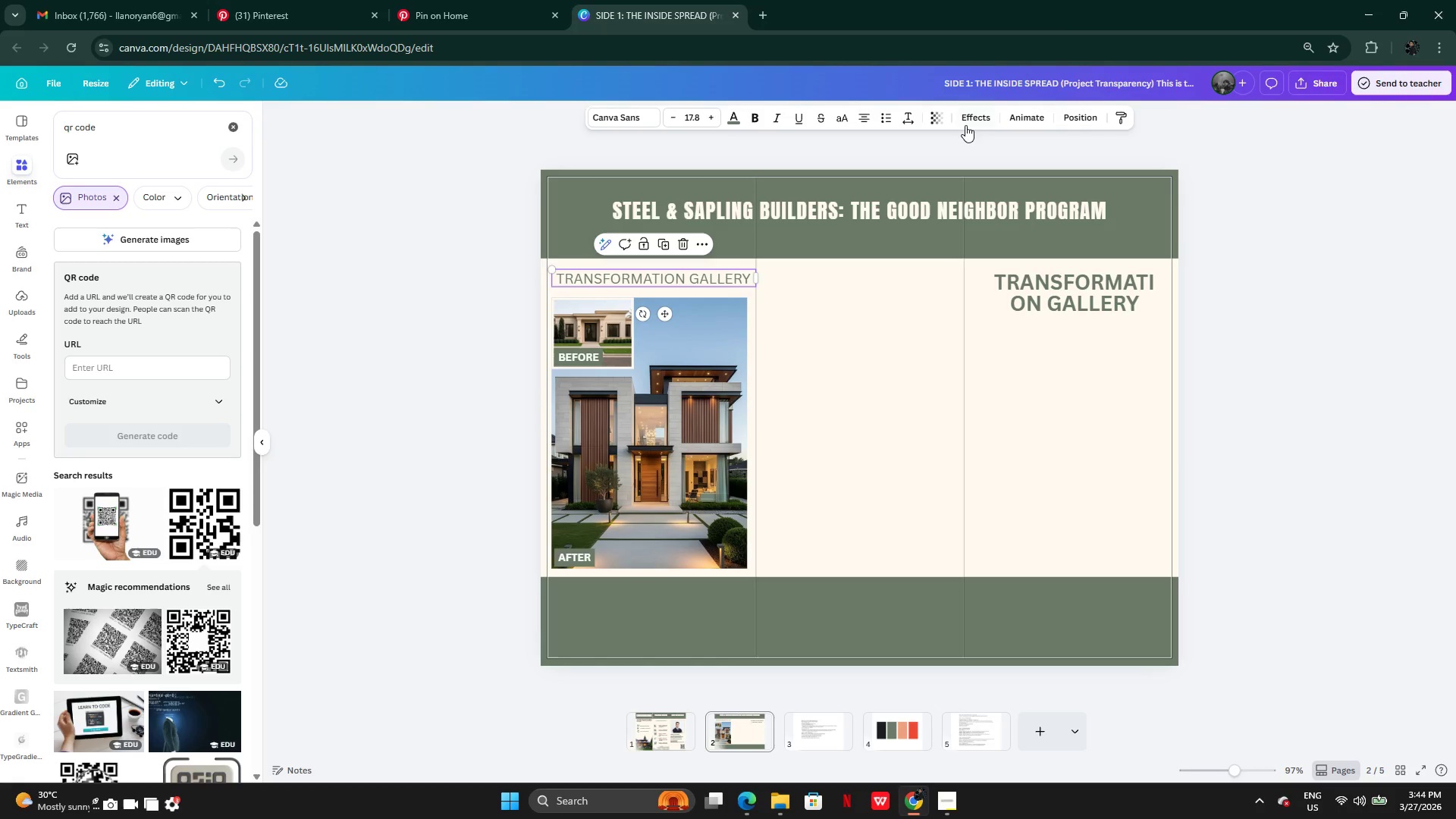 
left_click([973, 120])
 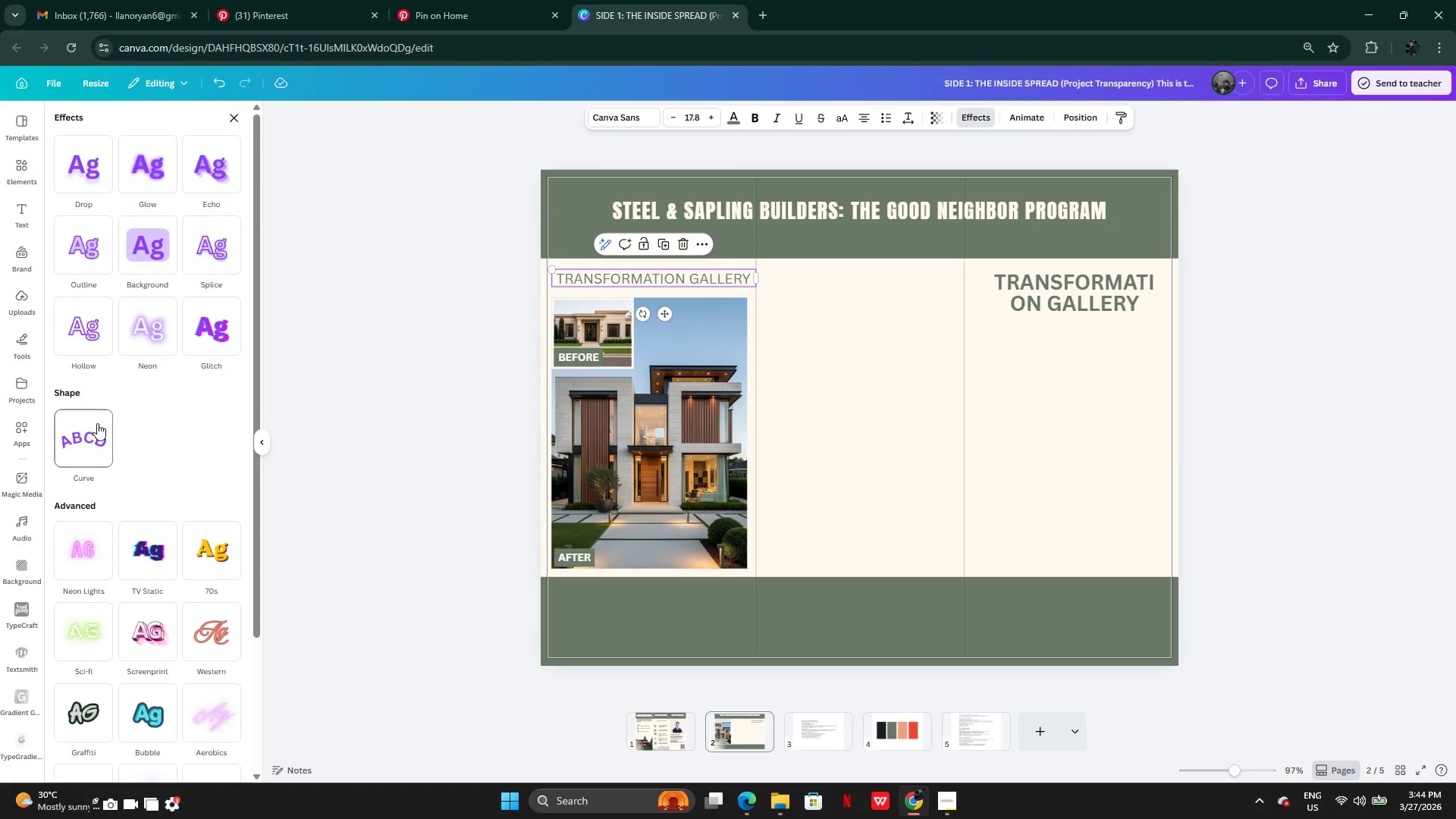 
left_click([158, 253])
 